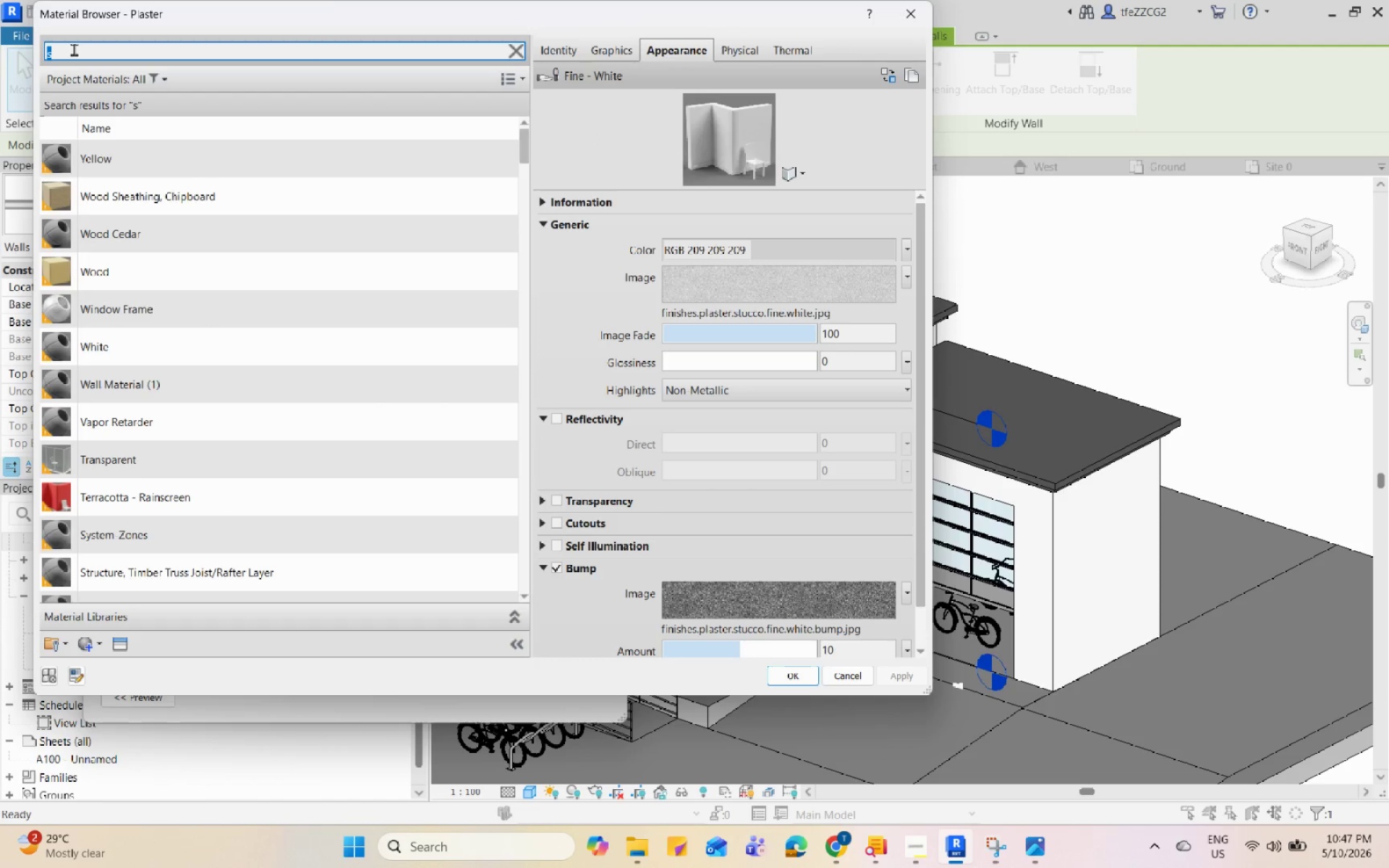 
type(wall)
 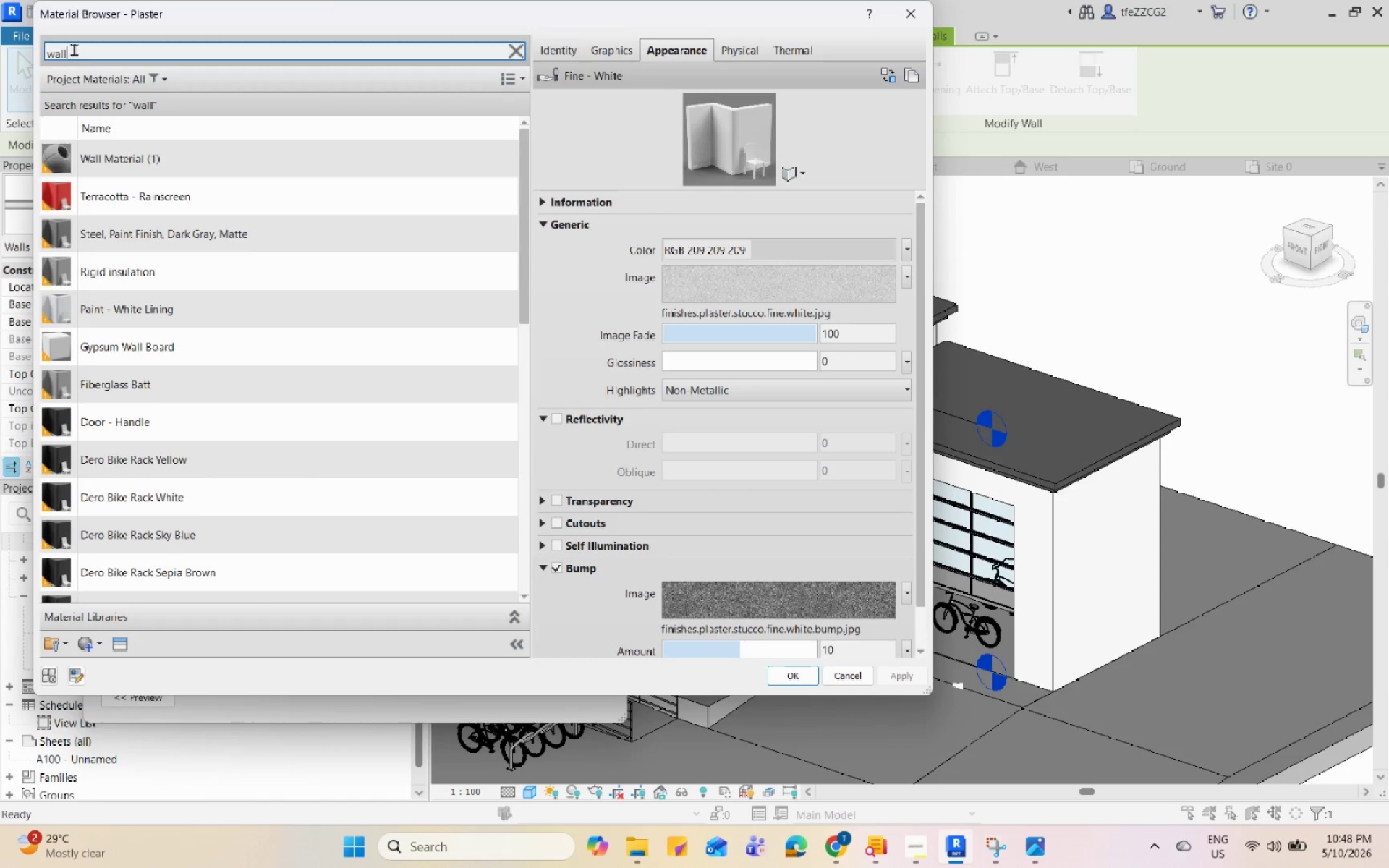 
wait(8.17)
 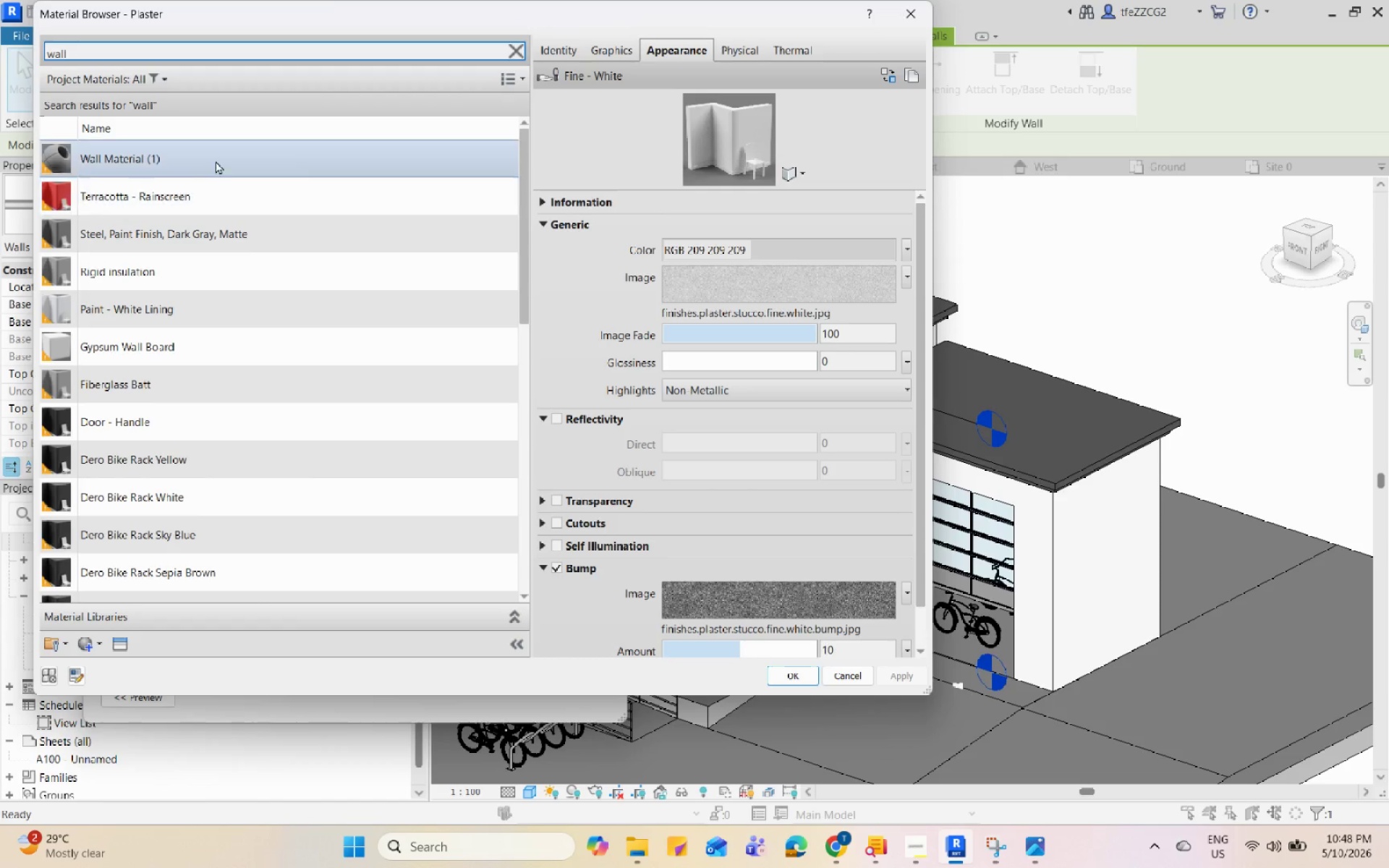 
left_click([216, 159])
 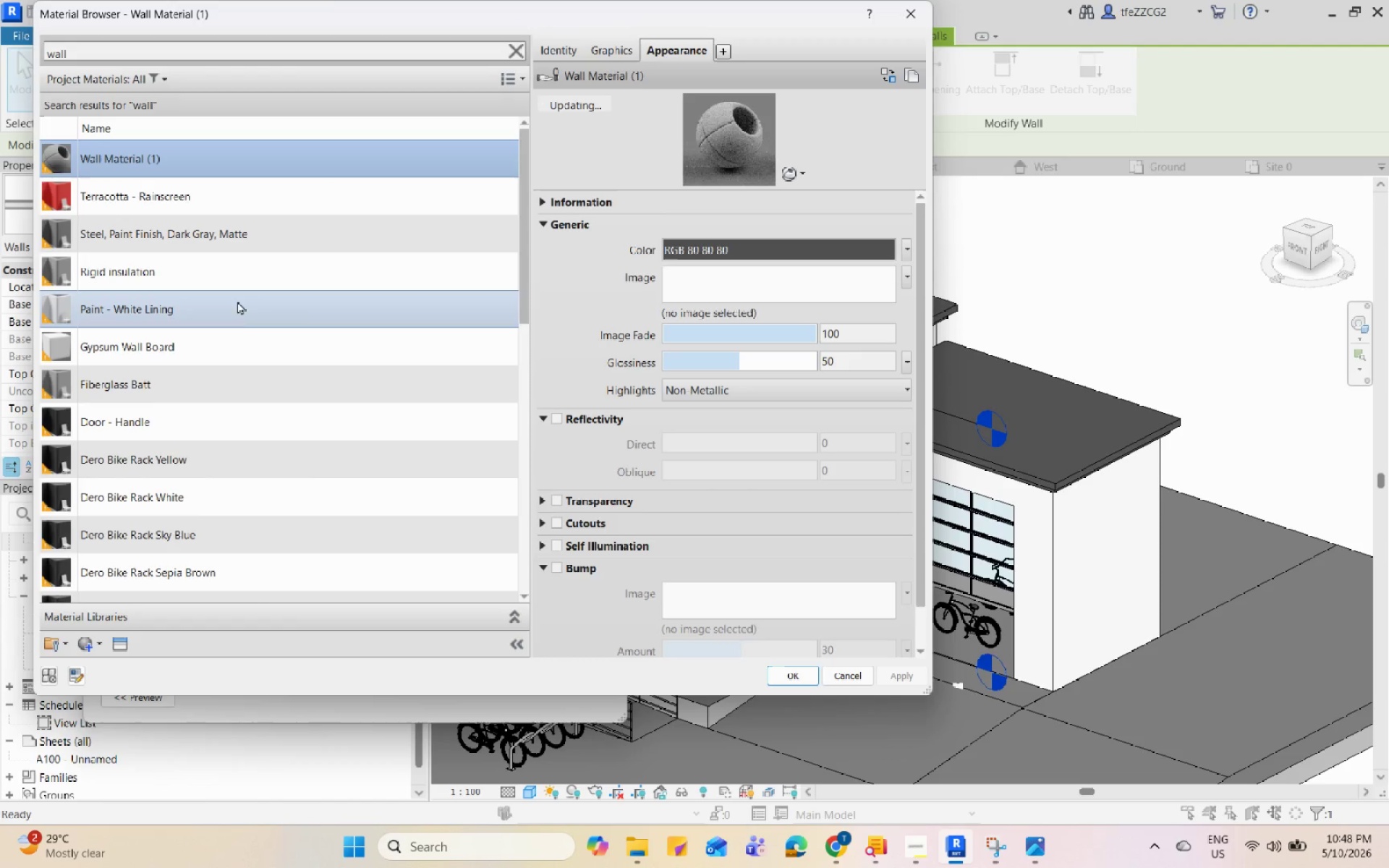 
scroll: coordinate [195, 187], scroll_direction: up, amount: 2.0
 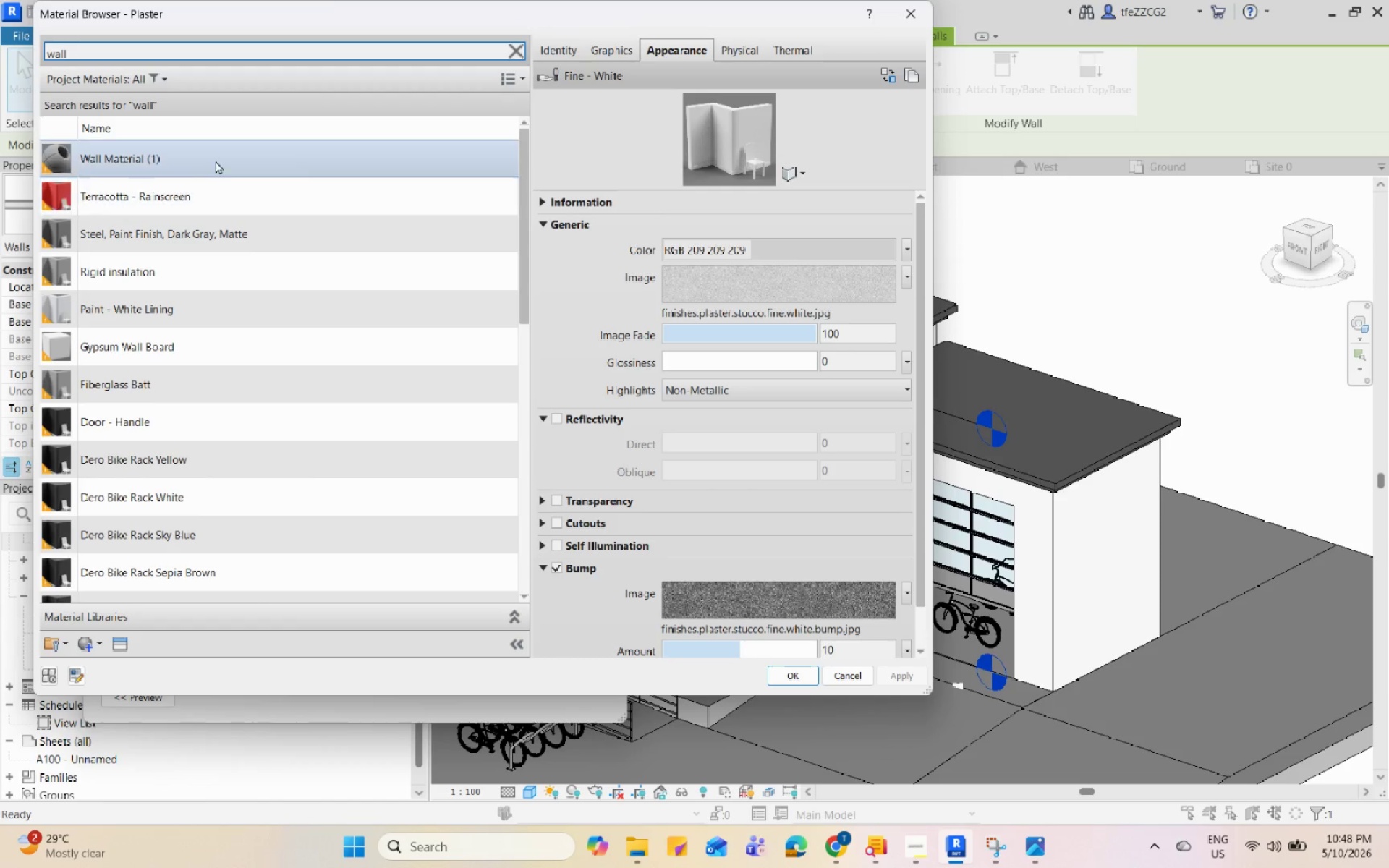 
scroll: coordinate [239, 325], scroll_direction: down, amount: 13.0
 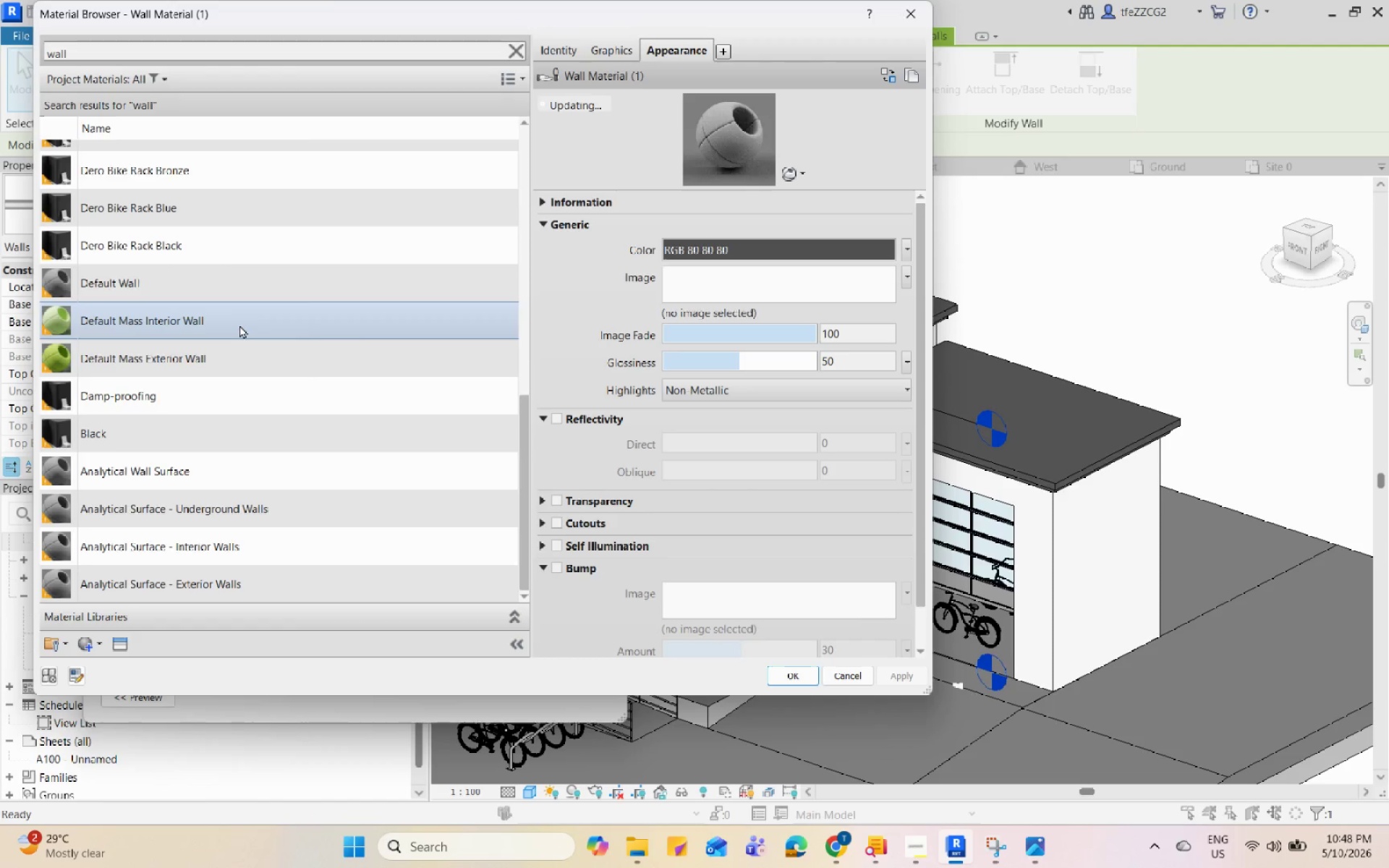 
scroll: coordinate [239, 325], scroll_direction: up, amount: 13.0
 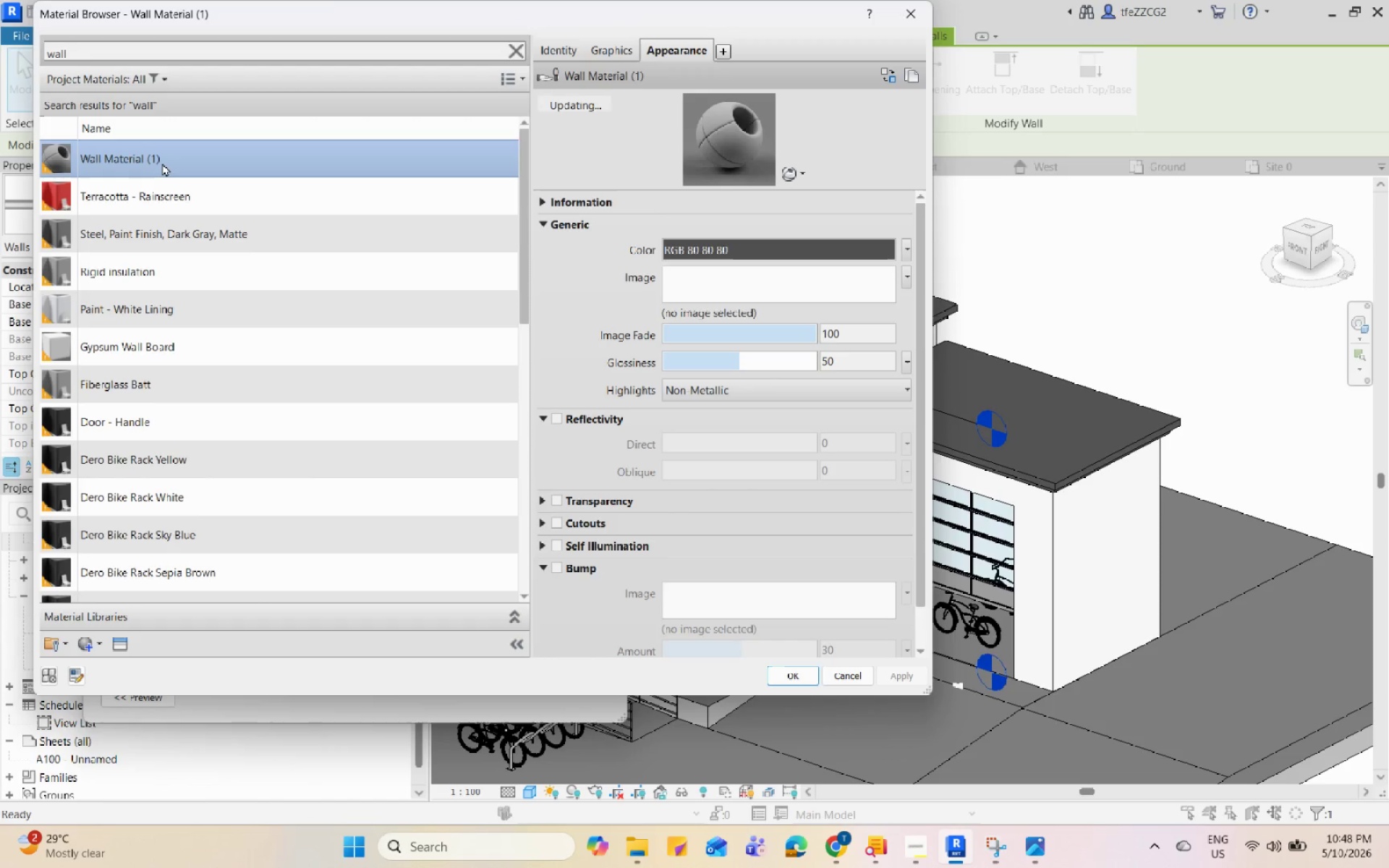 
left_click([271, 156])
 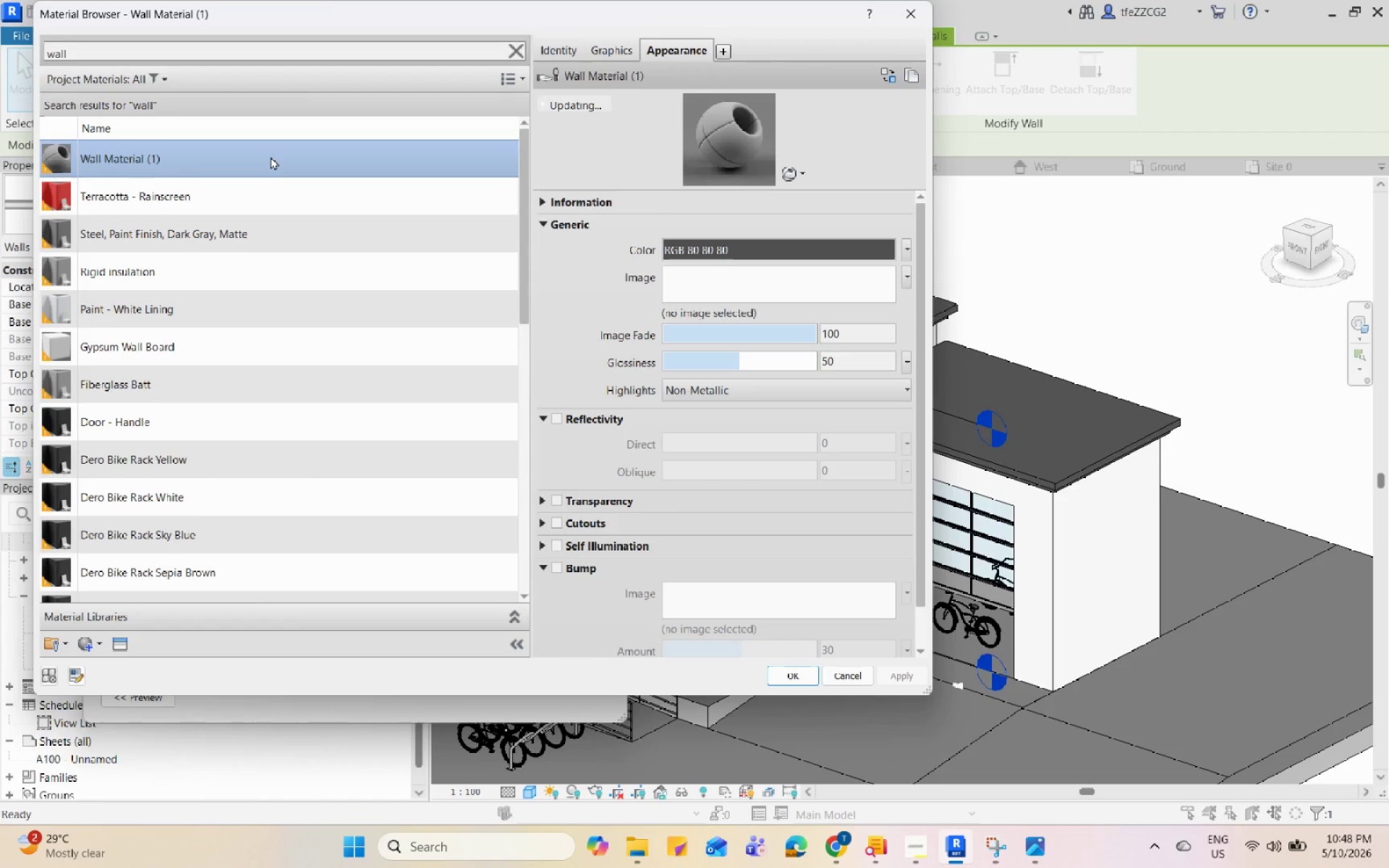 
right_click([271, 156])
 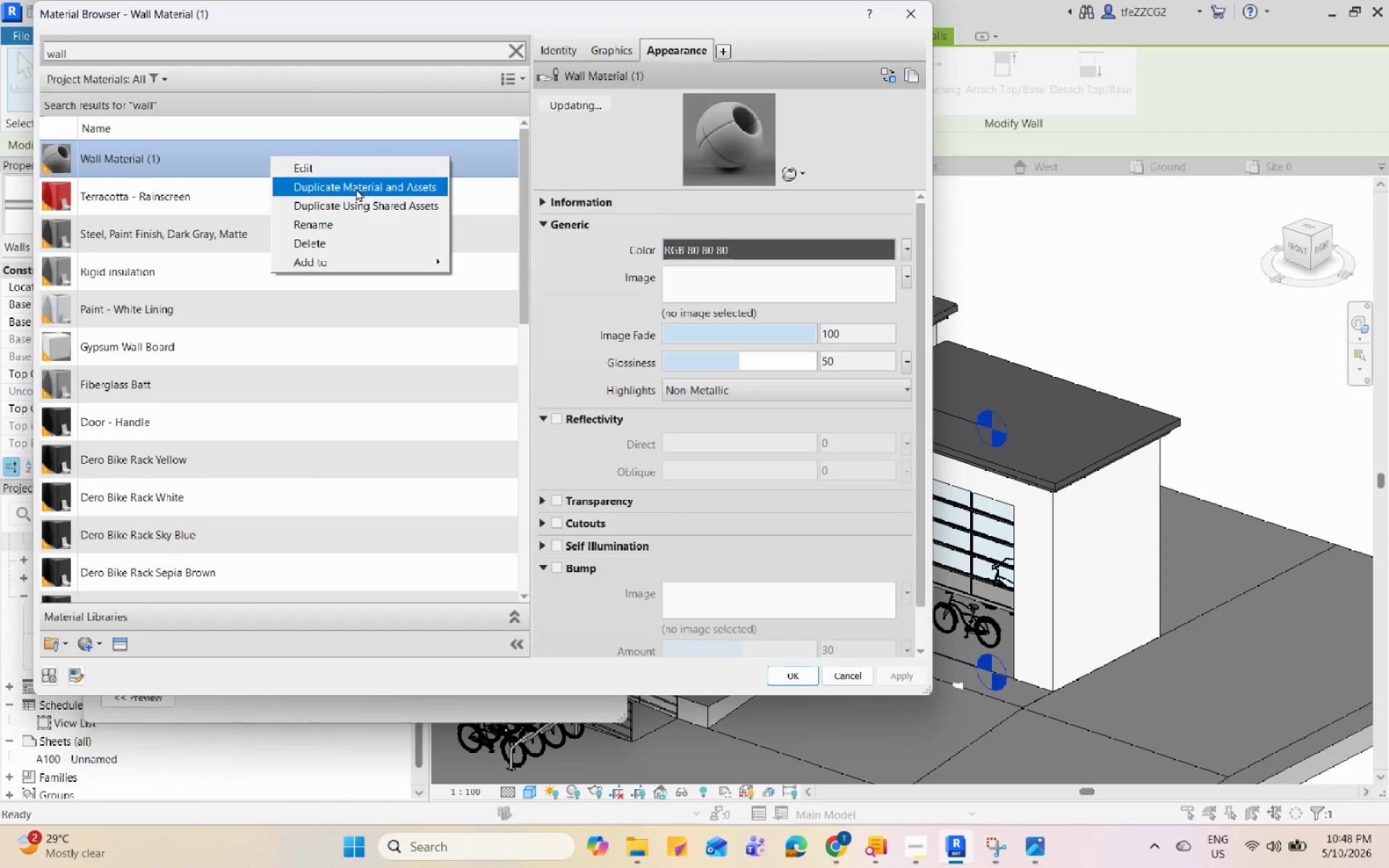 
left_click([358, 183])
 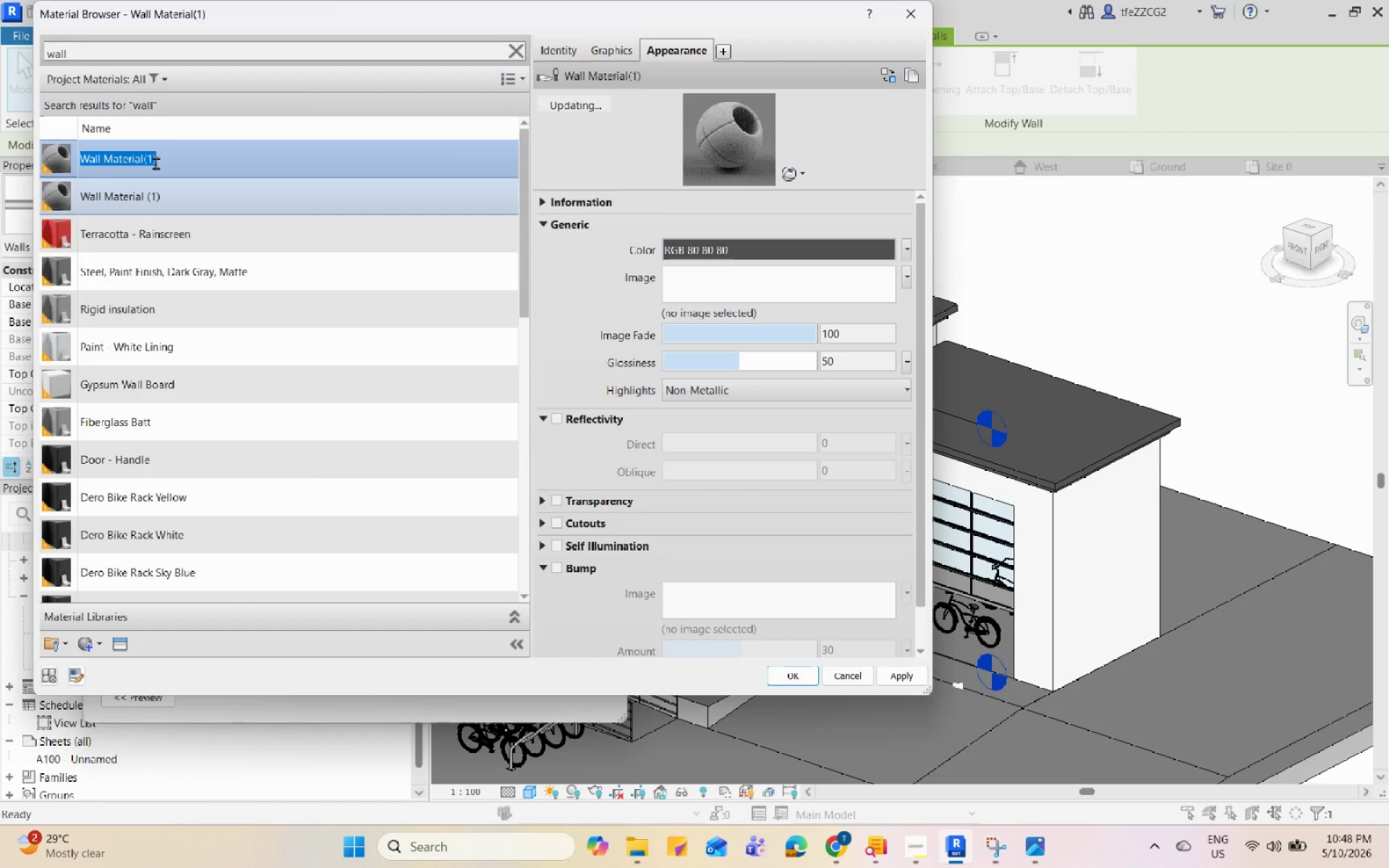 
double_click([144, 155])
 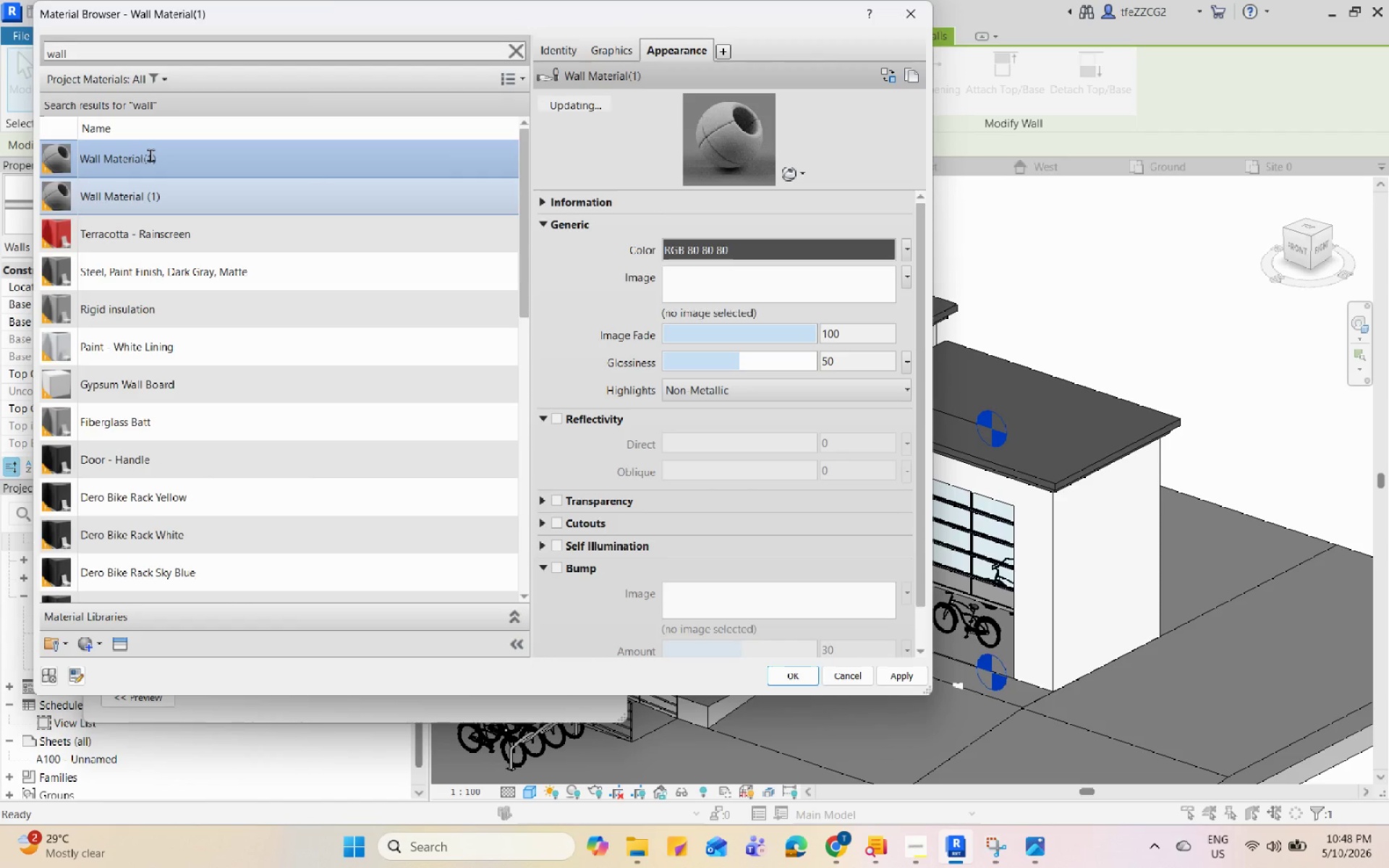 
left_click_drag(start_coordinate=[172, 155], to_coordinate=[69, 153])
 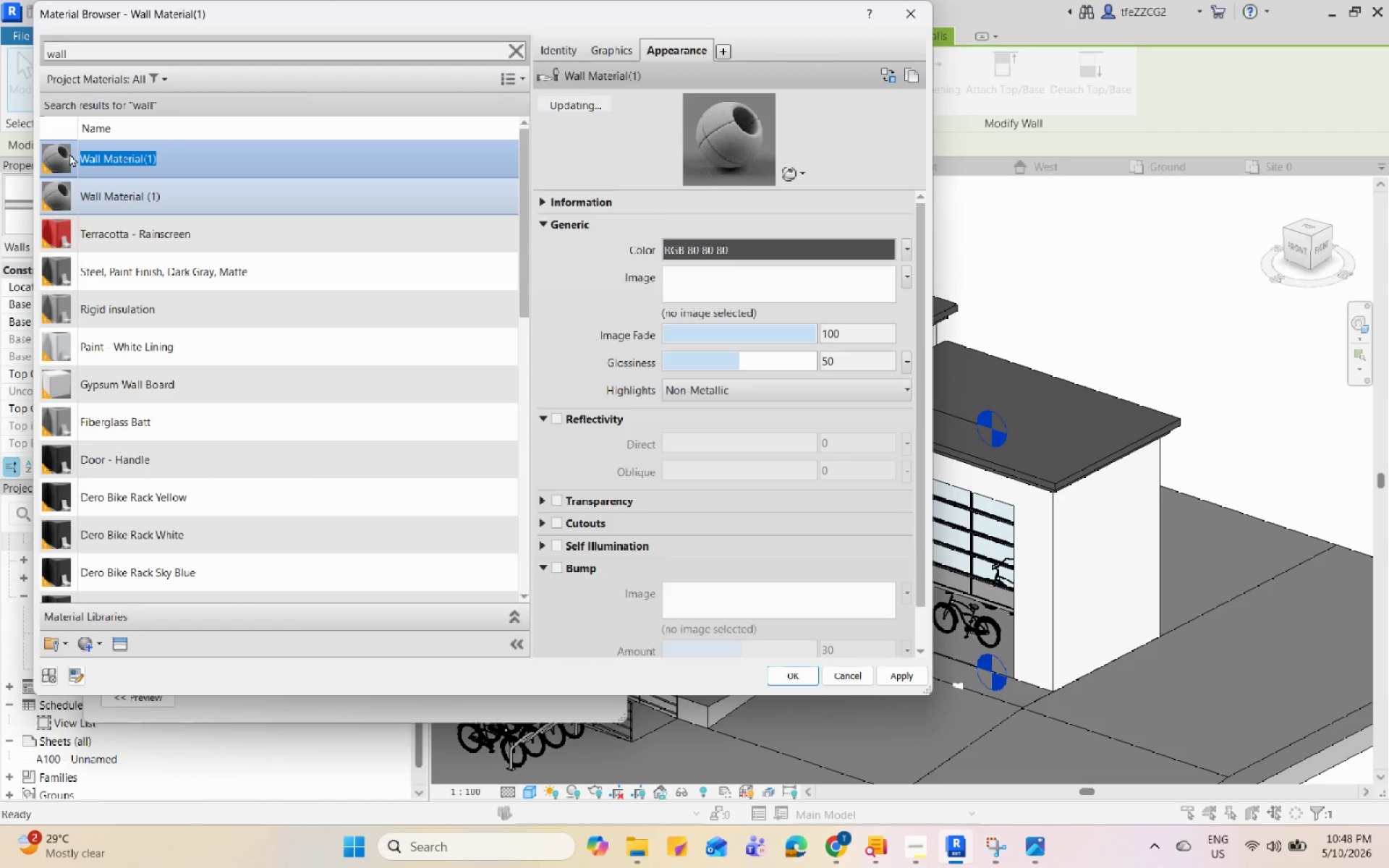 
type(Corrugated Sisiding)
key(Backspace)
key(Backspace)
key(Backspace)
key(Backspace)
key(Backspace)
key(Backspace)
type(ding)
 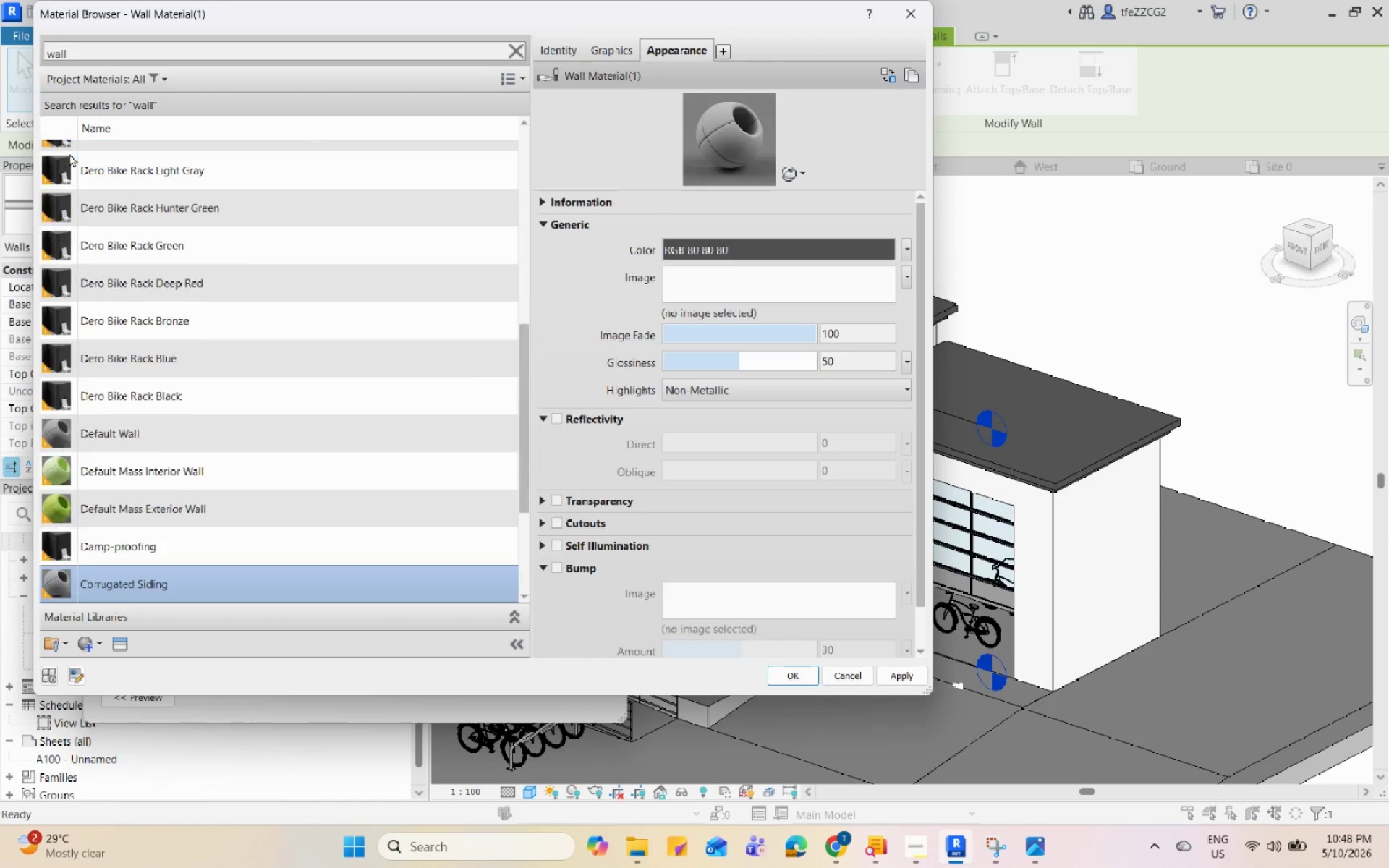 
 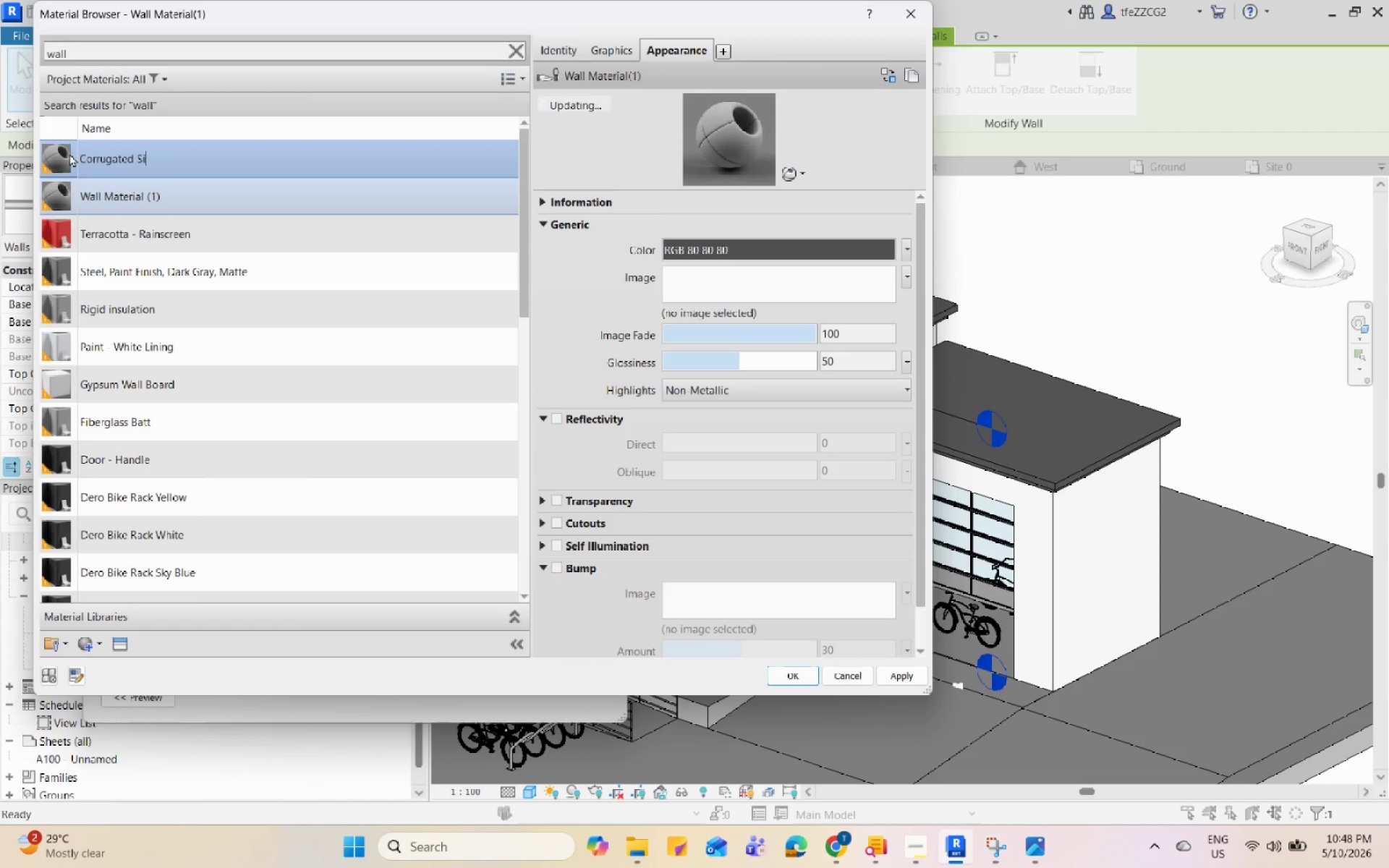 
key(Enter)
 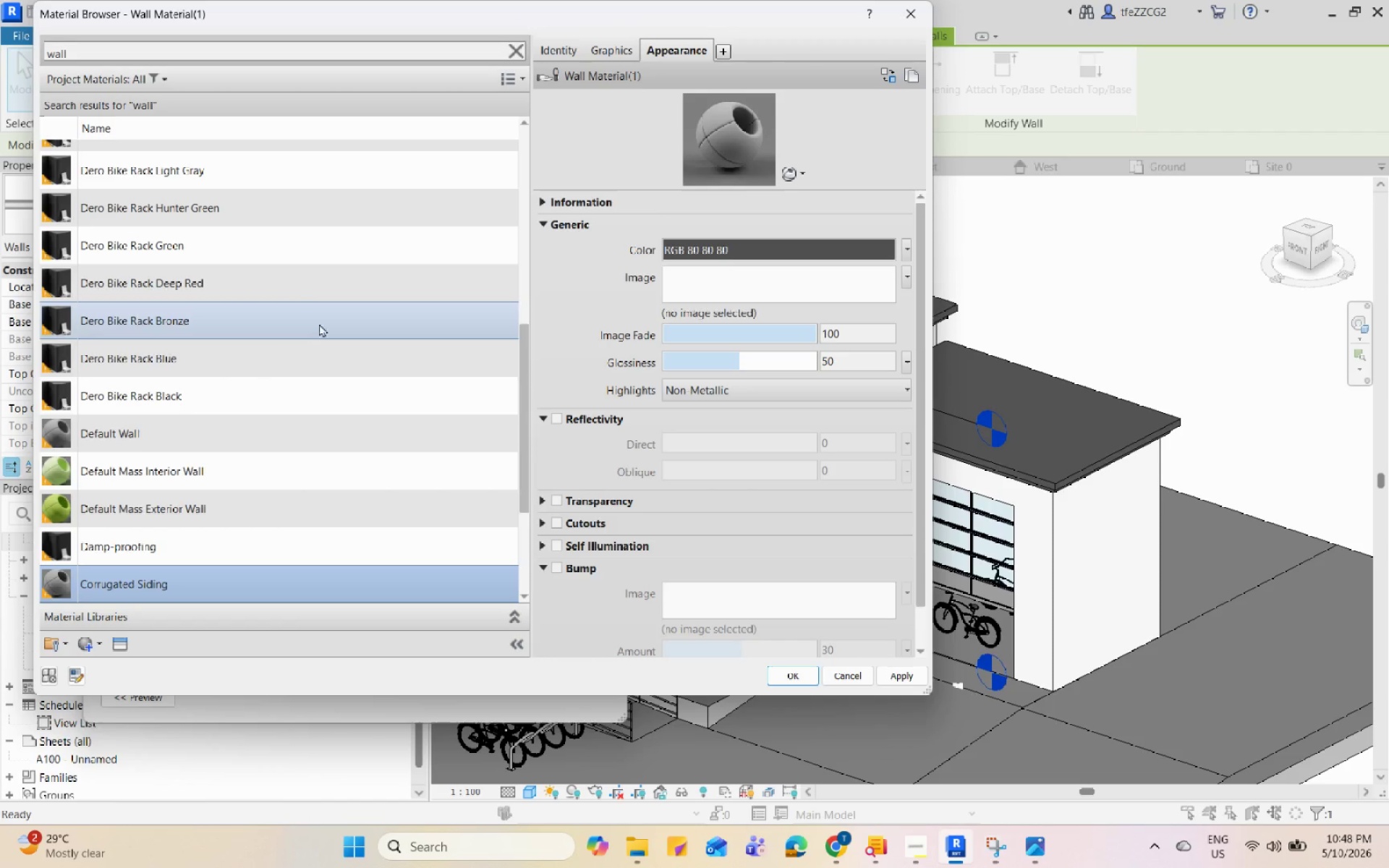 
mouse_move([693, 287])
 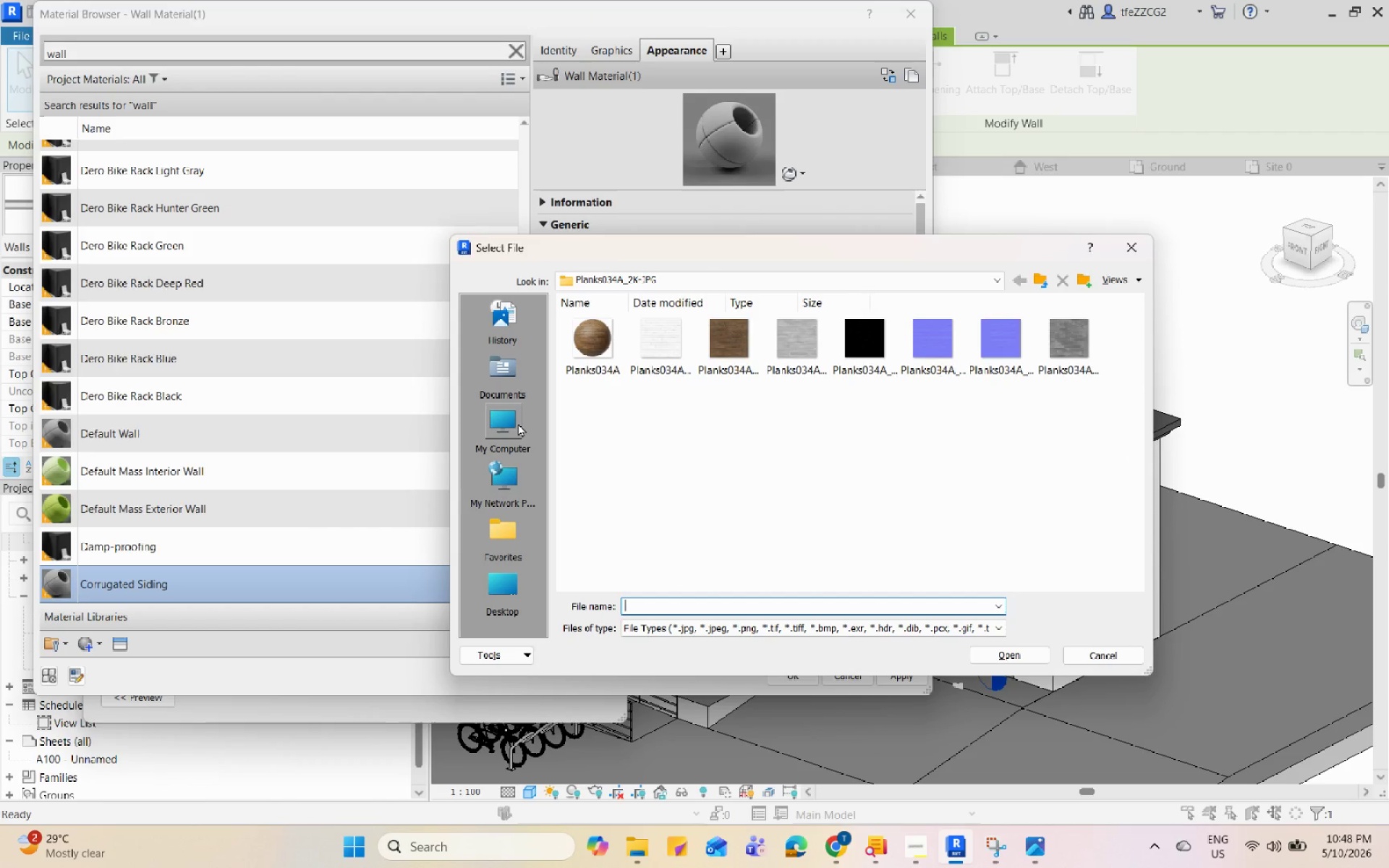 
left_click([518, 423])
 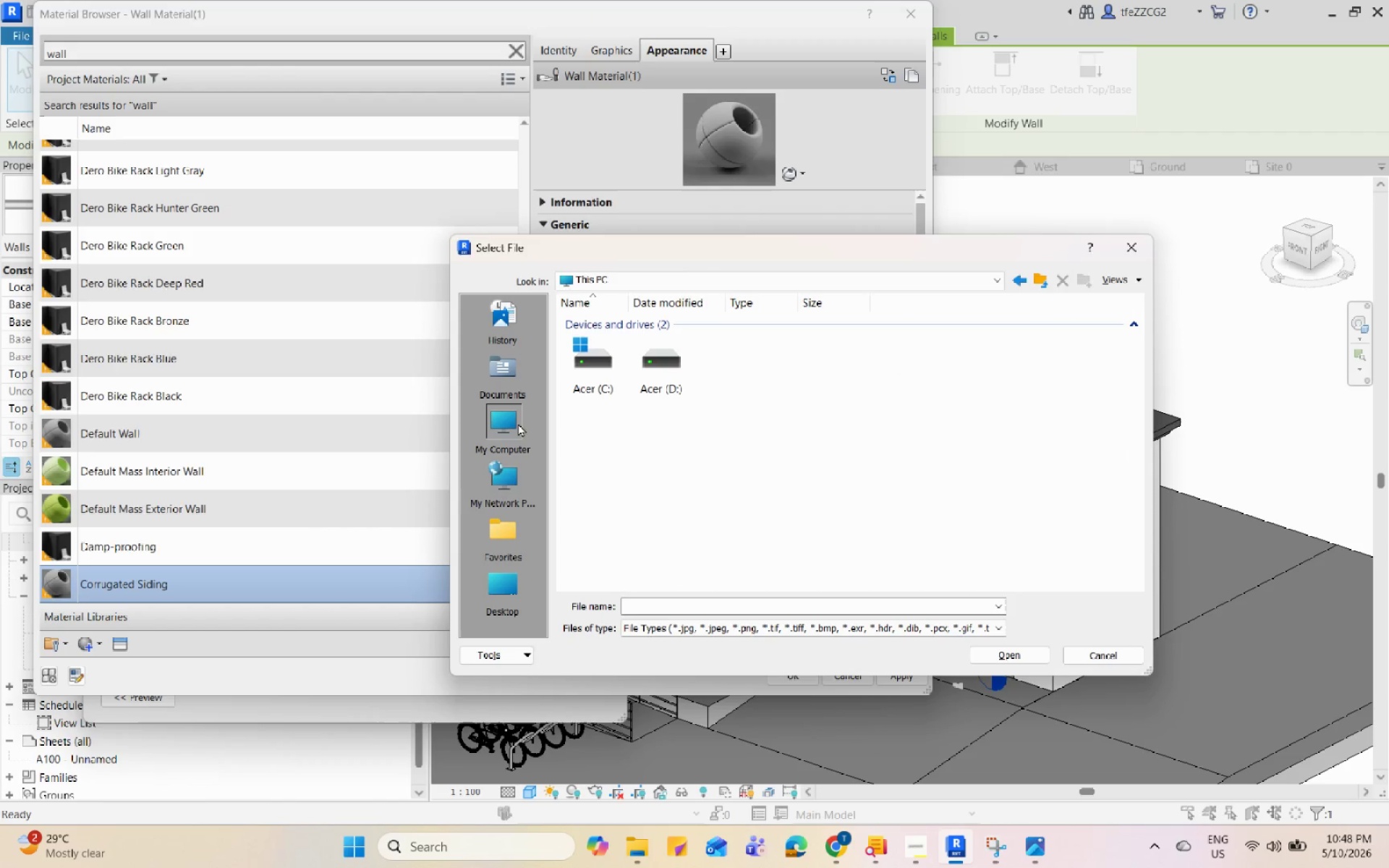 
left_click([665, 372])
 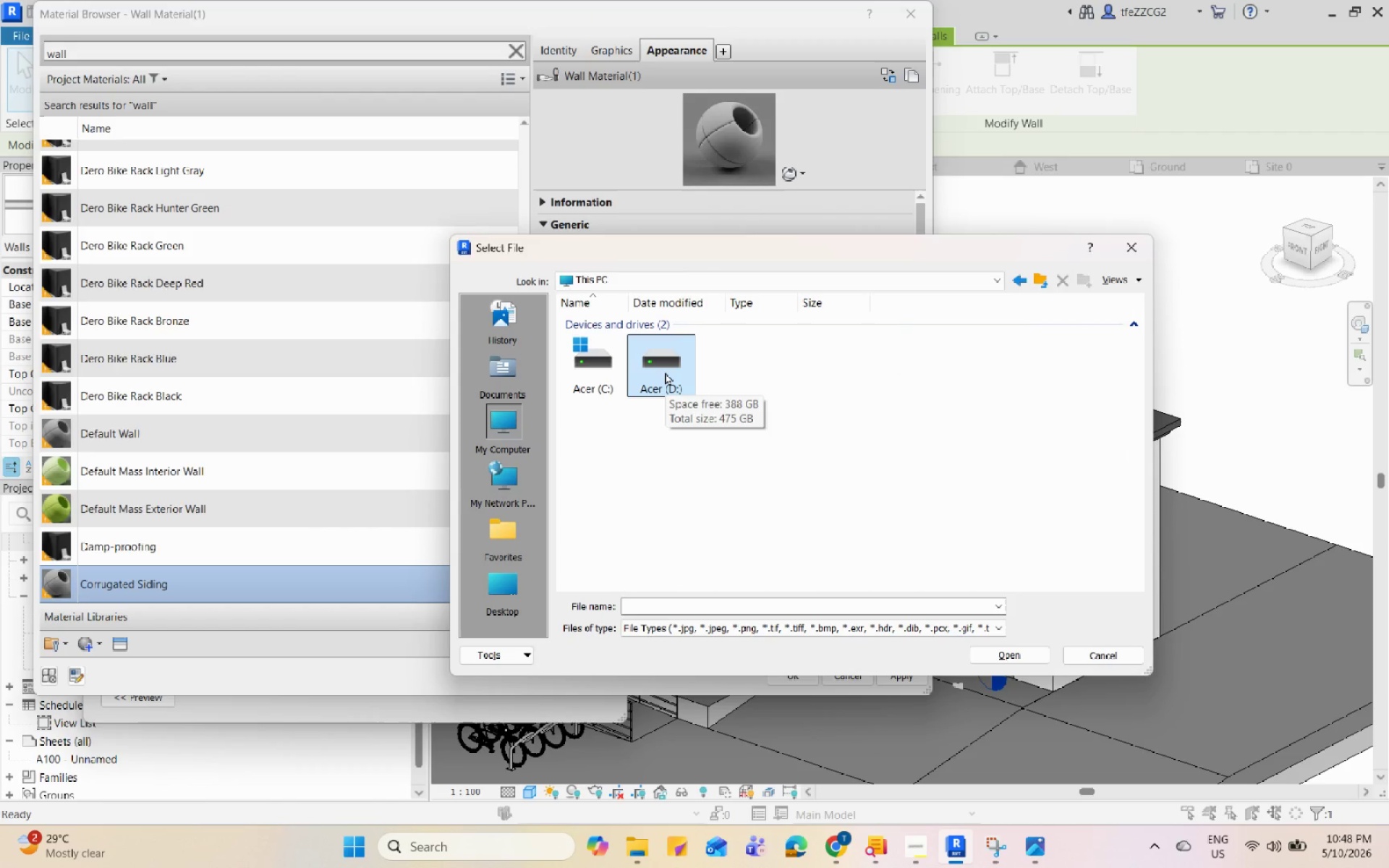 
double_click([665, 372])
 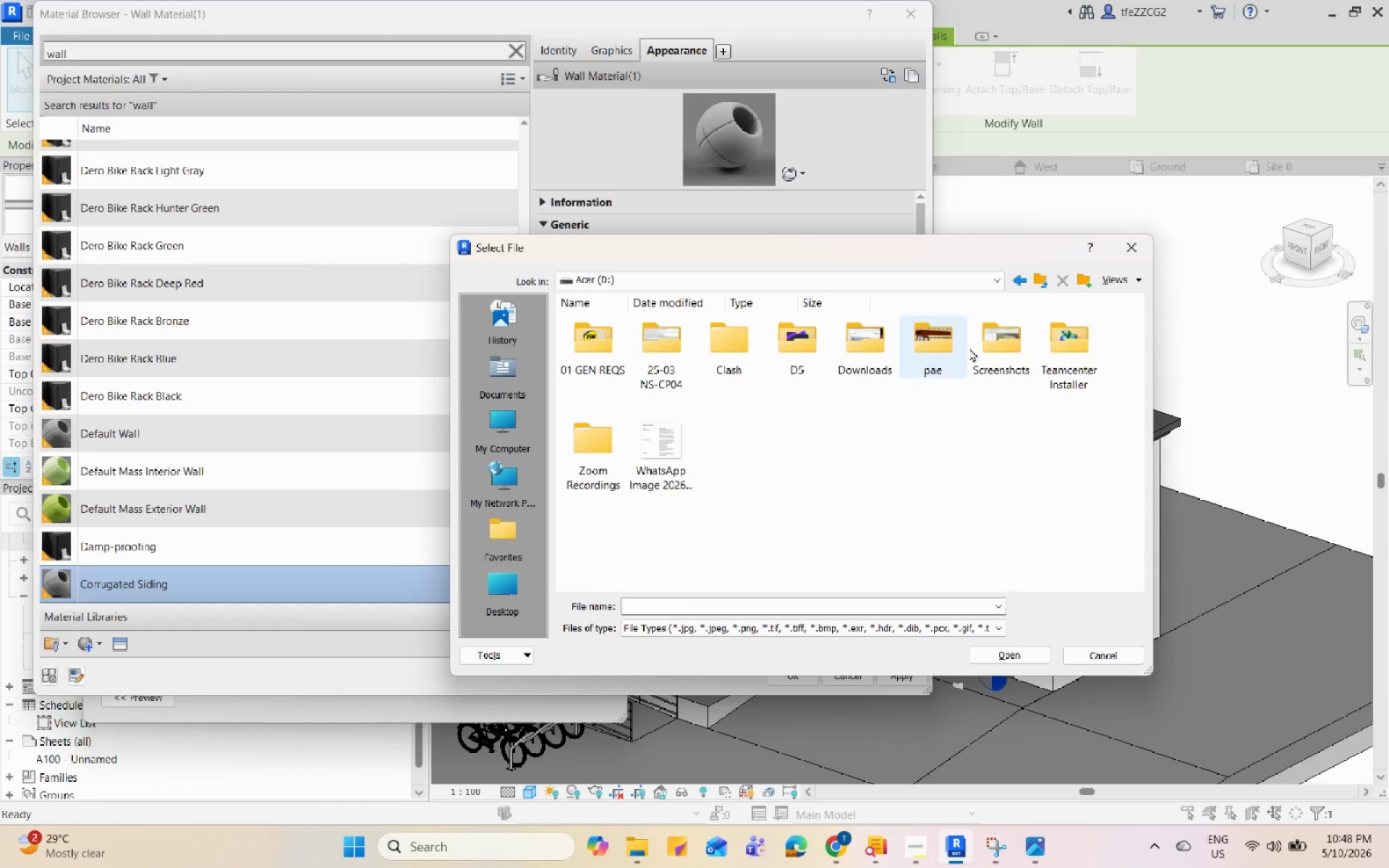 
double_click([906, 347])
 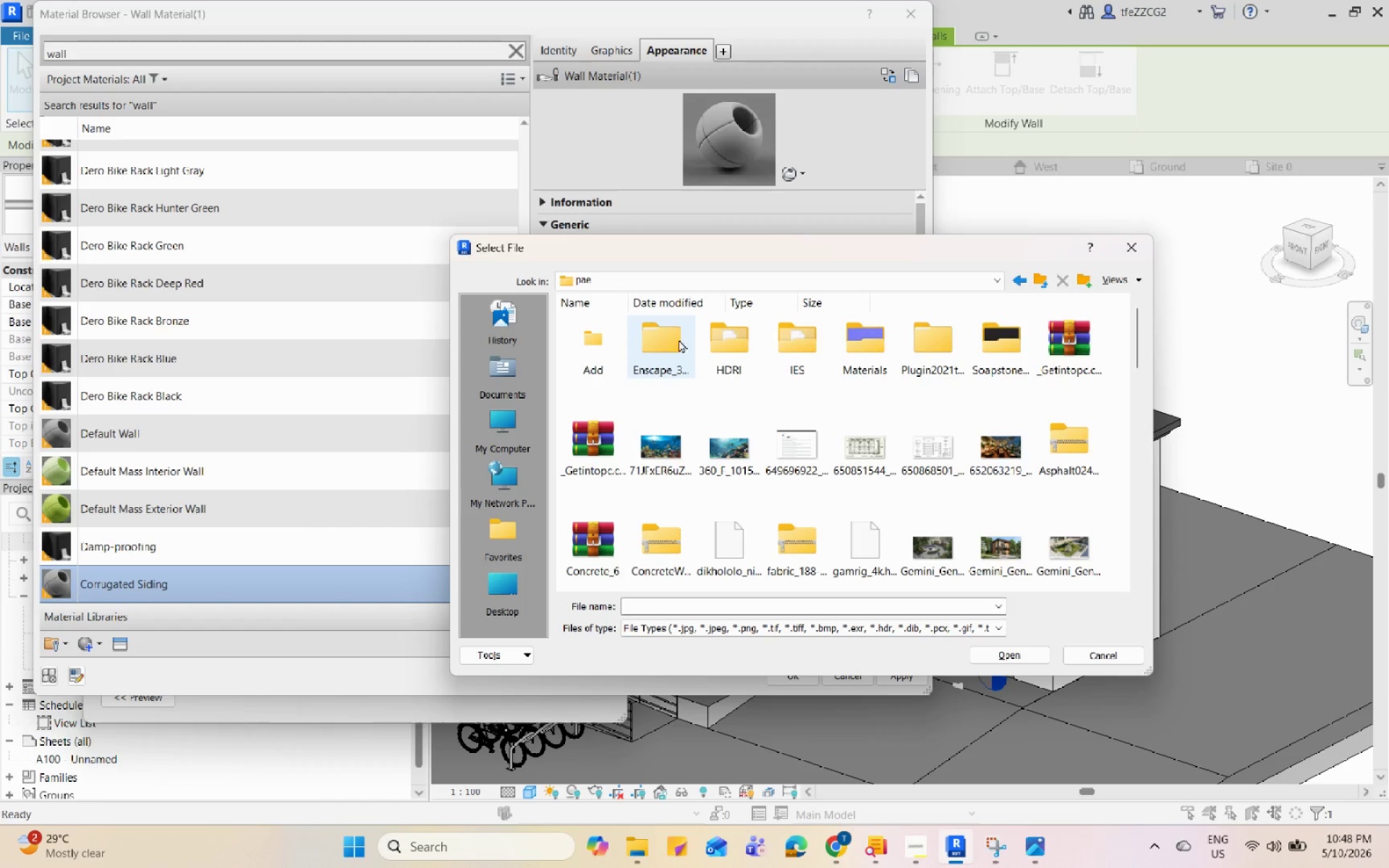 
scroll: coordinate [638, 378], scroll_direction: up, amount: 1.0
 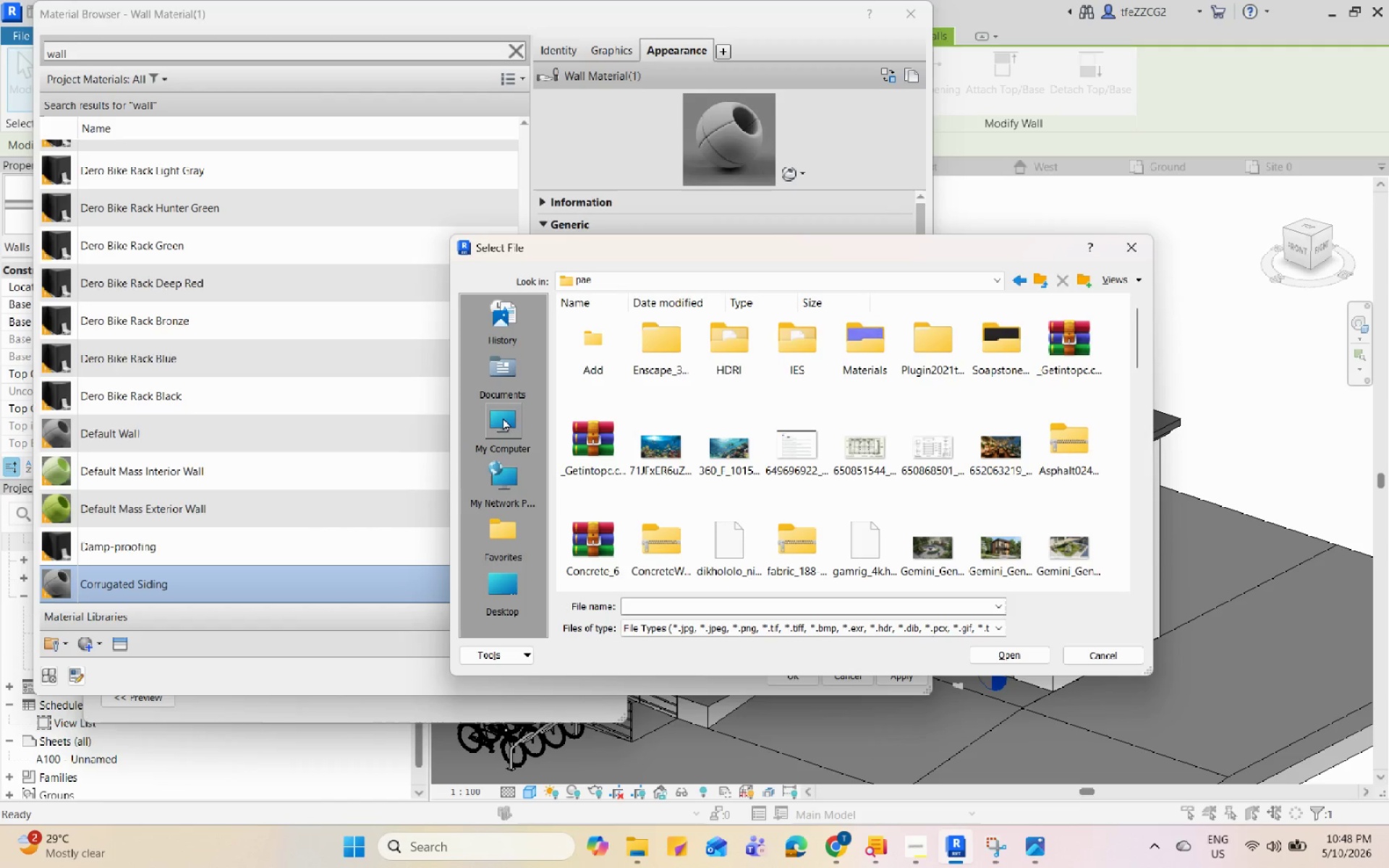 
left_click([504, 579])
 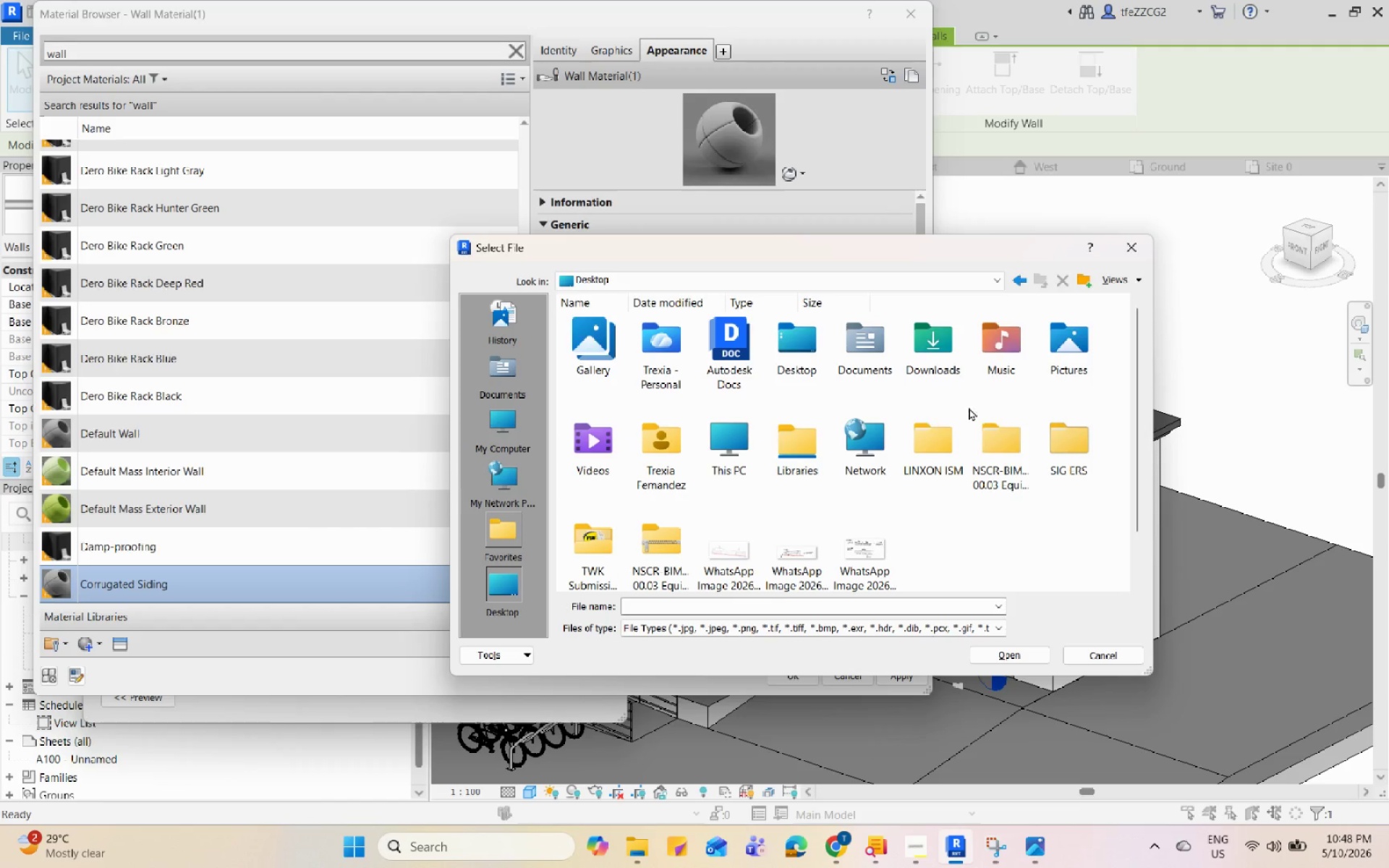 
double_click([937, 351])
 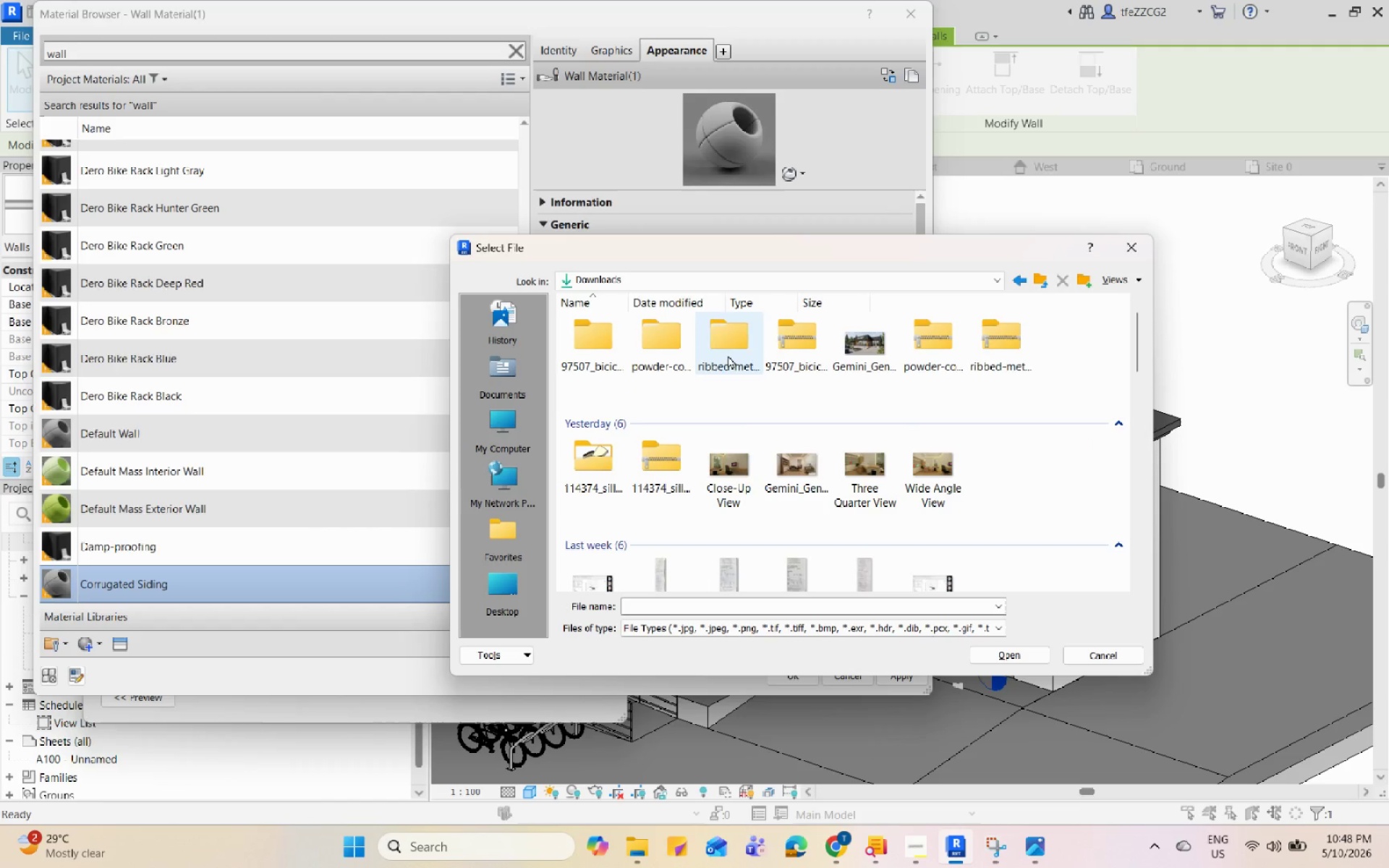 
scroll: coordinate [919, 420], scroll_direction: up, amount: 4.0
 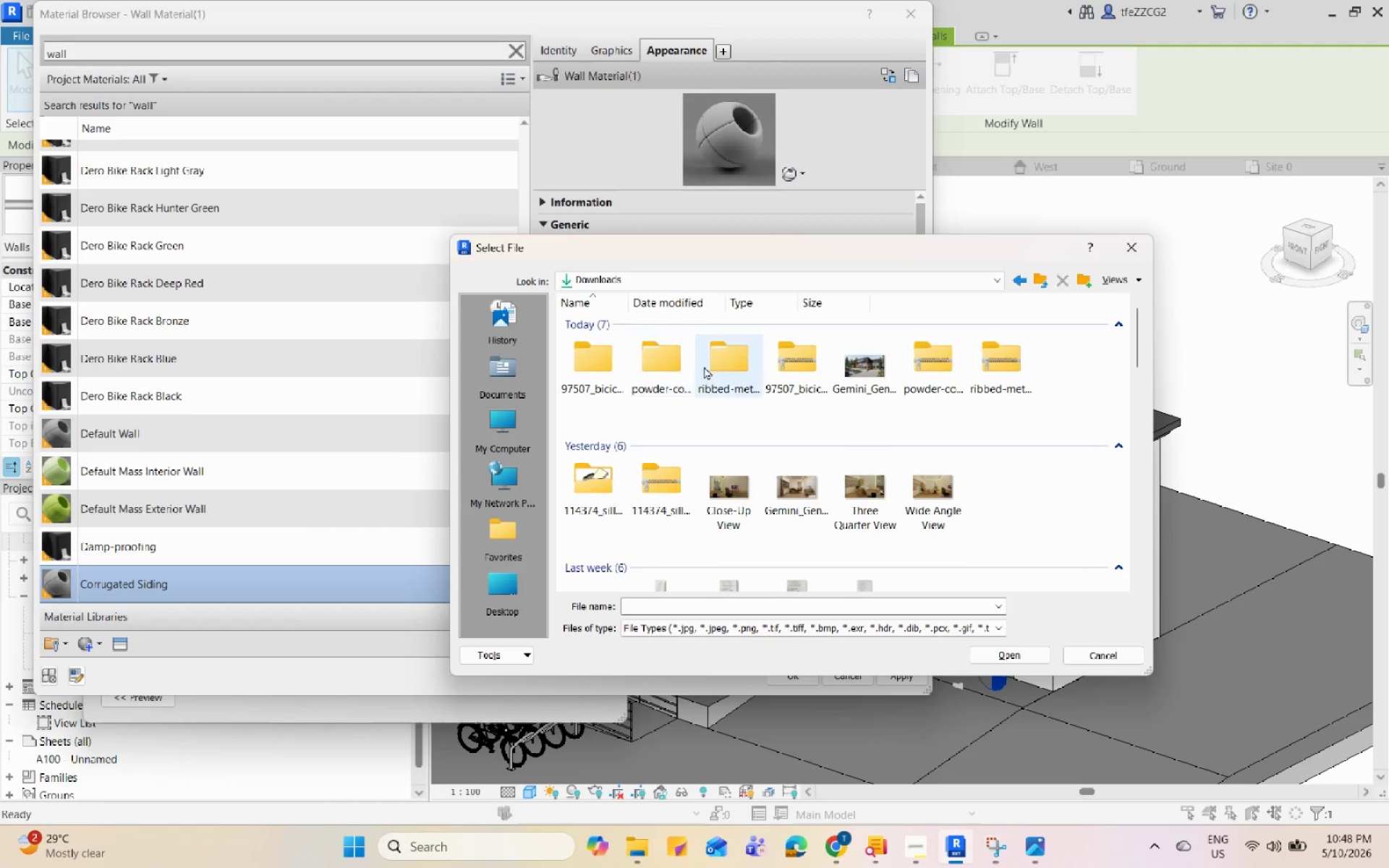 
double_click([709, 365])
 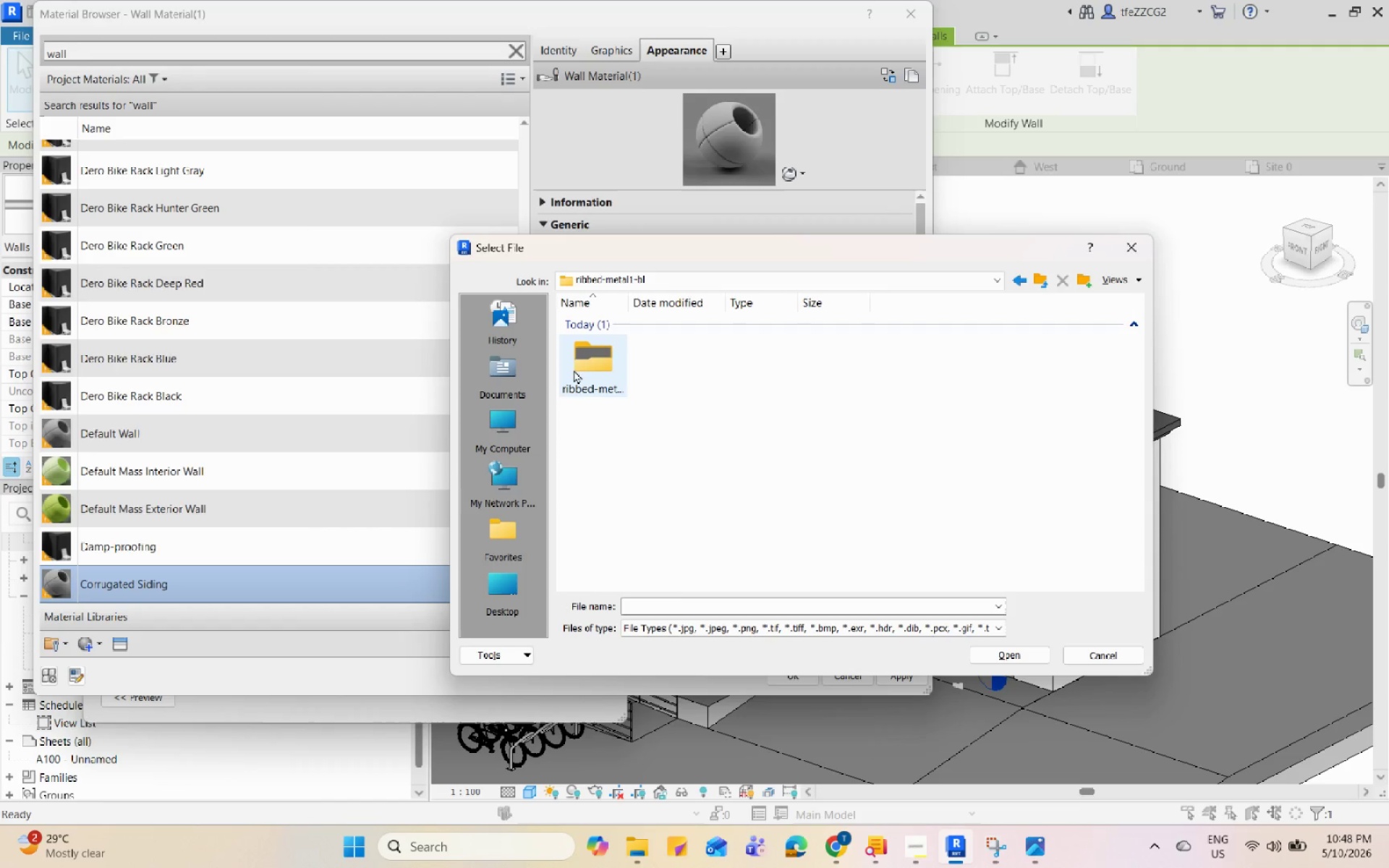 
double_click([574, 370])
 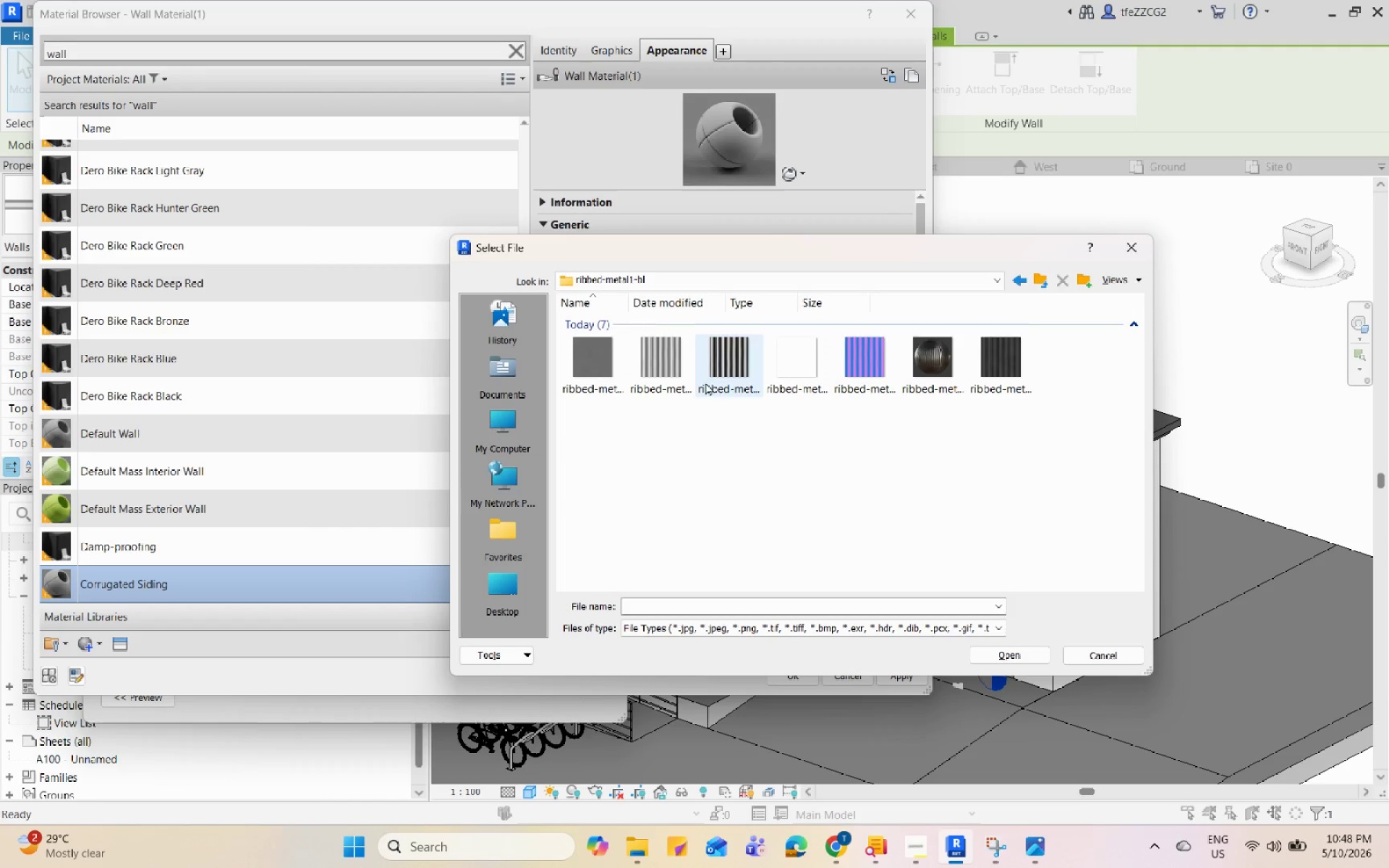 
left_click([669, 380])
 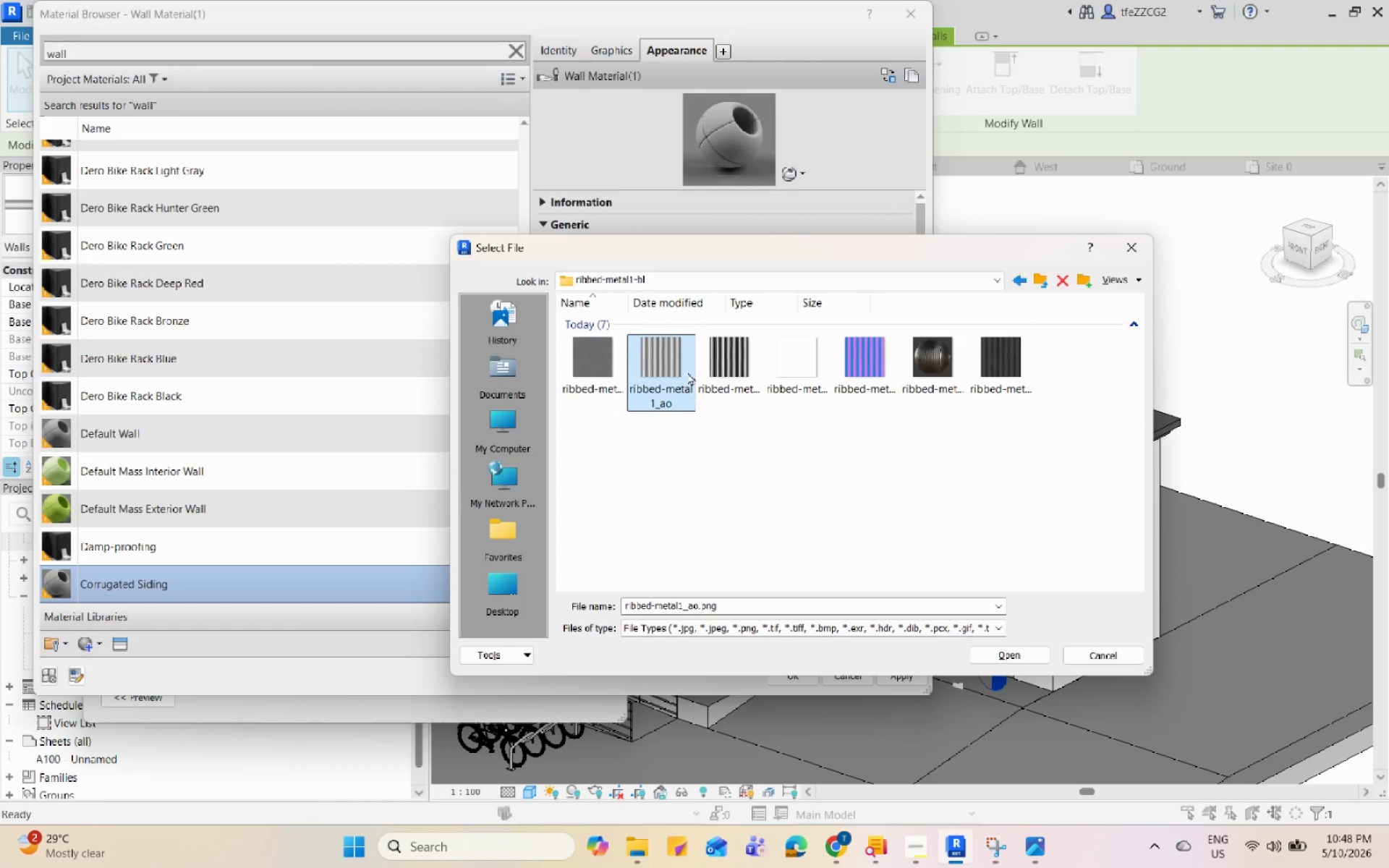 
left_click([697, 369])
 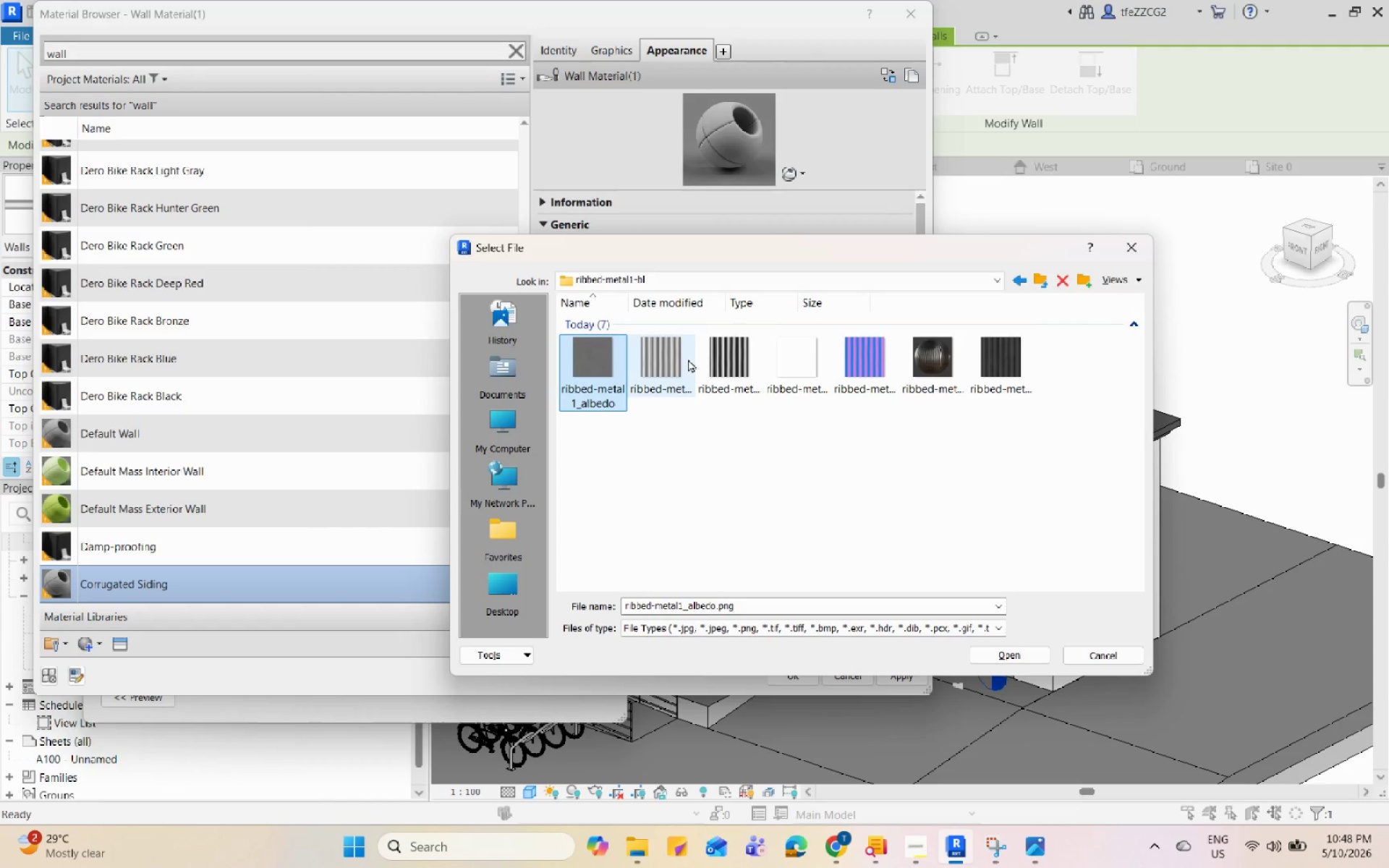 
left_click([663, 362])
 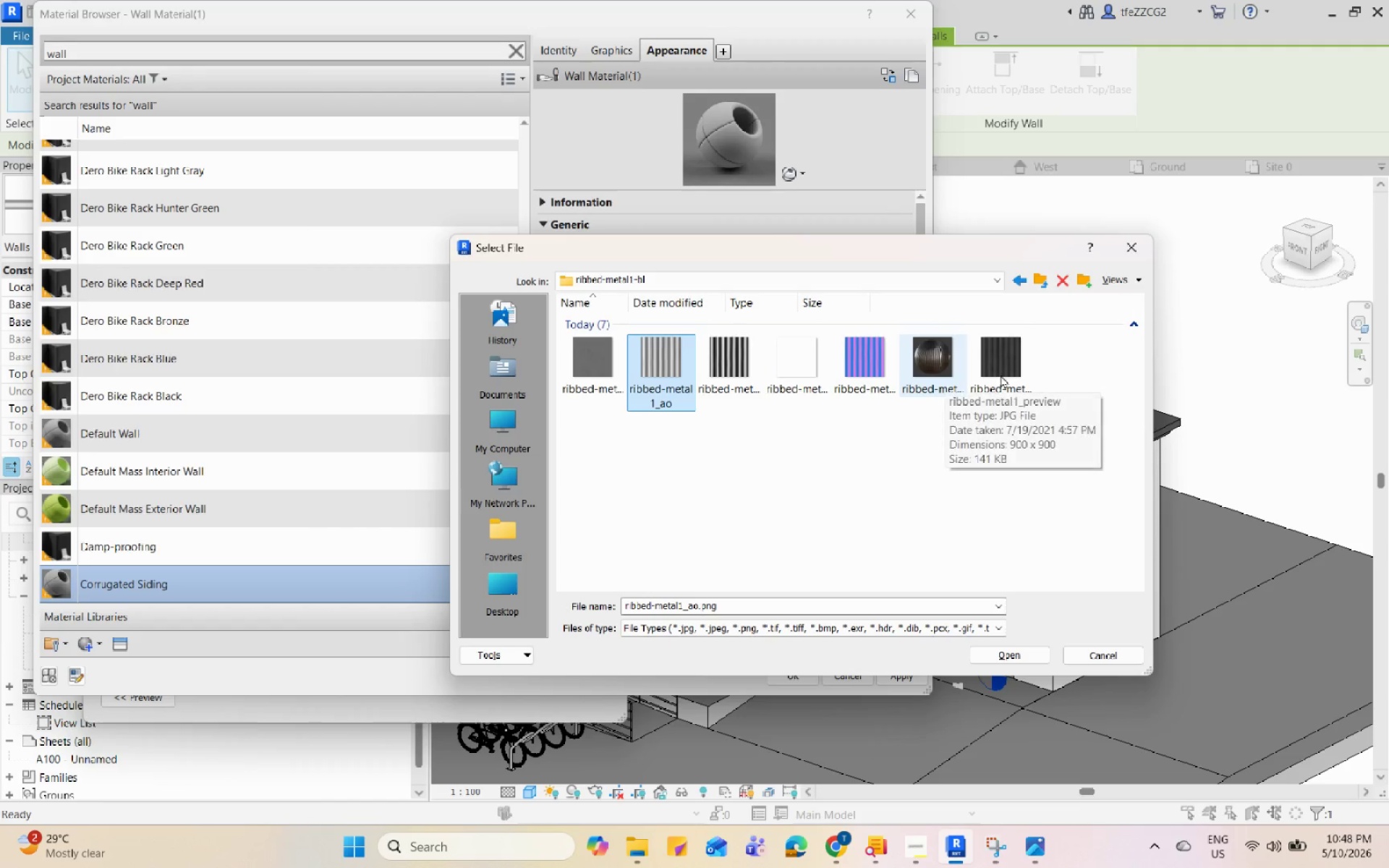 
left_click([1001, 375])
 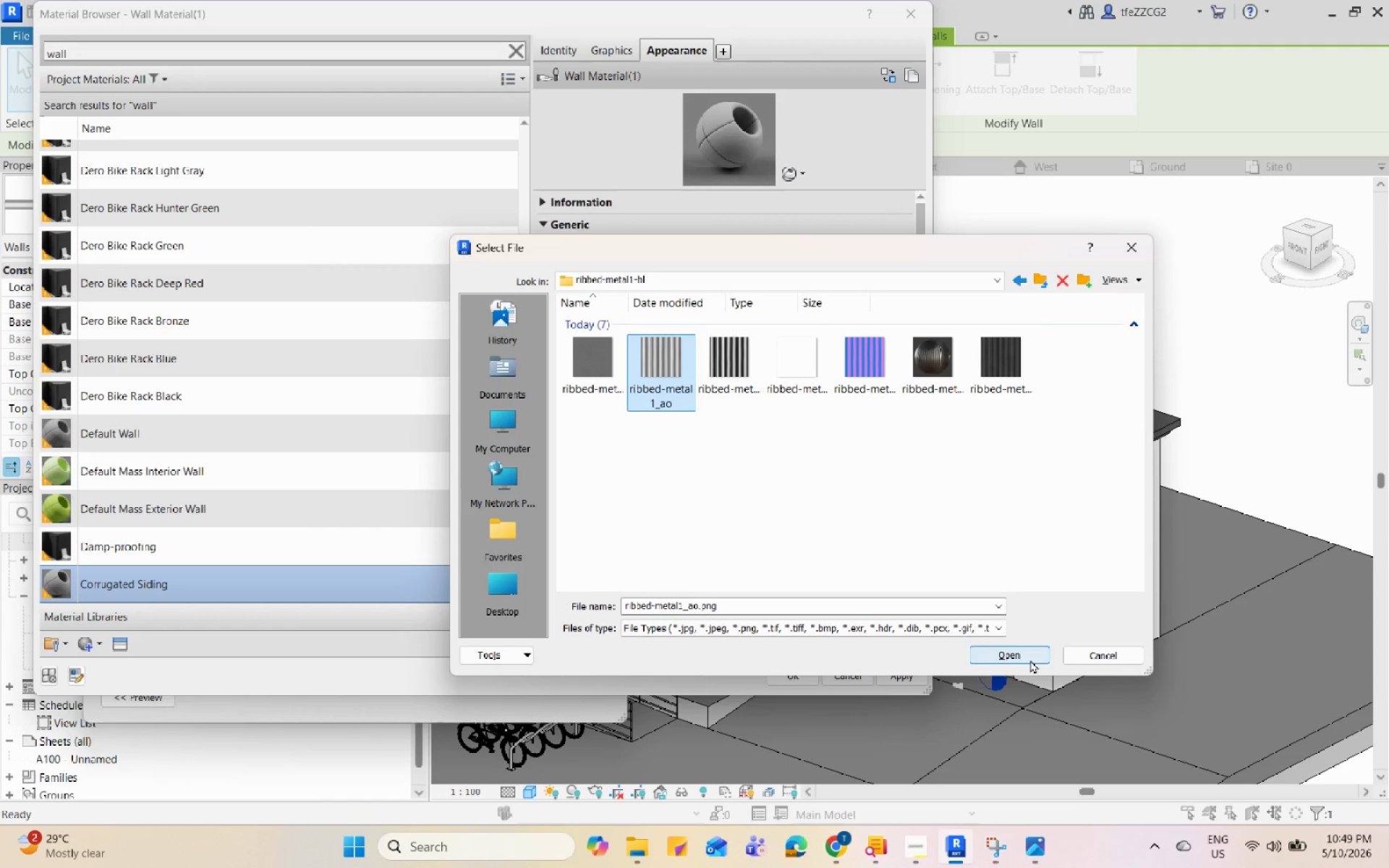 
left_click([1024, 338])
 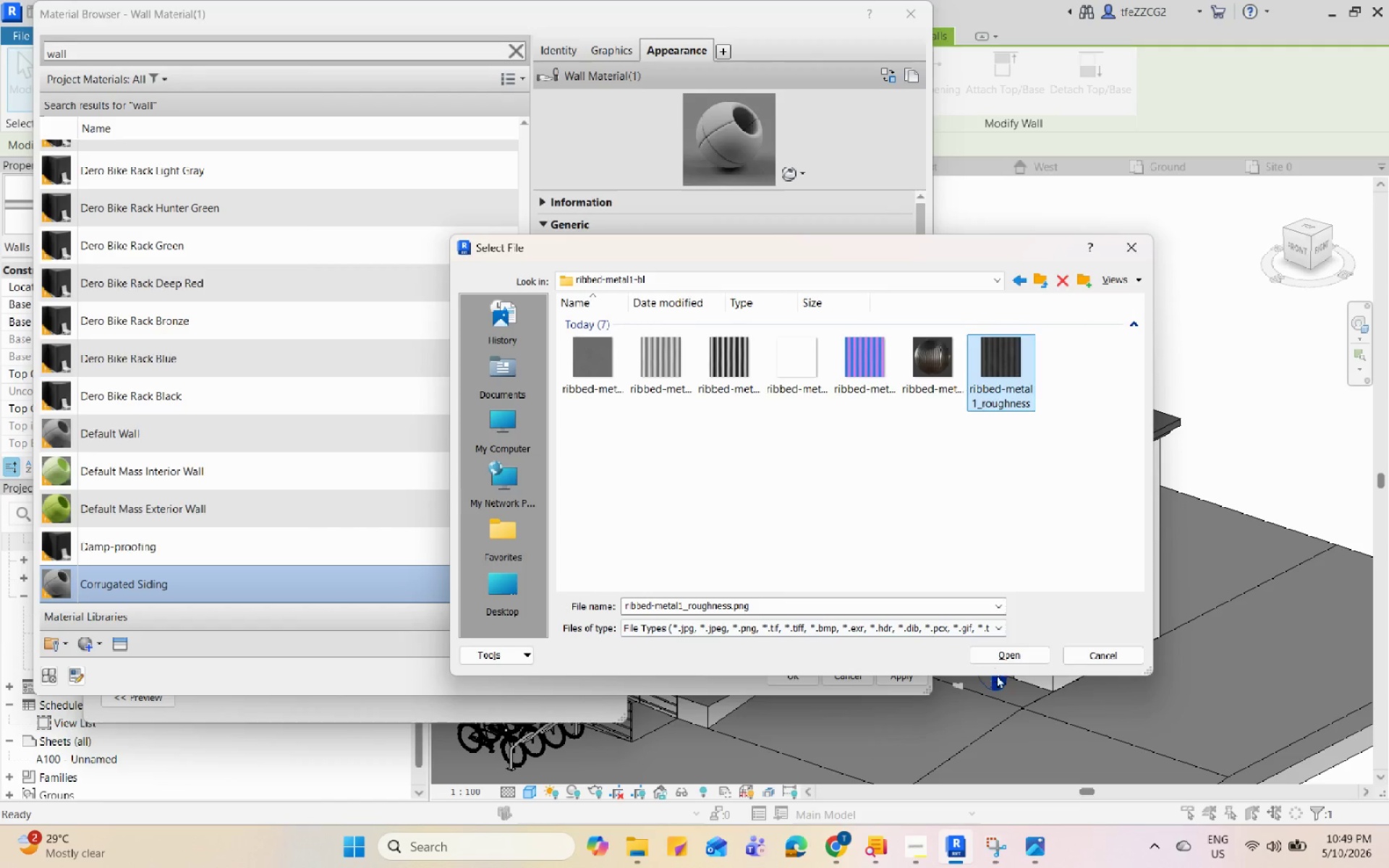 
left_click([1004, 657])
 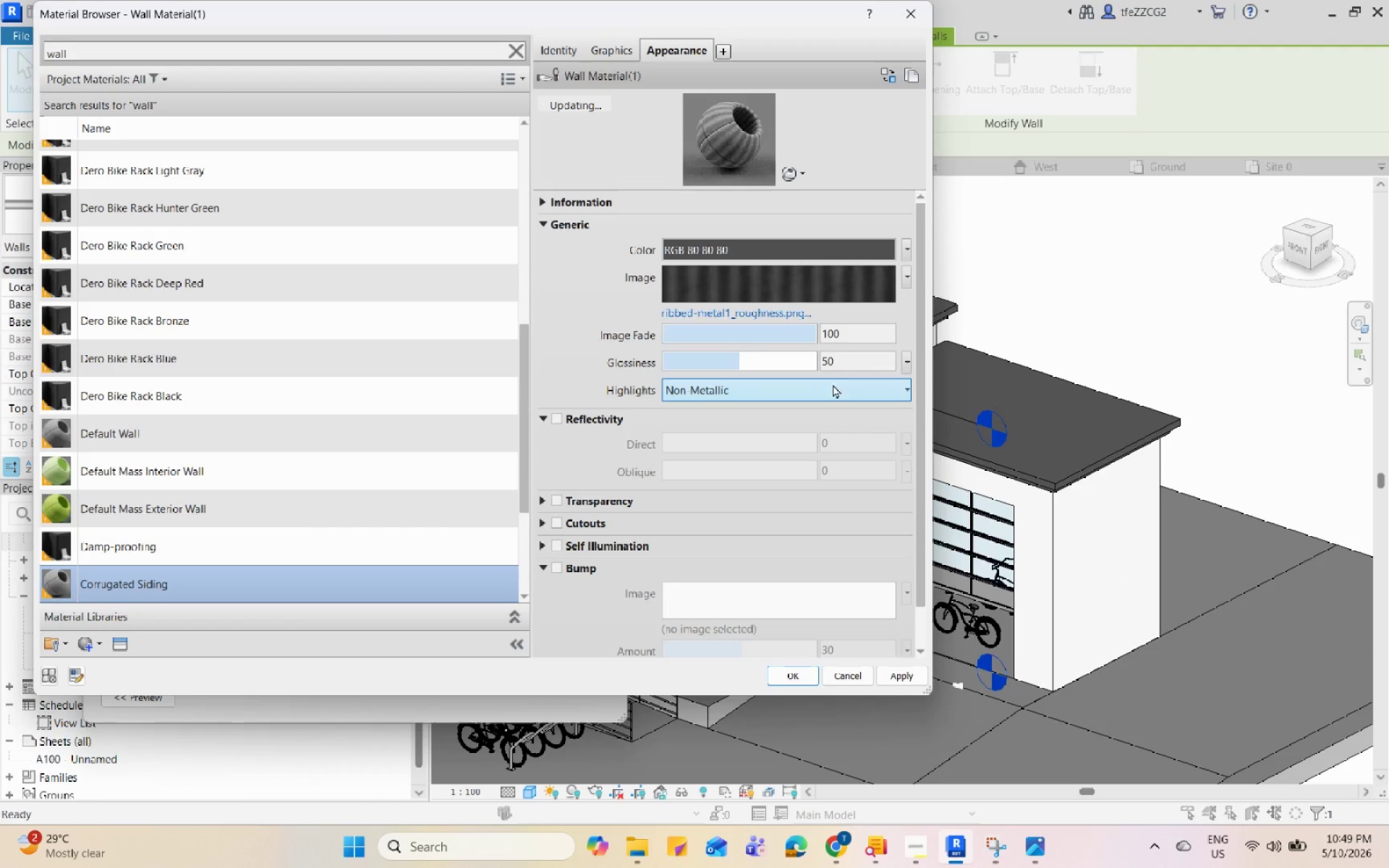 
left_click([909, 367])
 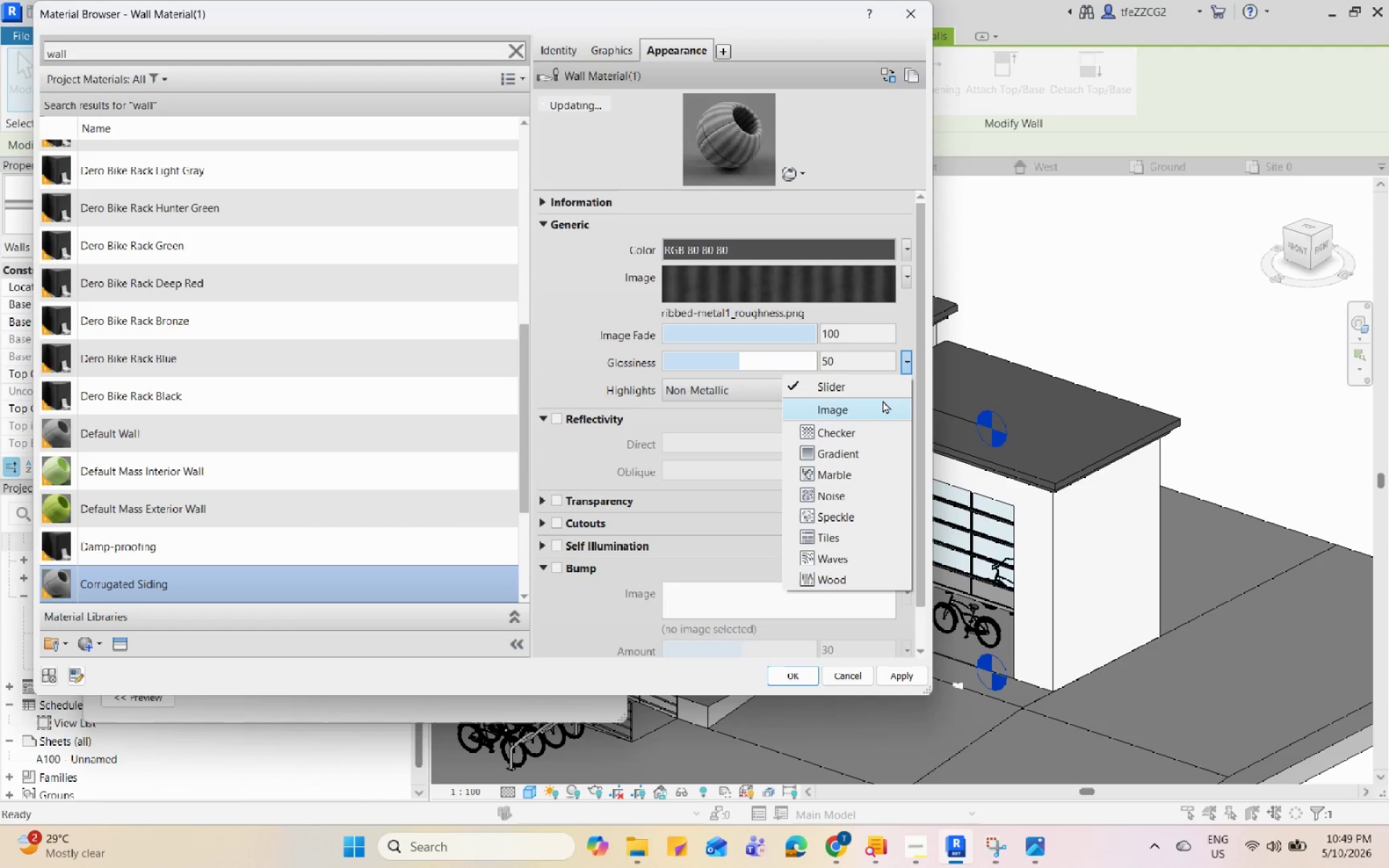 
left_click([883, 400])
 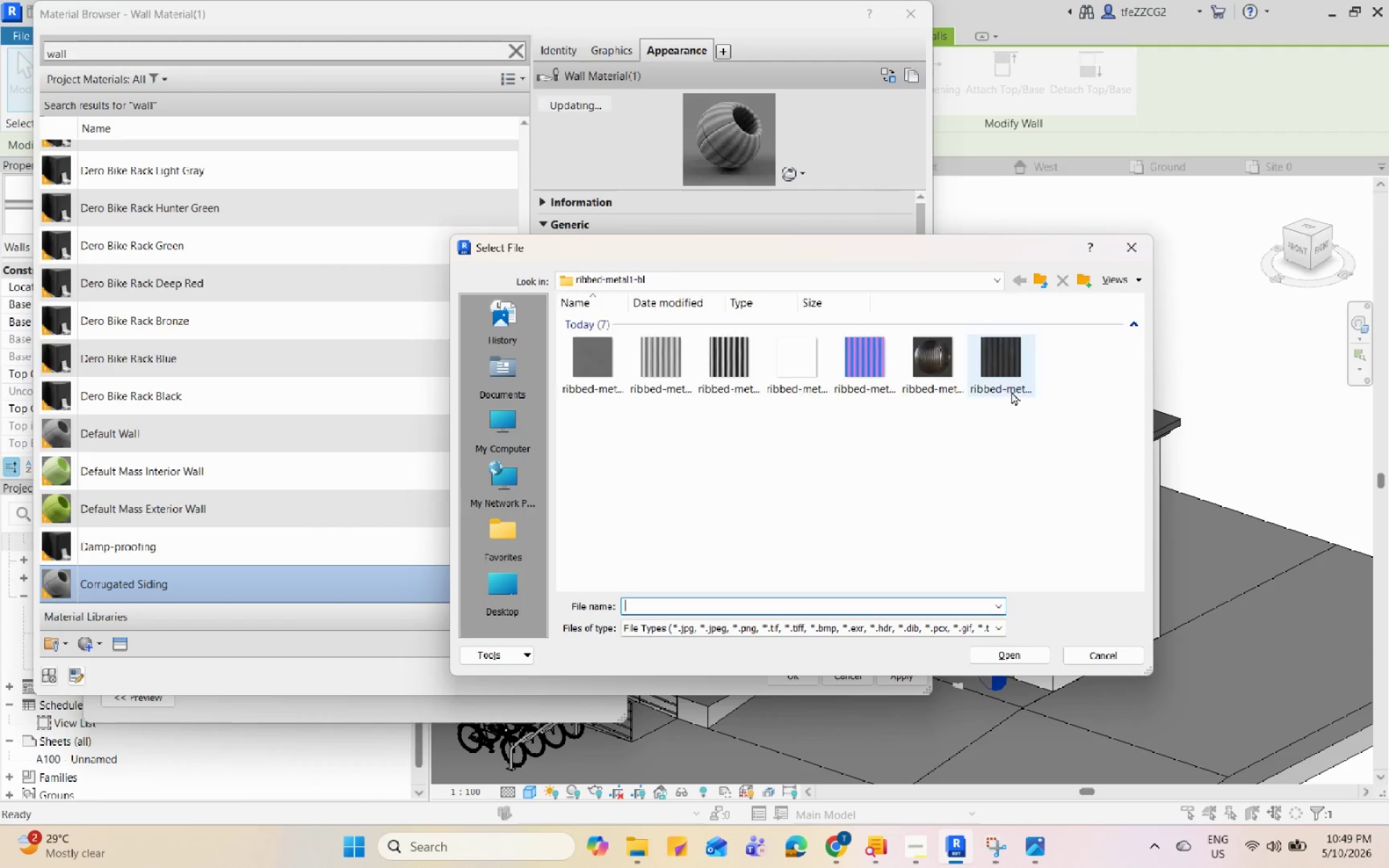 
left_click([1030, 367])
 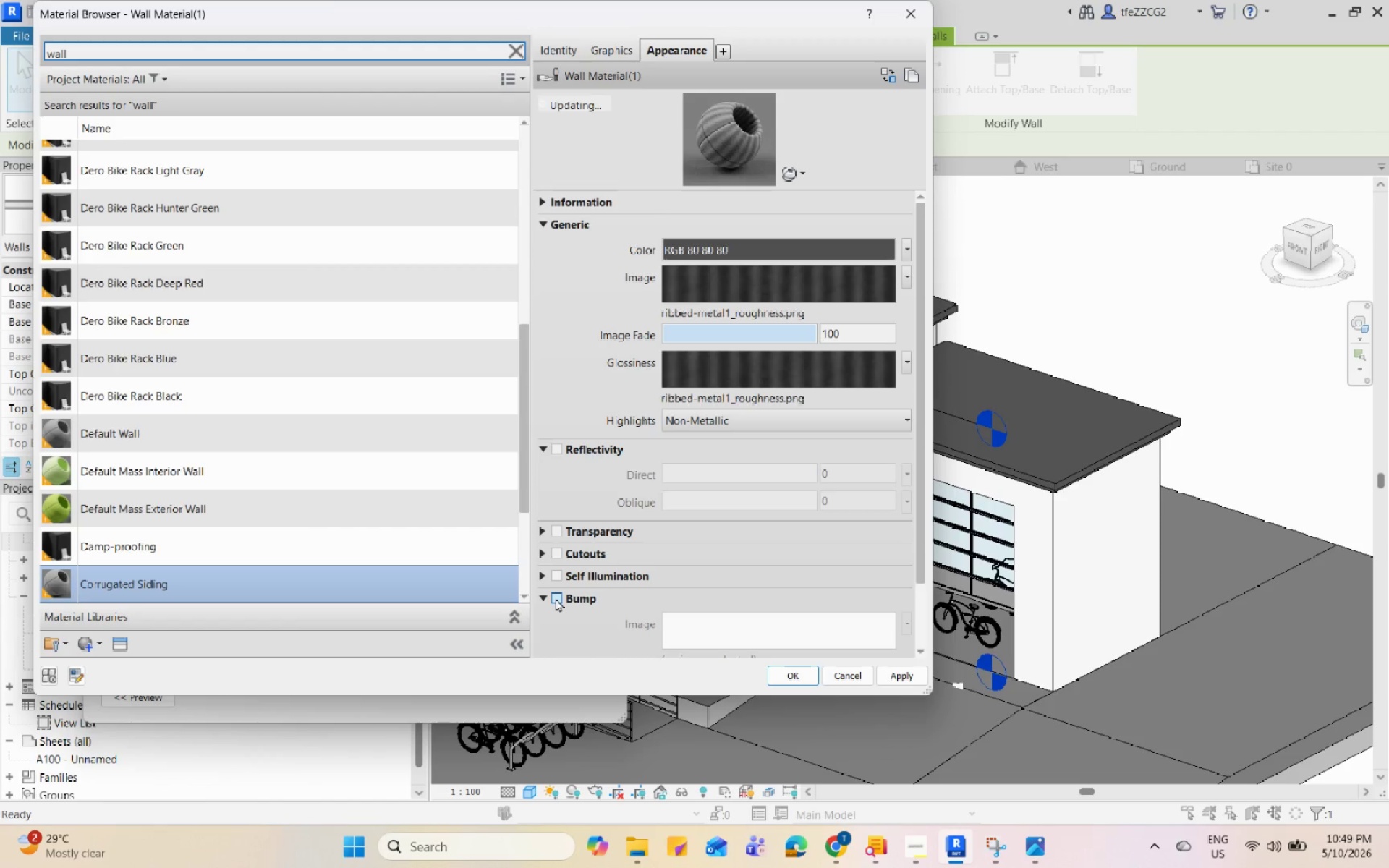 
wait(6.95)
 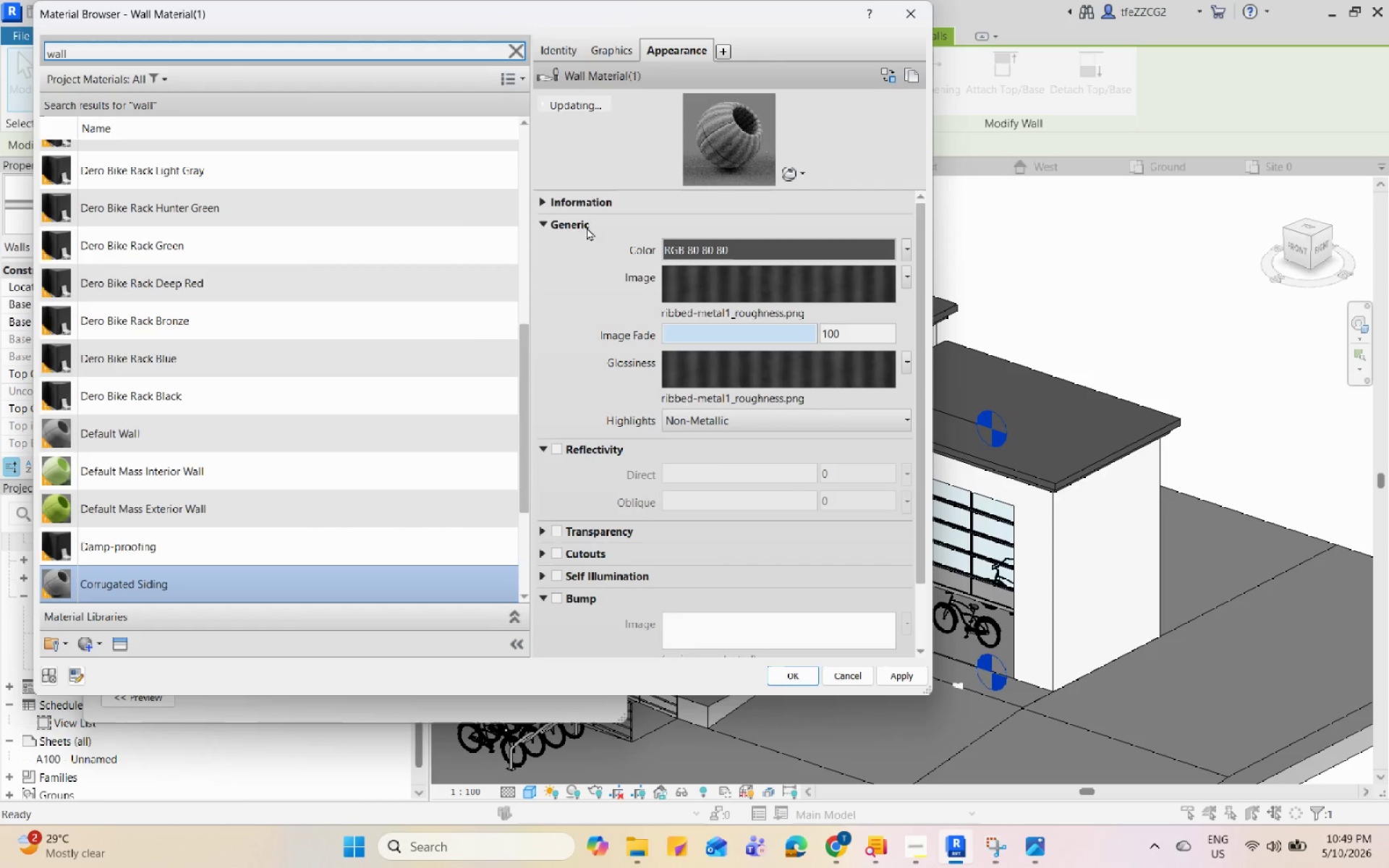 
left_click([742, 375])
 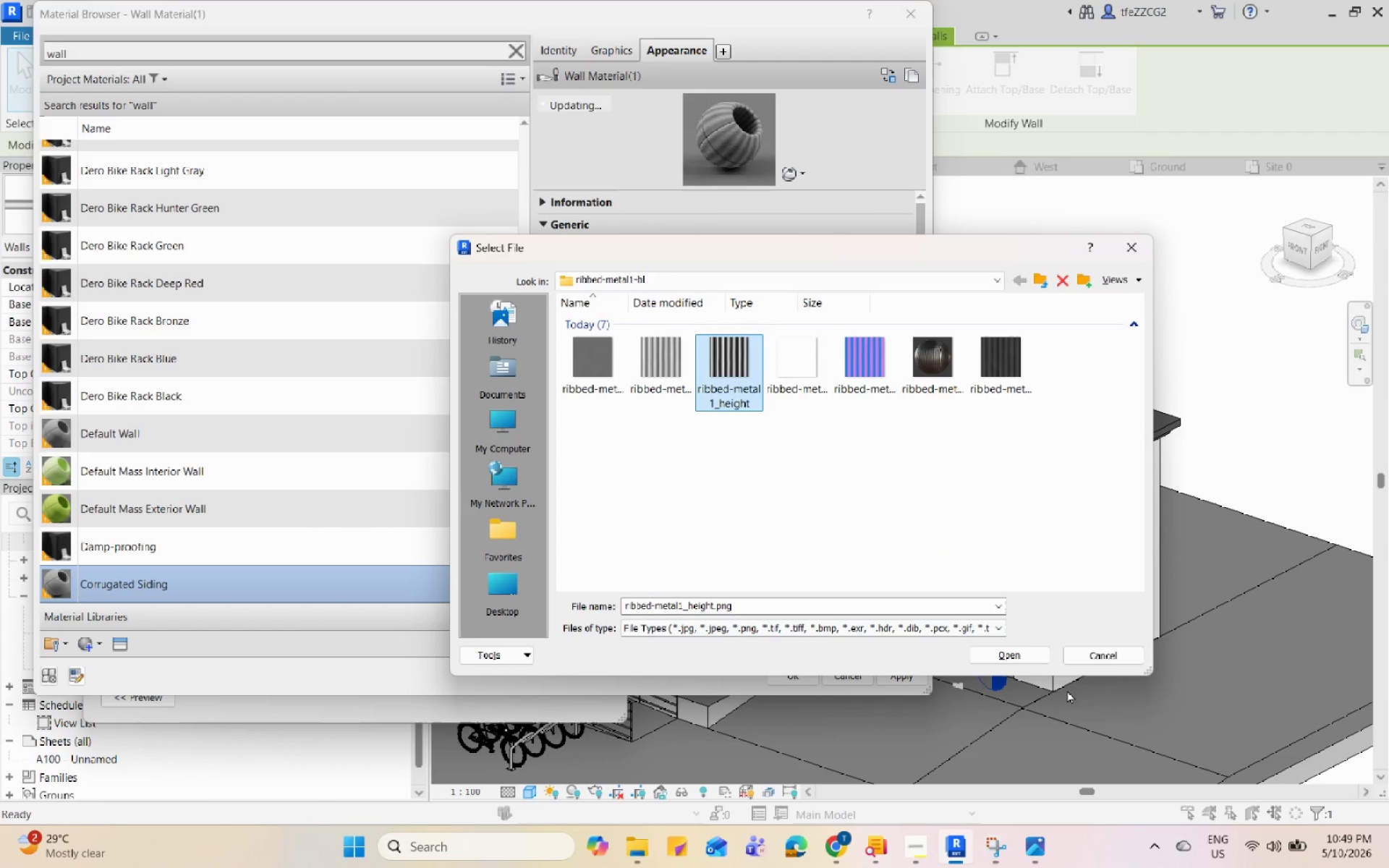 
left_click([1049, 657])
 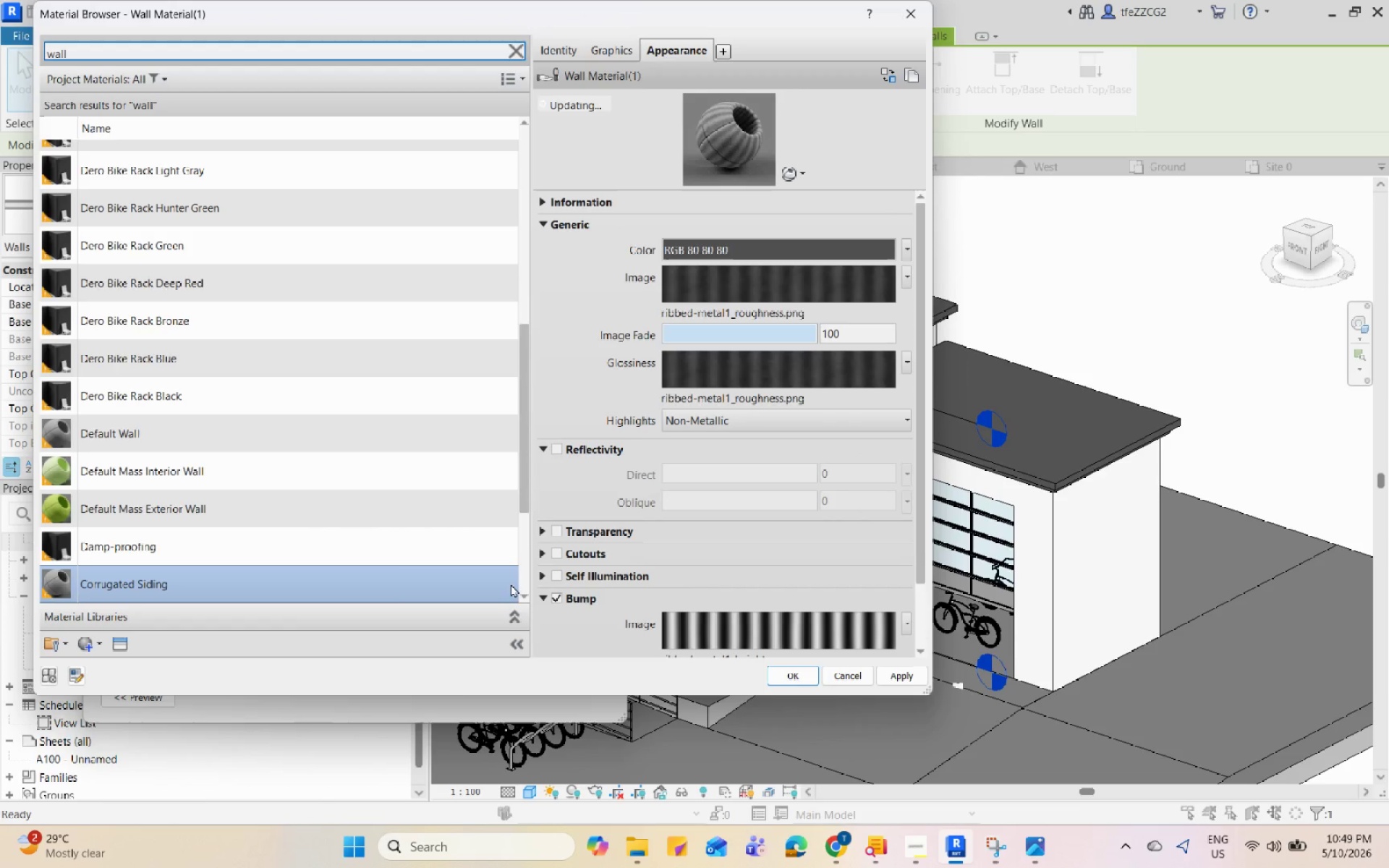 
wait(5.8)
 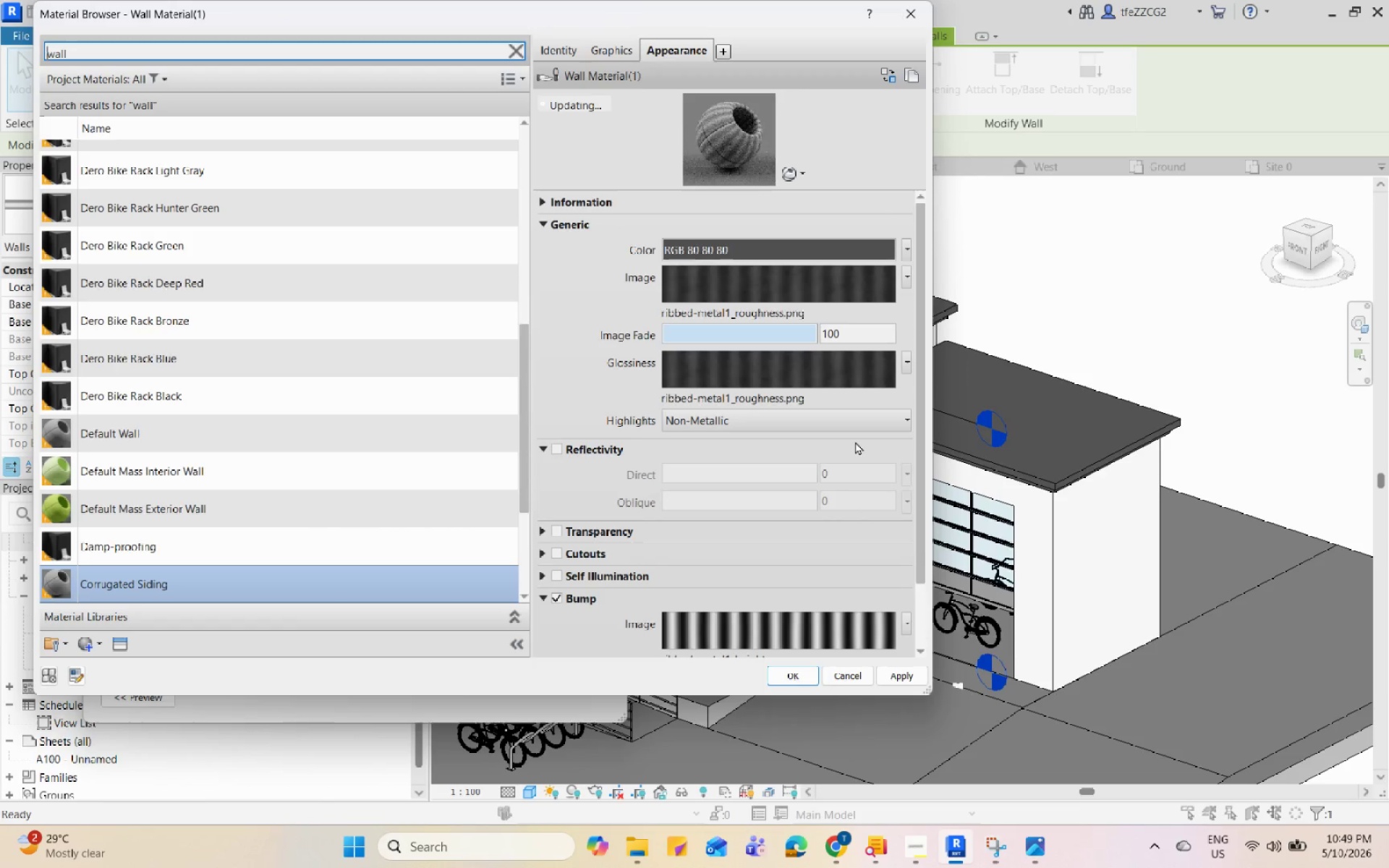 
left_click([122, 643])
 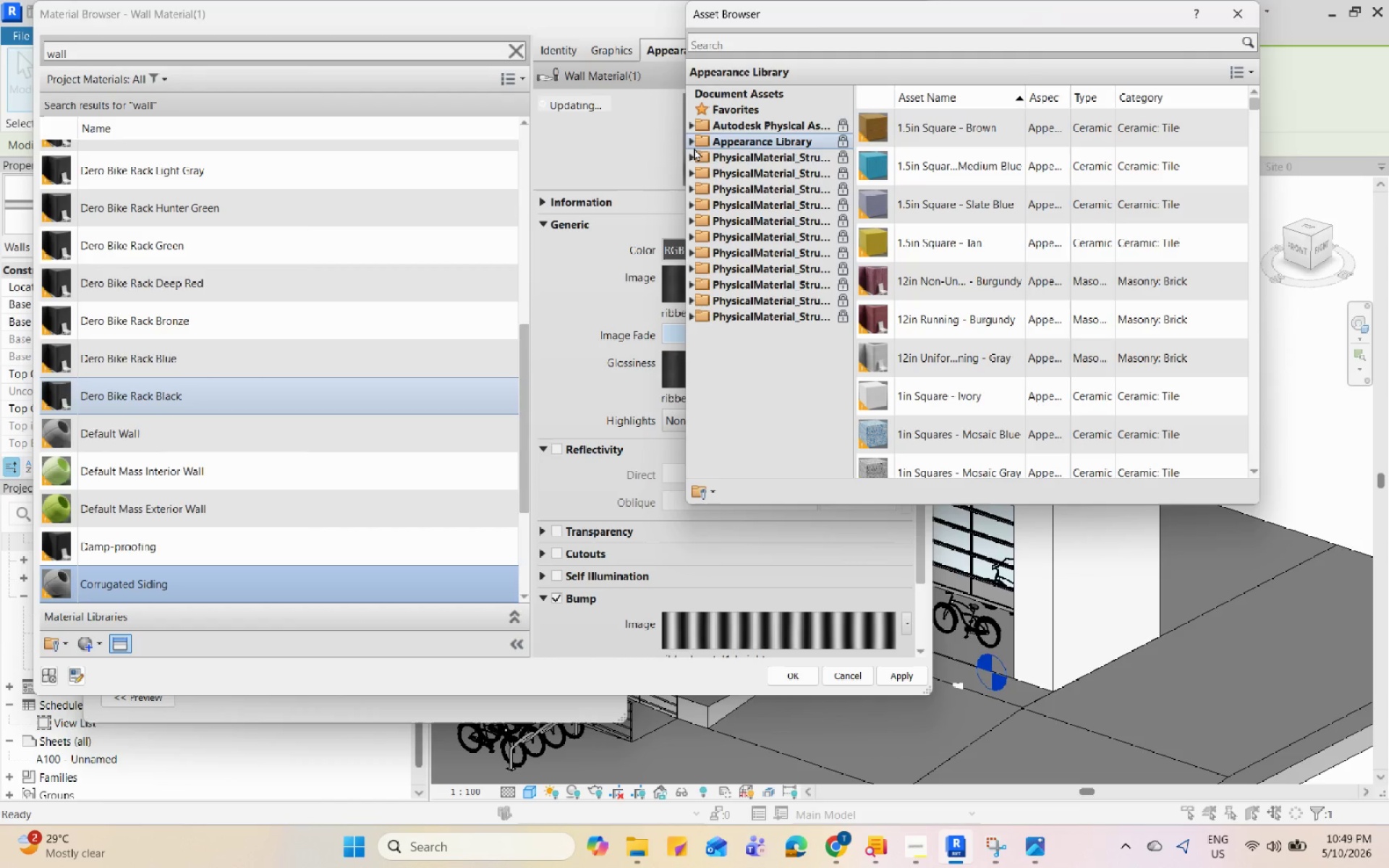 
left_click([694, 142])
 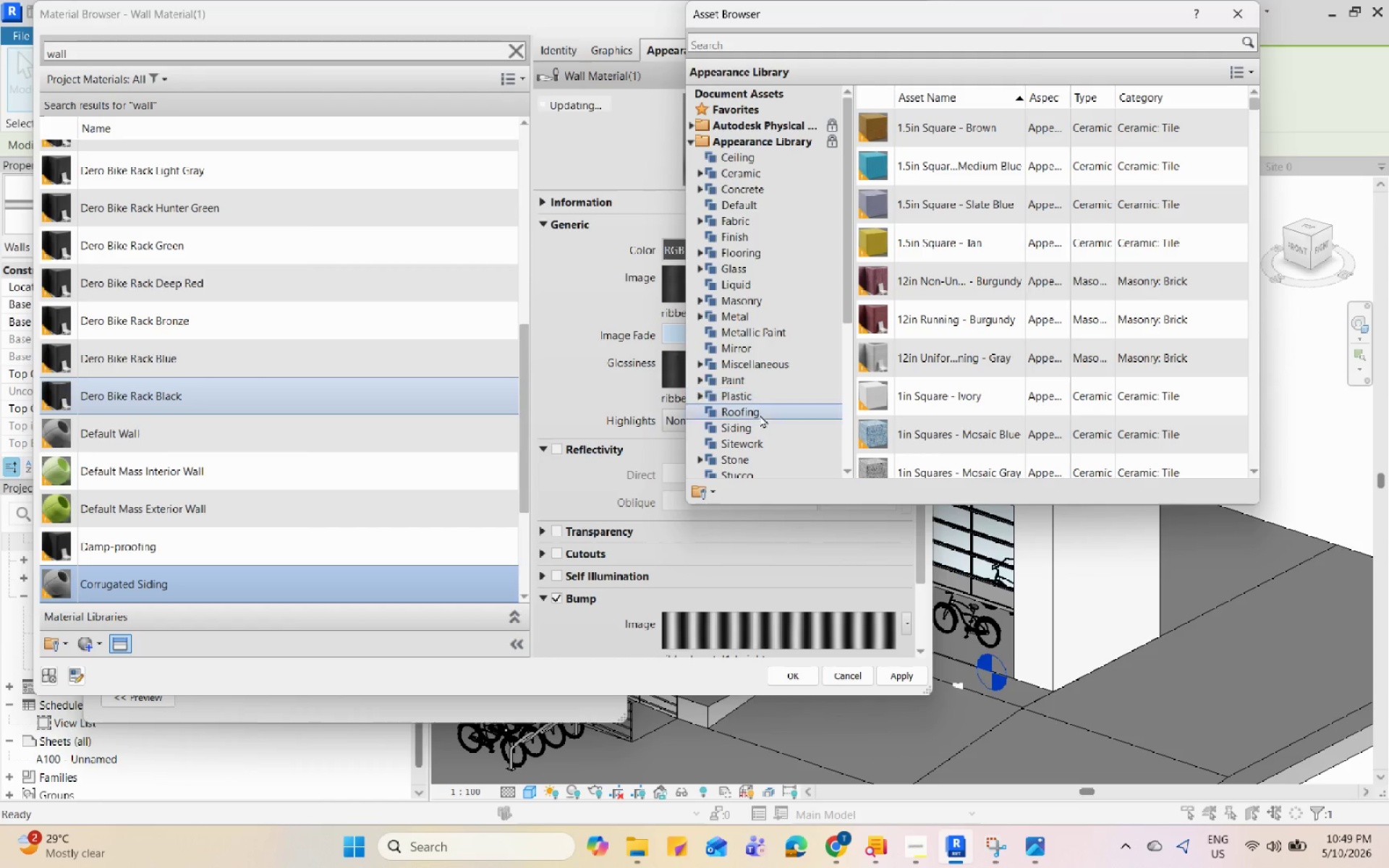 
scroll: coordinate [756, 451], scroll_direction: down, amount: 2.0
 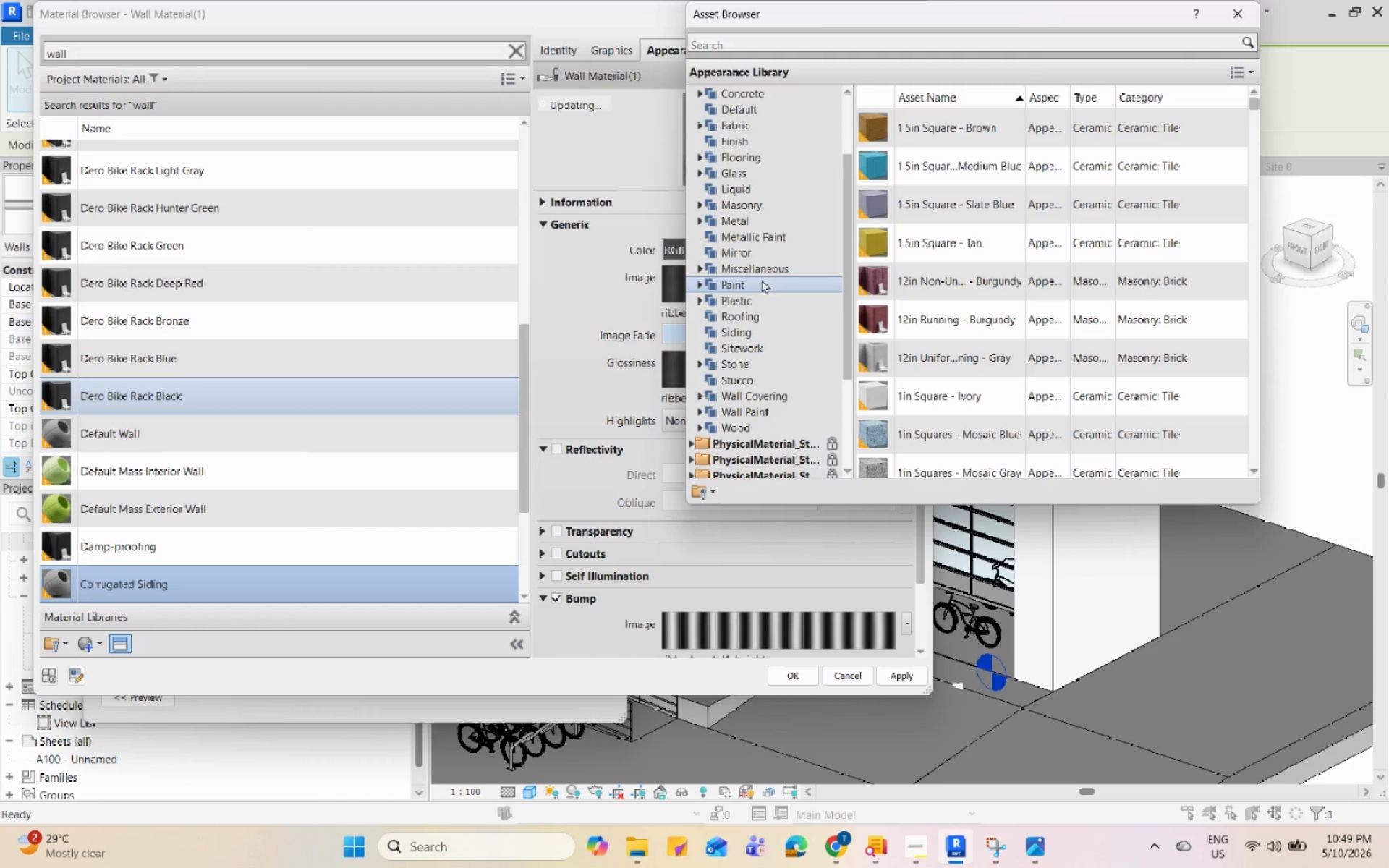 
left_click([765, 320])
 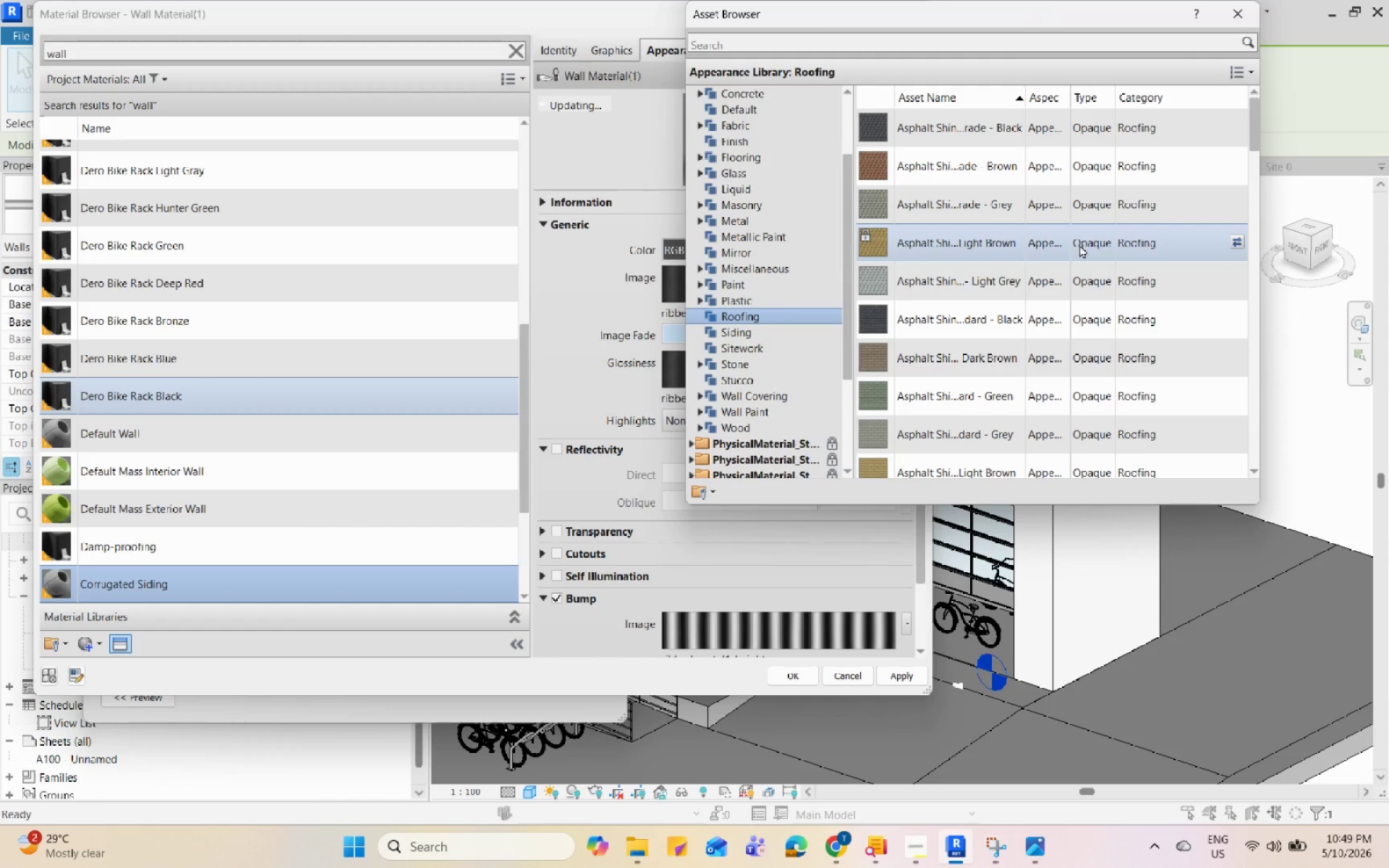 
scroll: coordinate [1082, 399], scroll_direction: down, amount: 17.0
 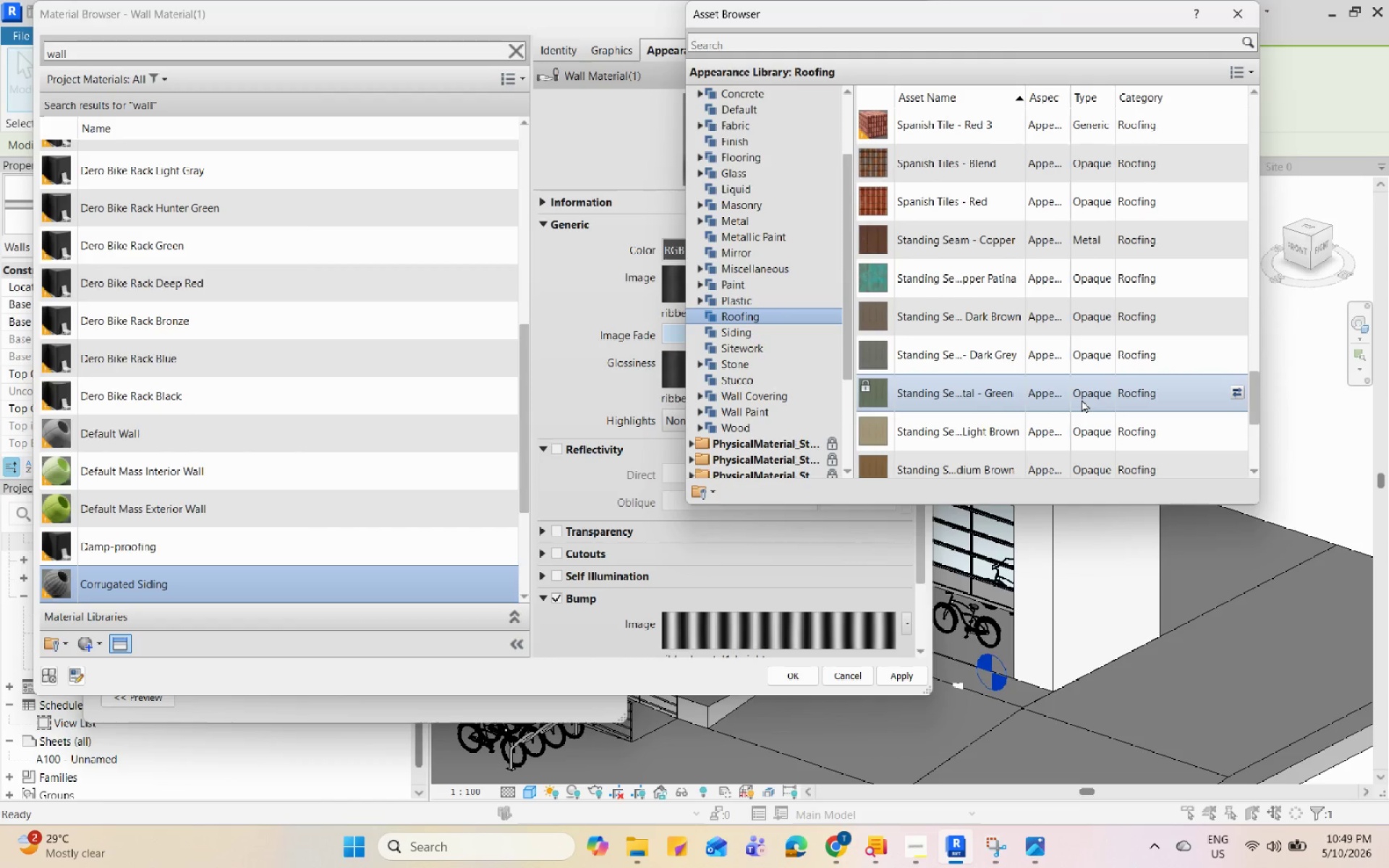 
scroll: coordinate [1082, 399], scroll_direction: up, amount: 1.0
 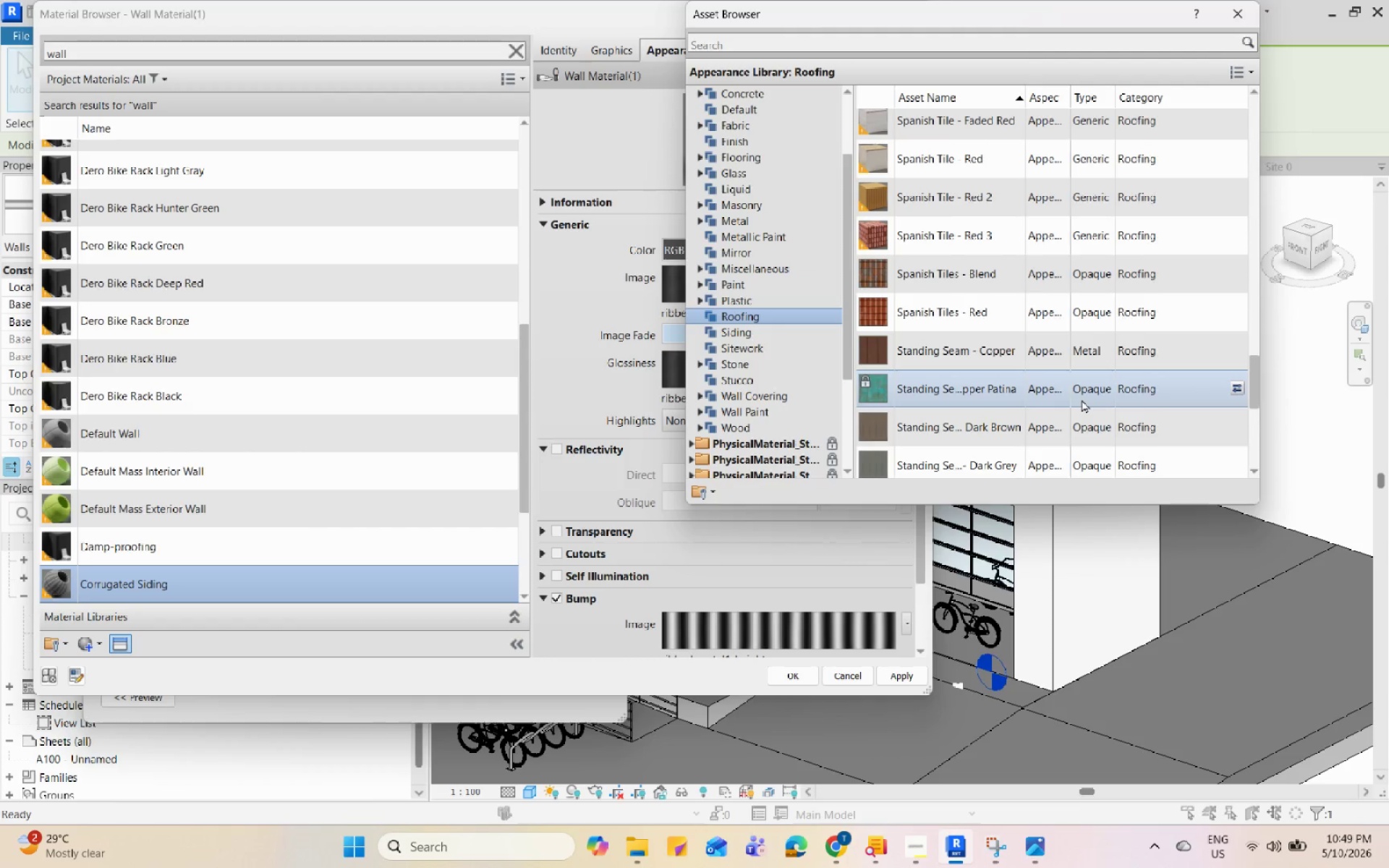 
scroll: coordinate [1082, 399], scroll_direction: down, amount: 6.0
 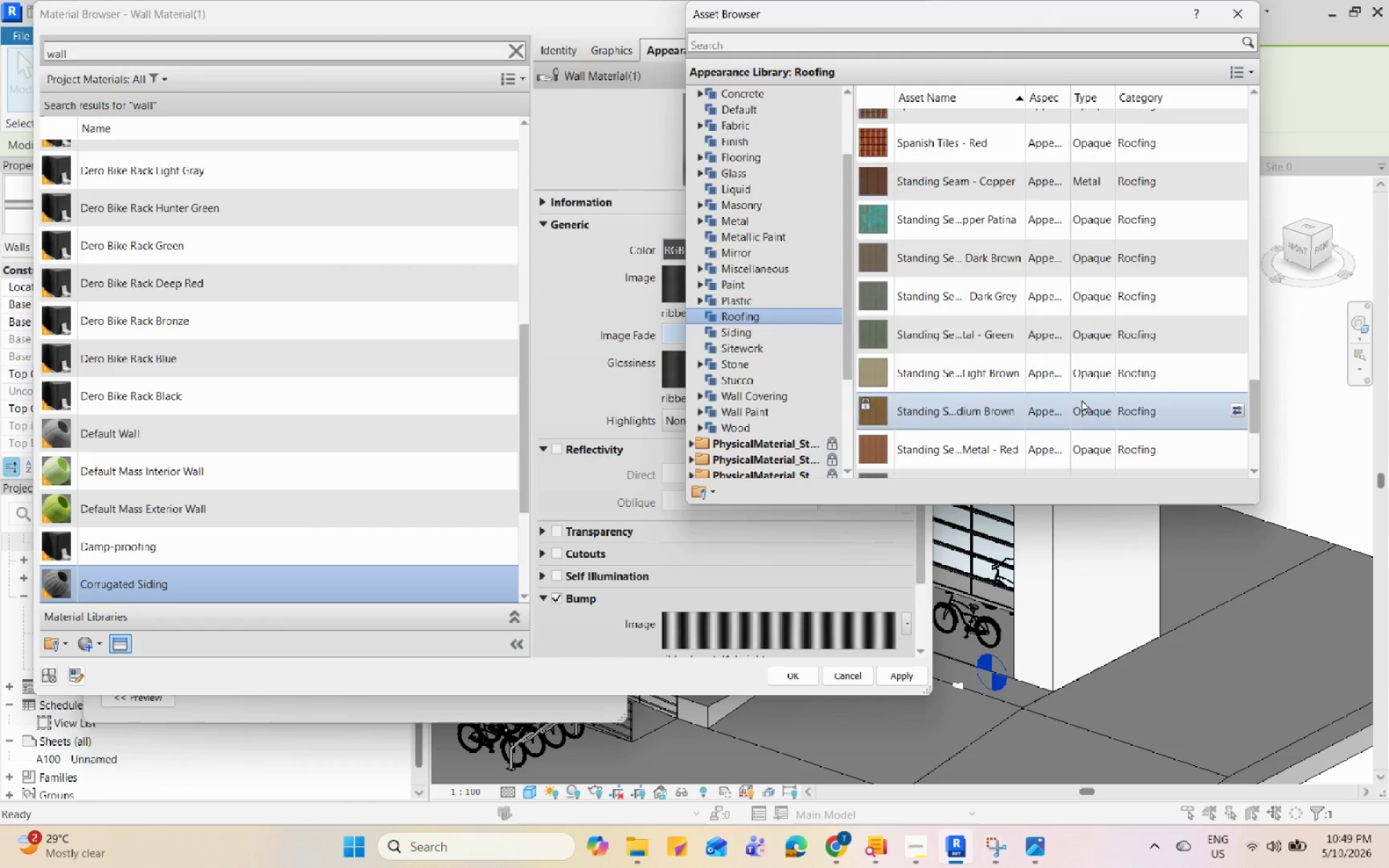 
scroll: coordinate [1082, 399], scroll_direction: up, amount: 16.0
 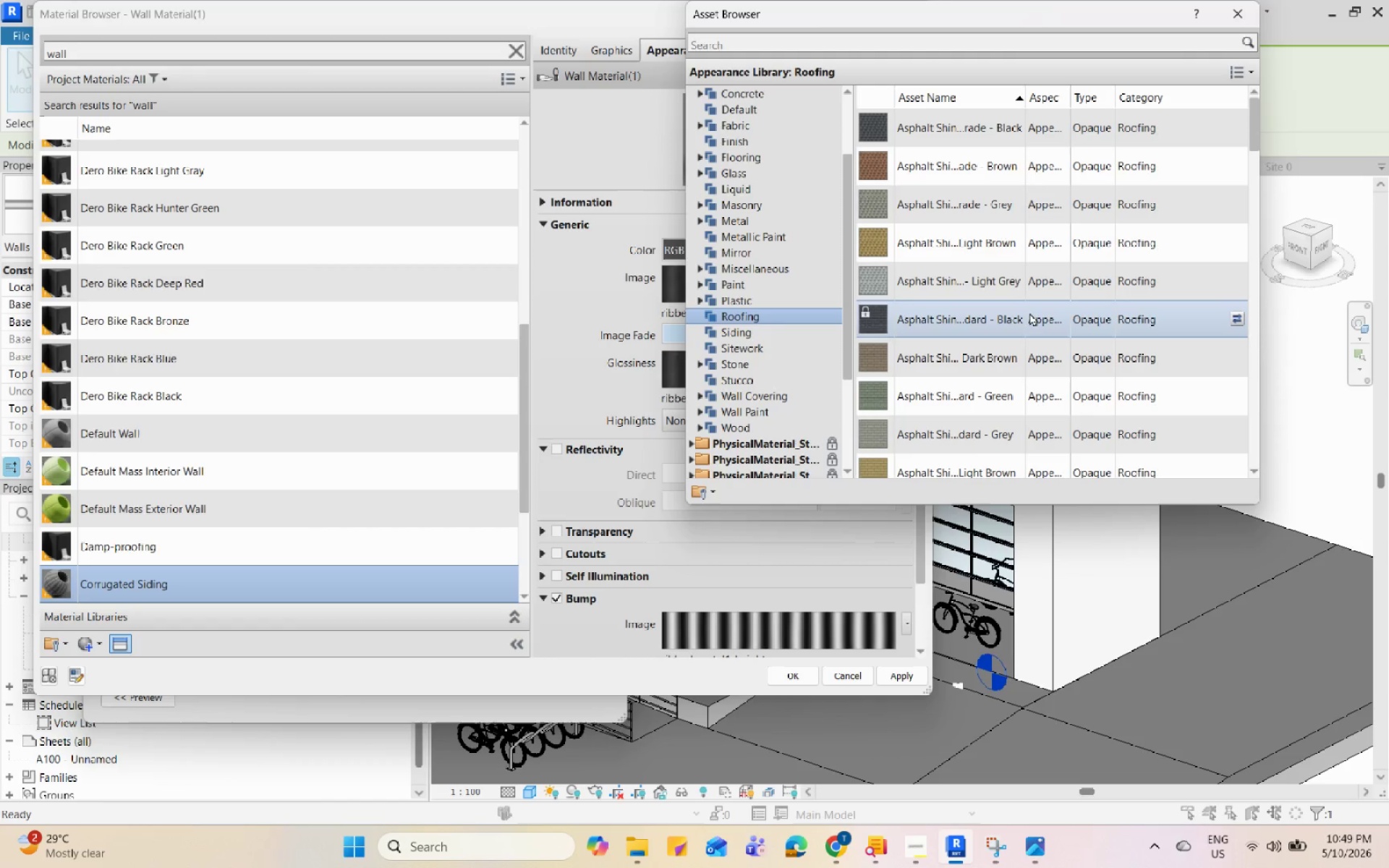 
left_click([812, 331])
 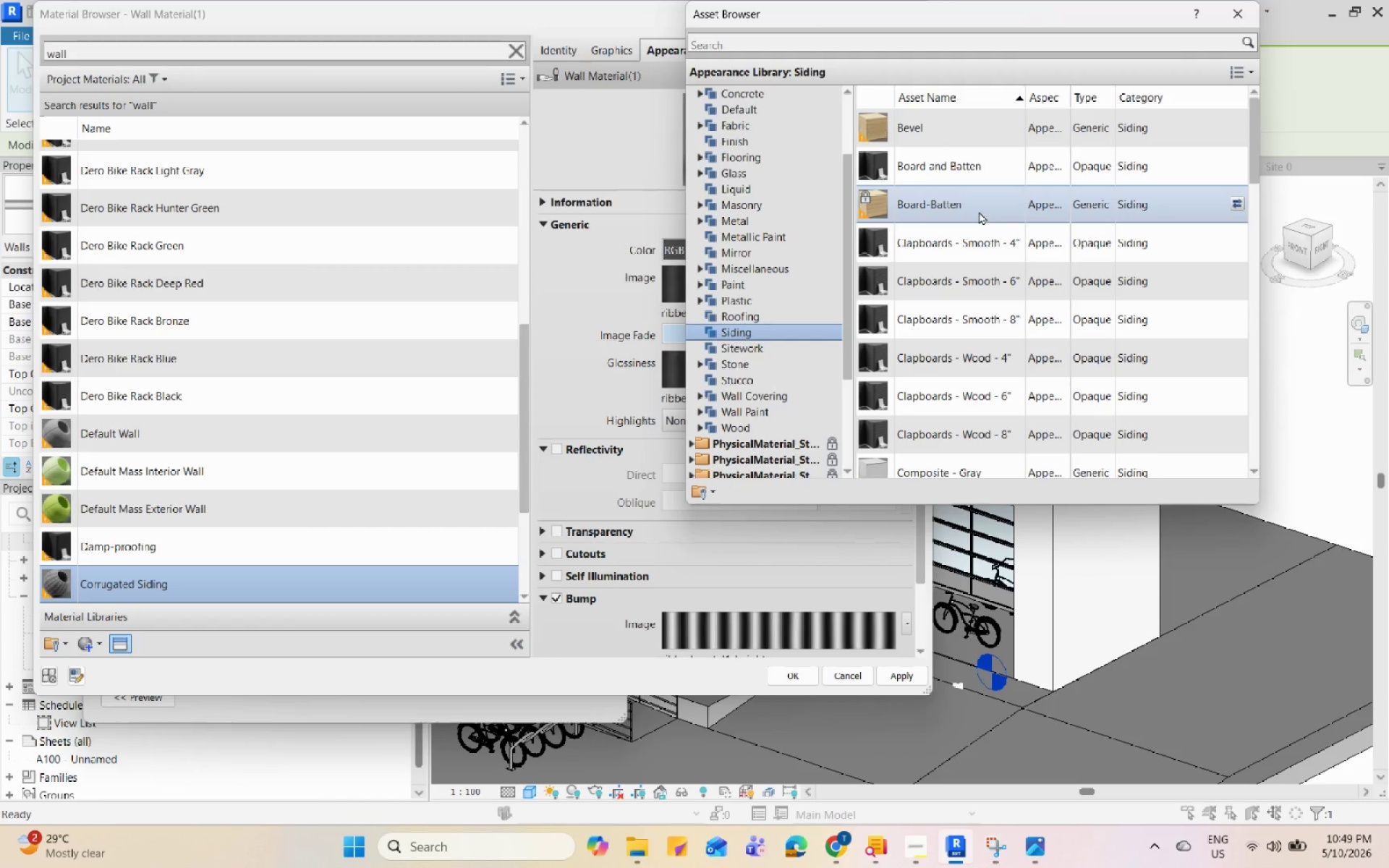 
scroll: coordinate [980, 211], scroll_direction: up, amount: 1.0
 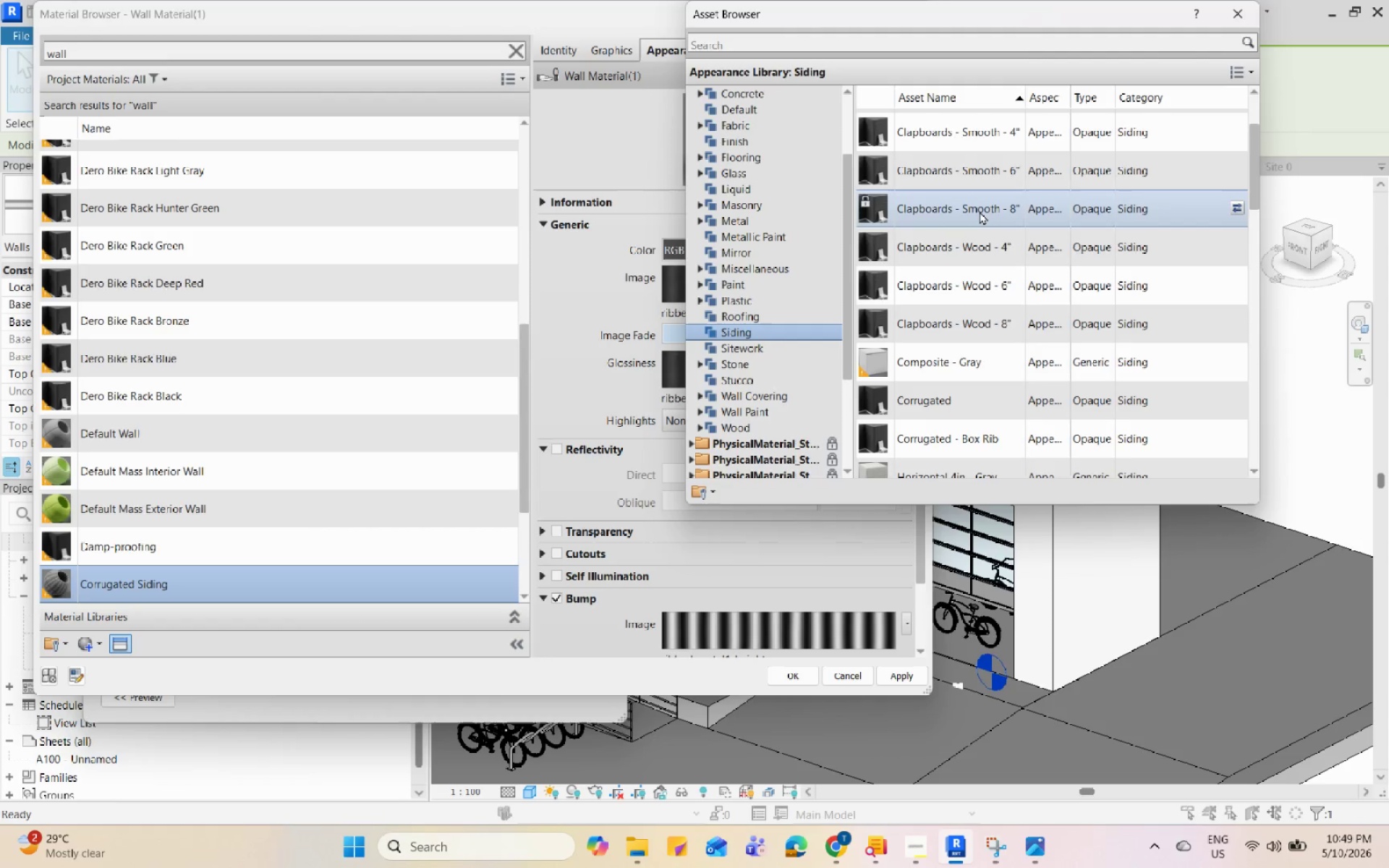 
scroll: coordinate [980, 211], scroll_direction: down, amount: 1.0
 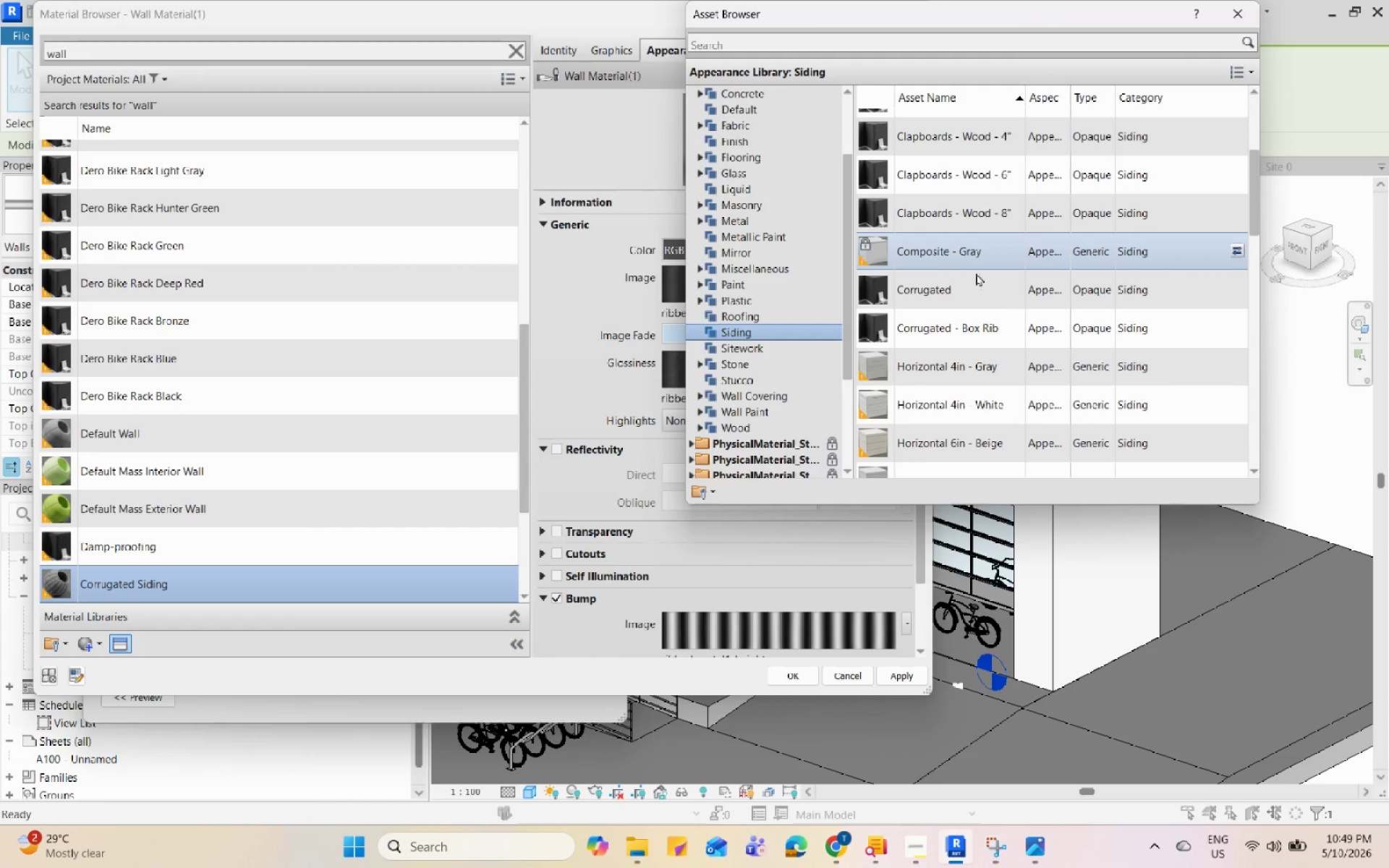 
left_click([976, 284])
 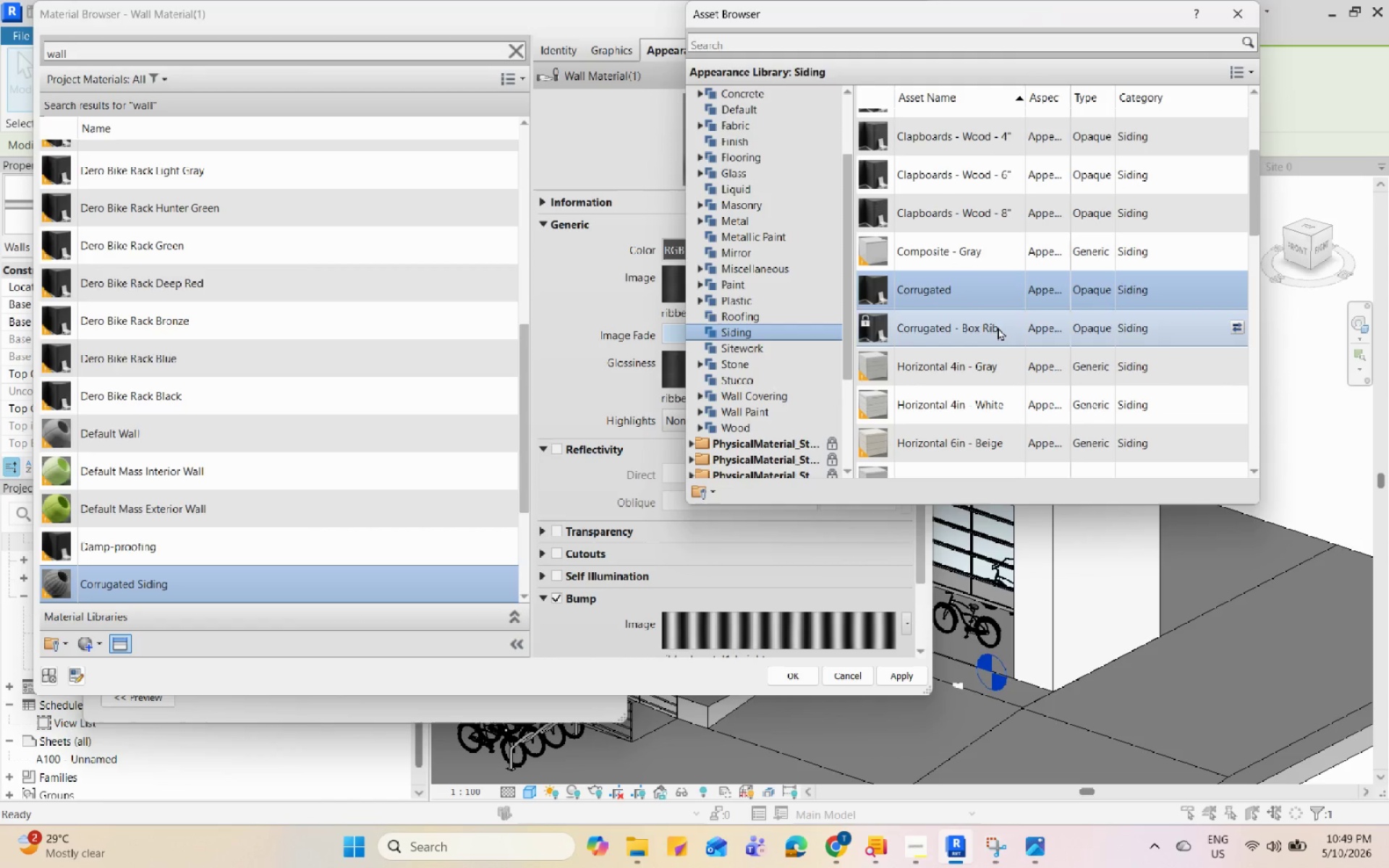 
left_click([998, 327])
 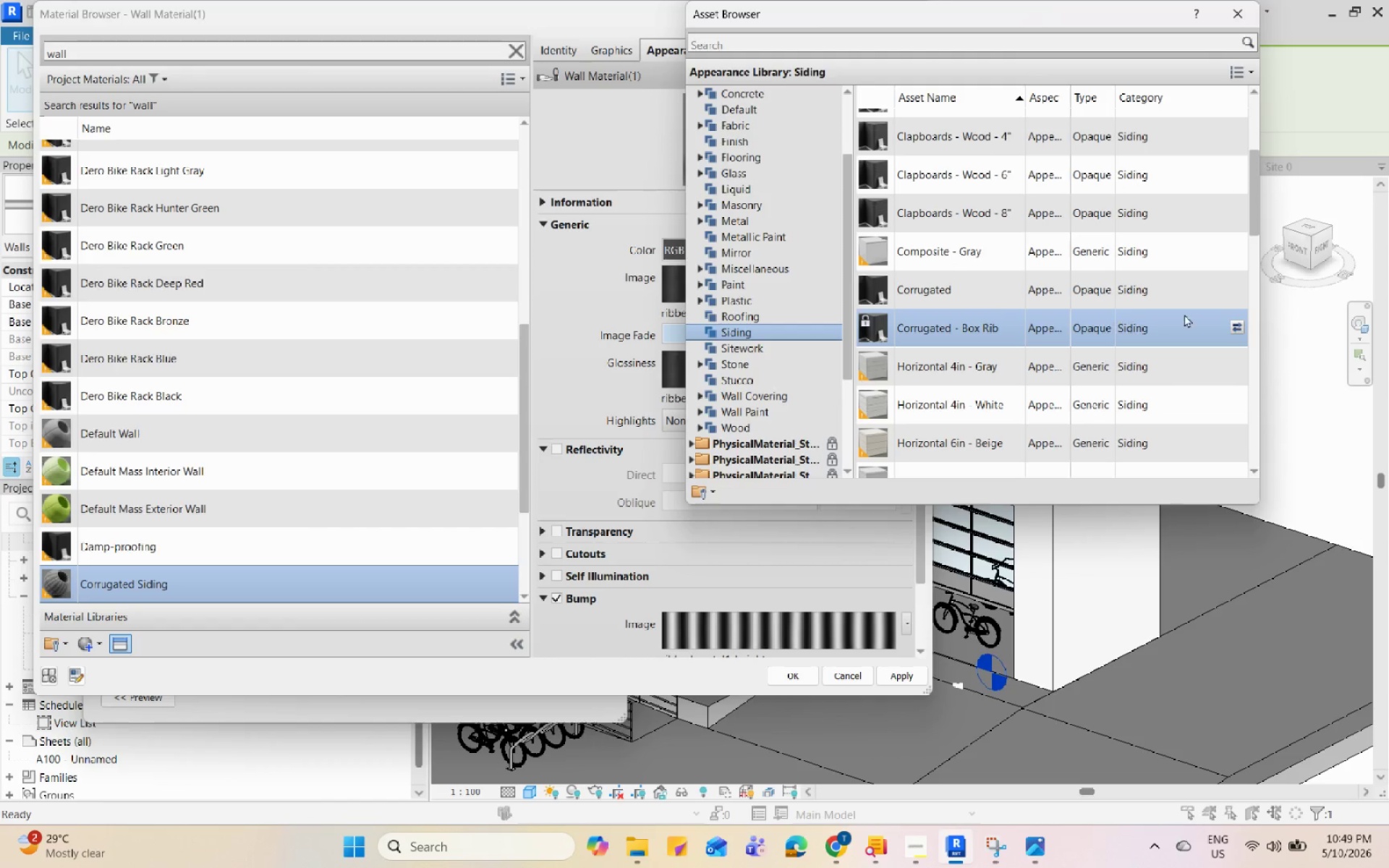 
left_click([1240, 328])
 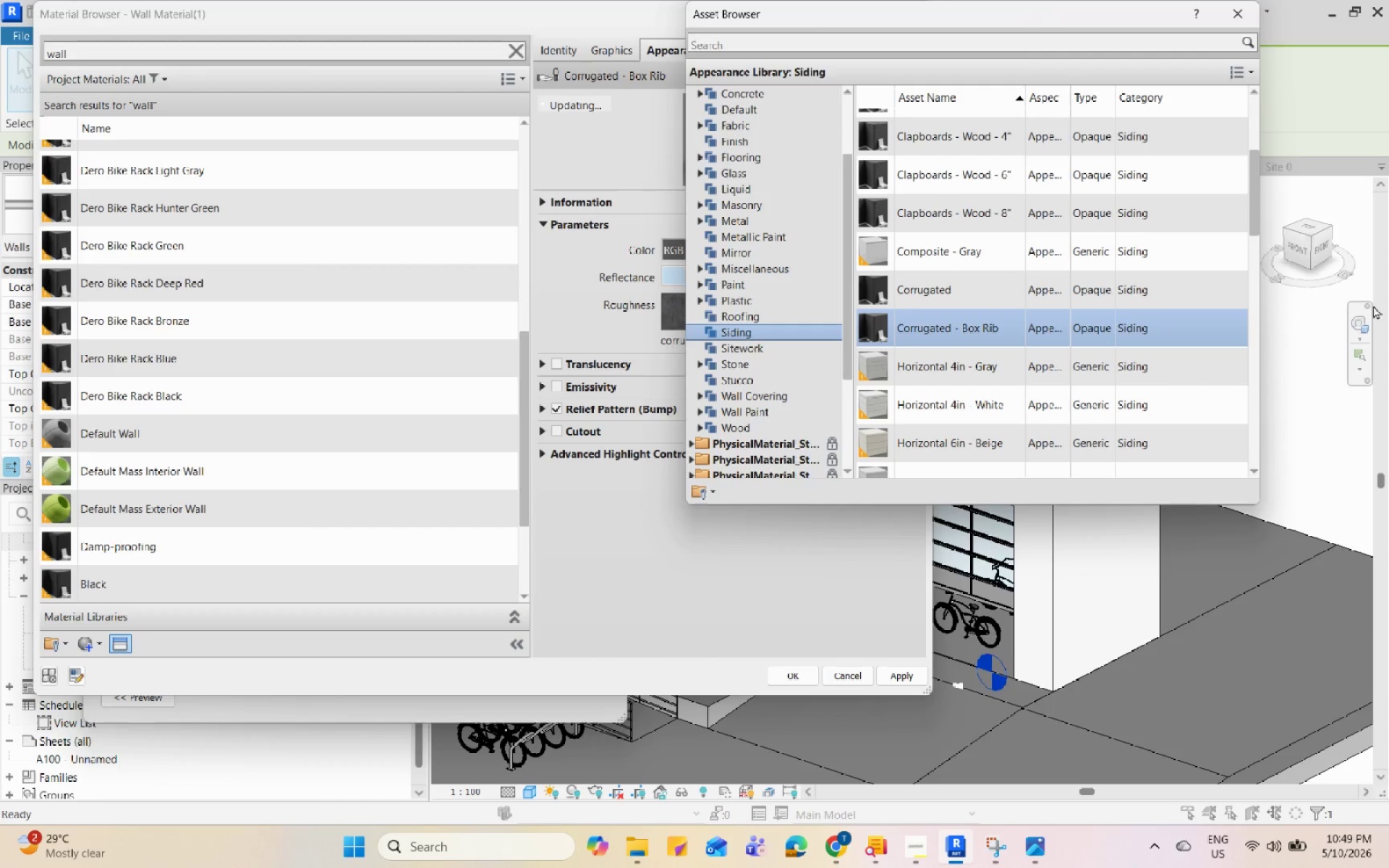 
left_click([1255, 14])
 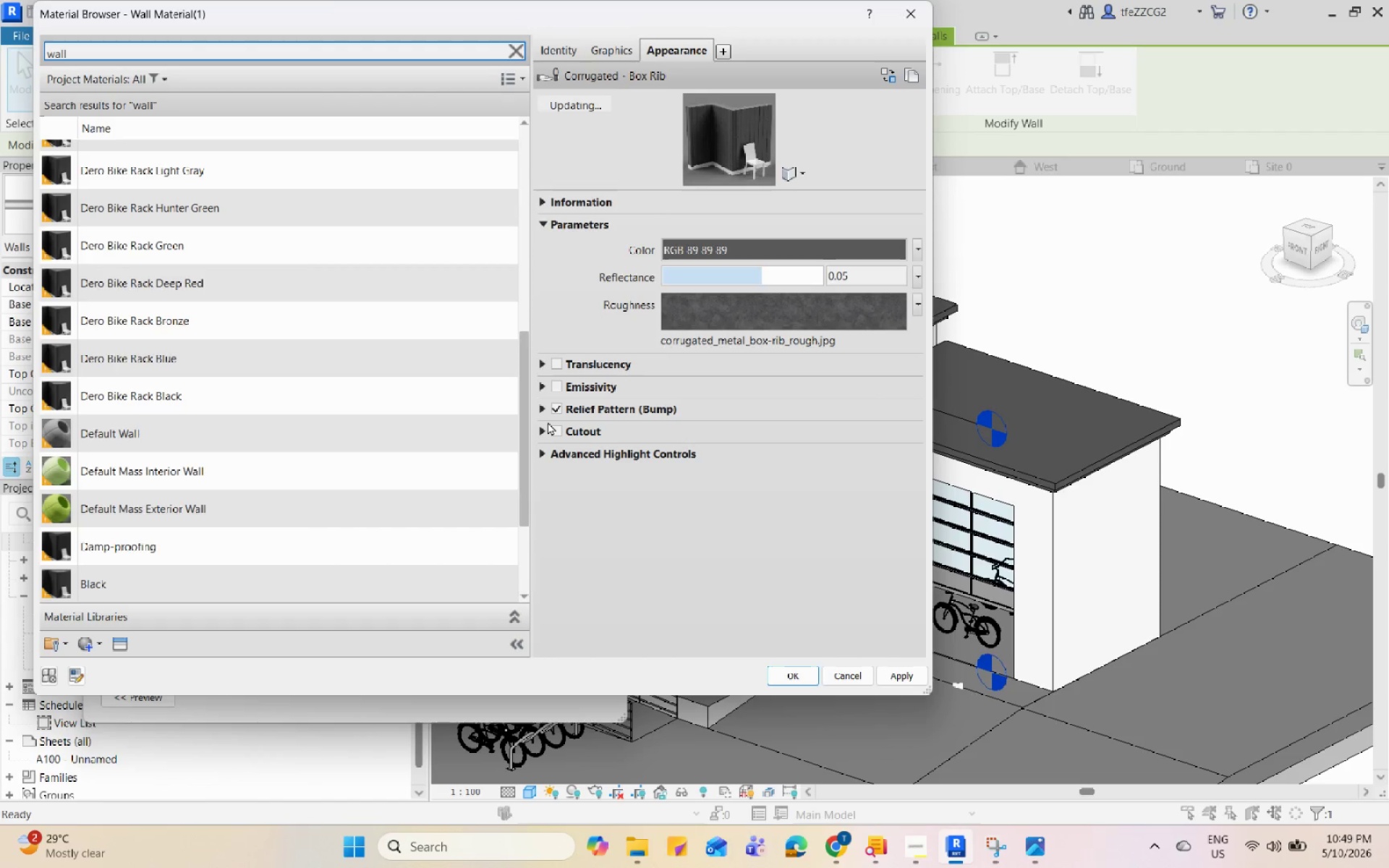 
wait(9.06)
 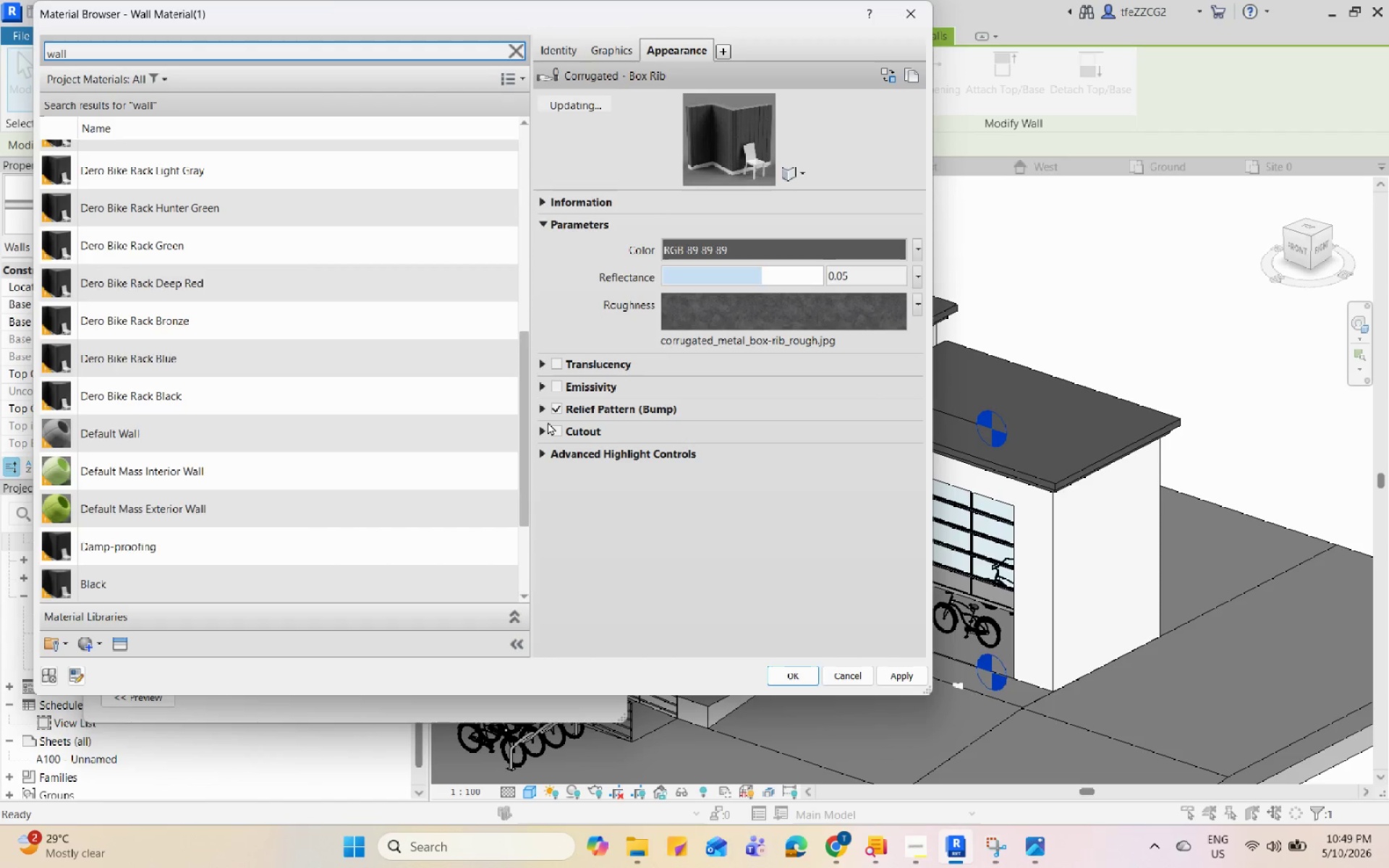 
left_click([621, 54])
 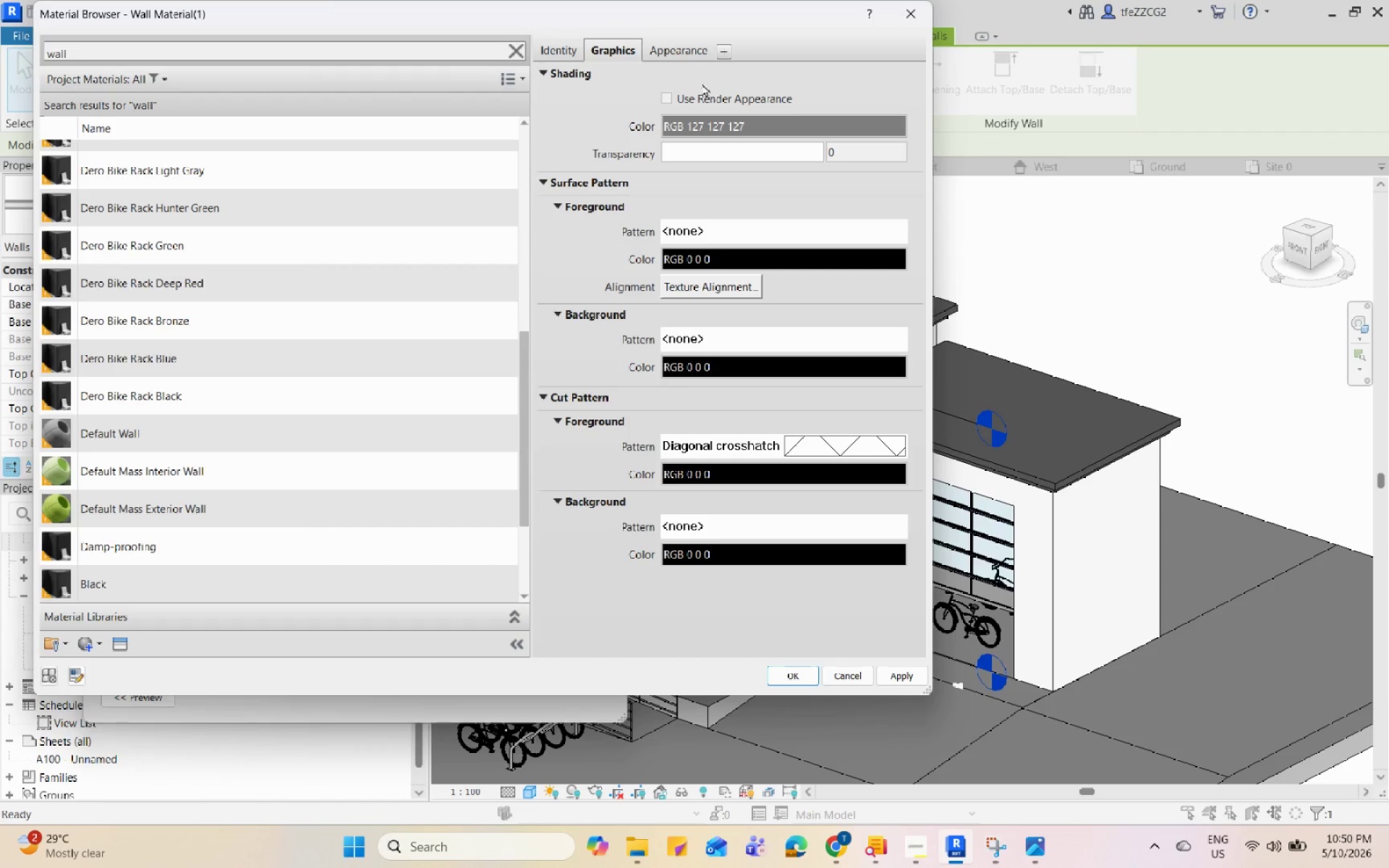 
left_click([685, 100])
 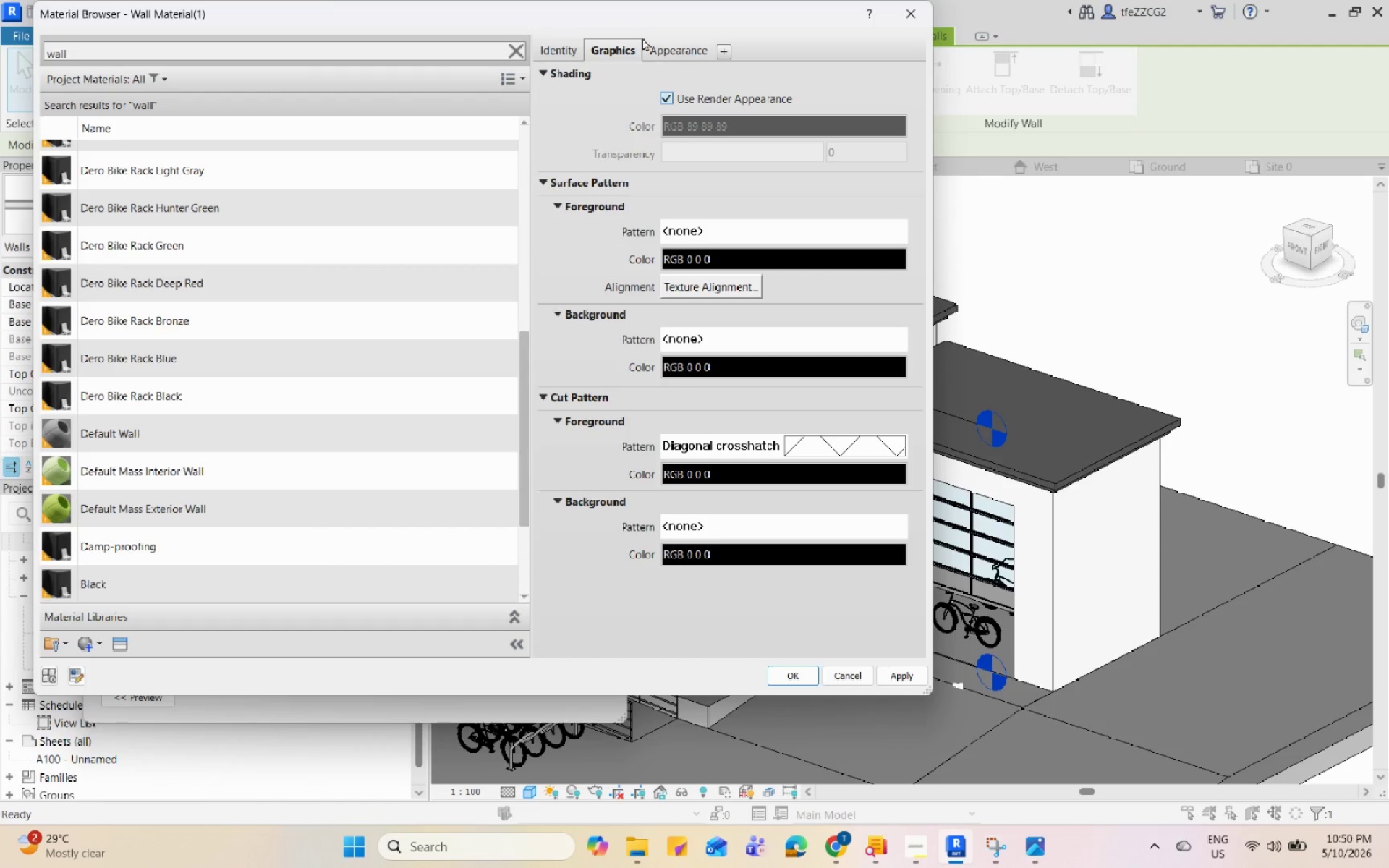 
left_click([667, 44])
 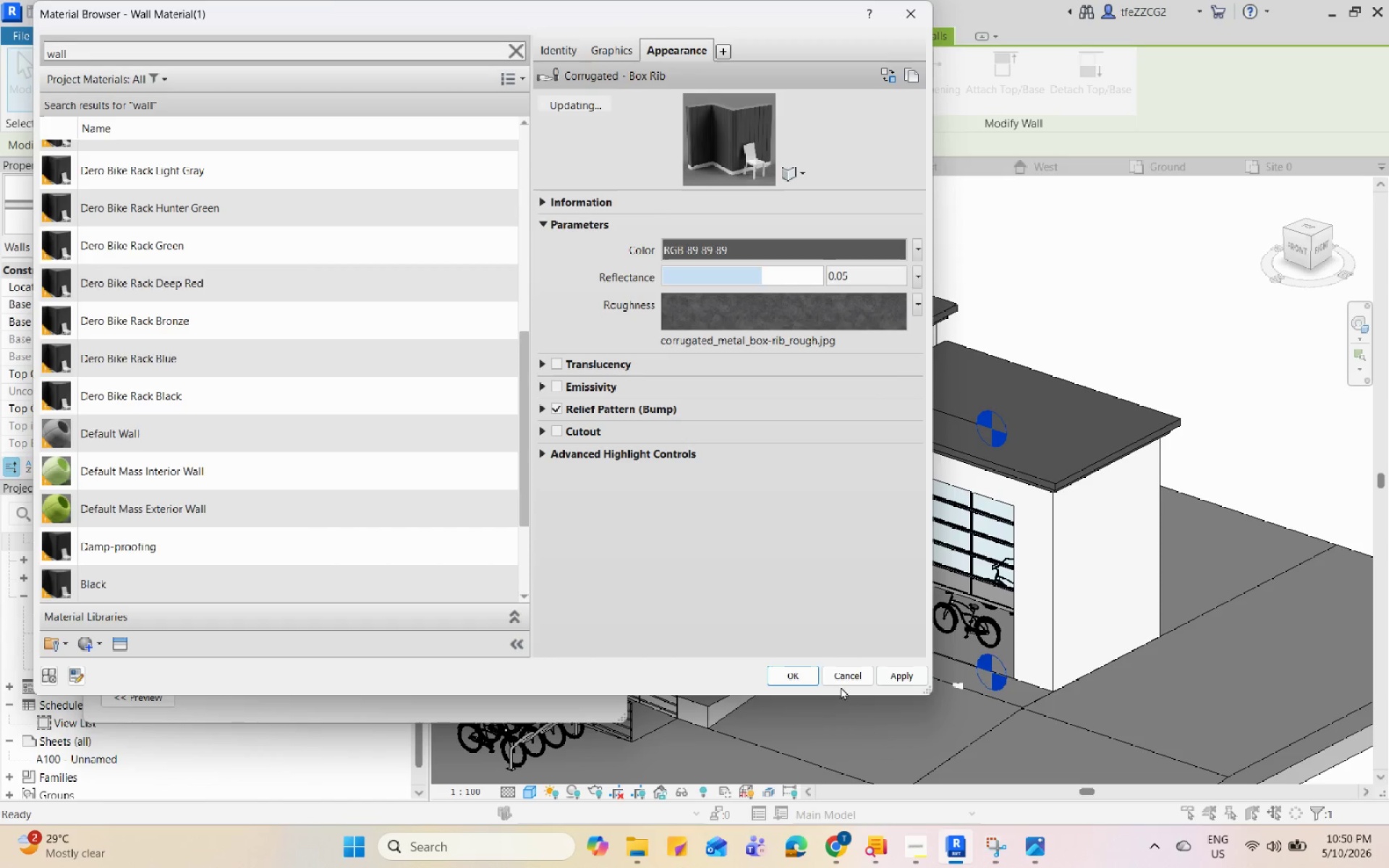 
left_click([896, 681])
 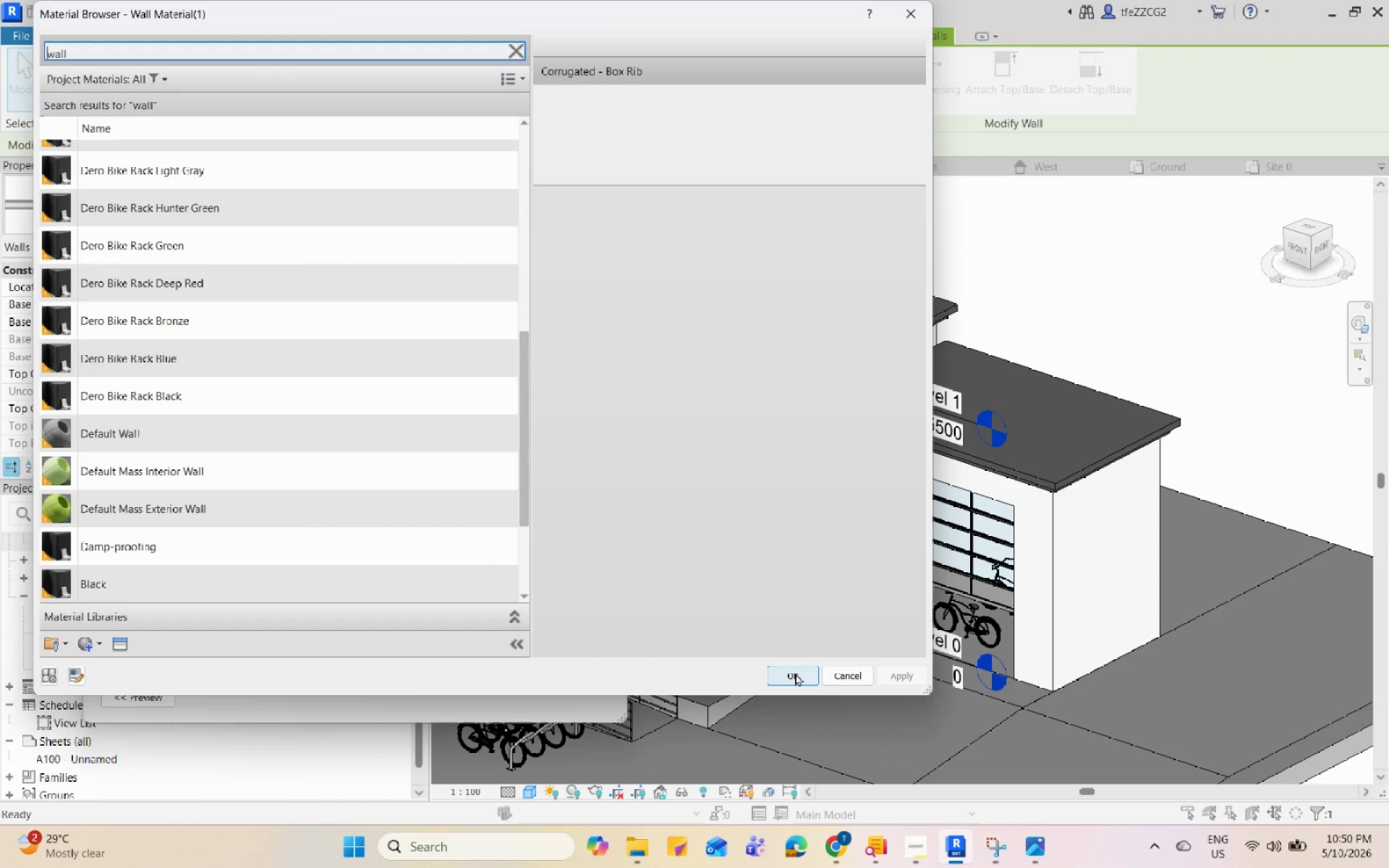 
left_click([795, 673])
 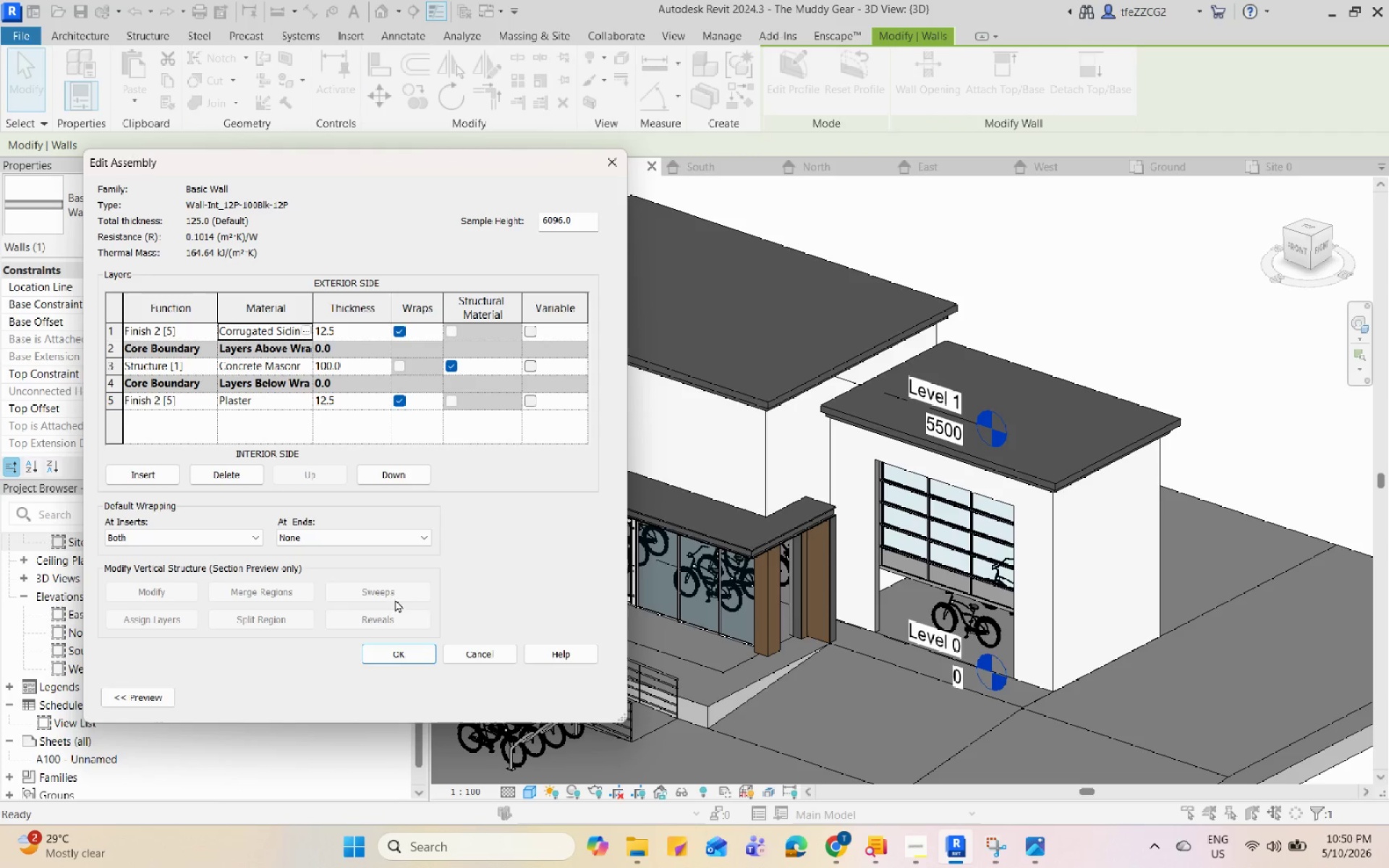 
left_click([393, 656])
 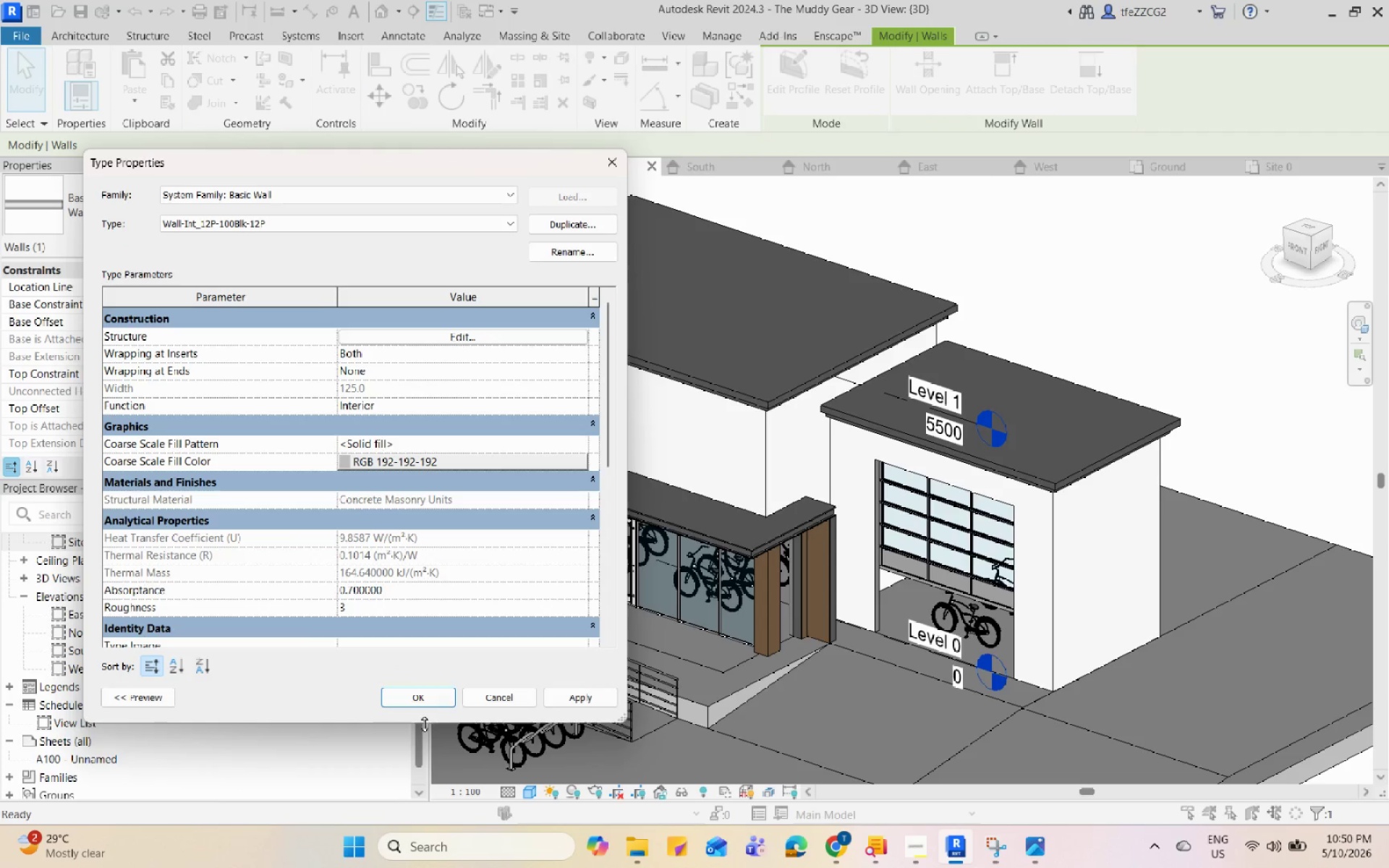 
left_click([435, 704])
 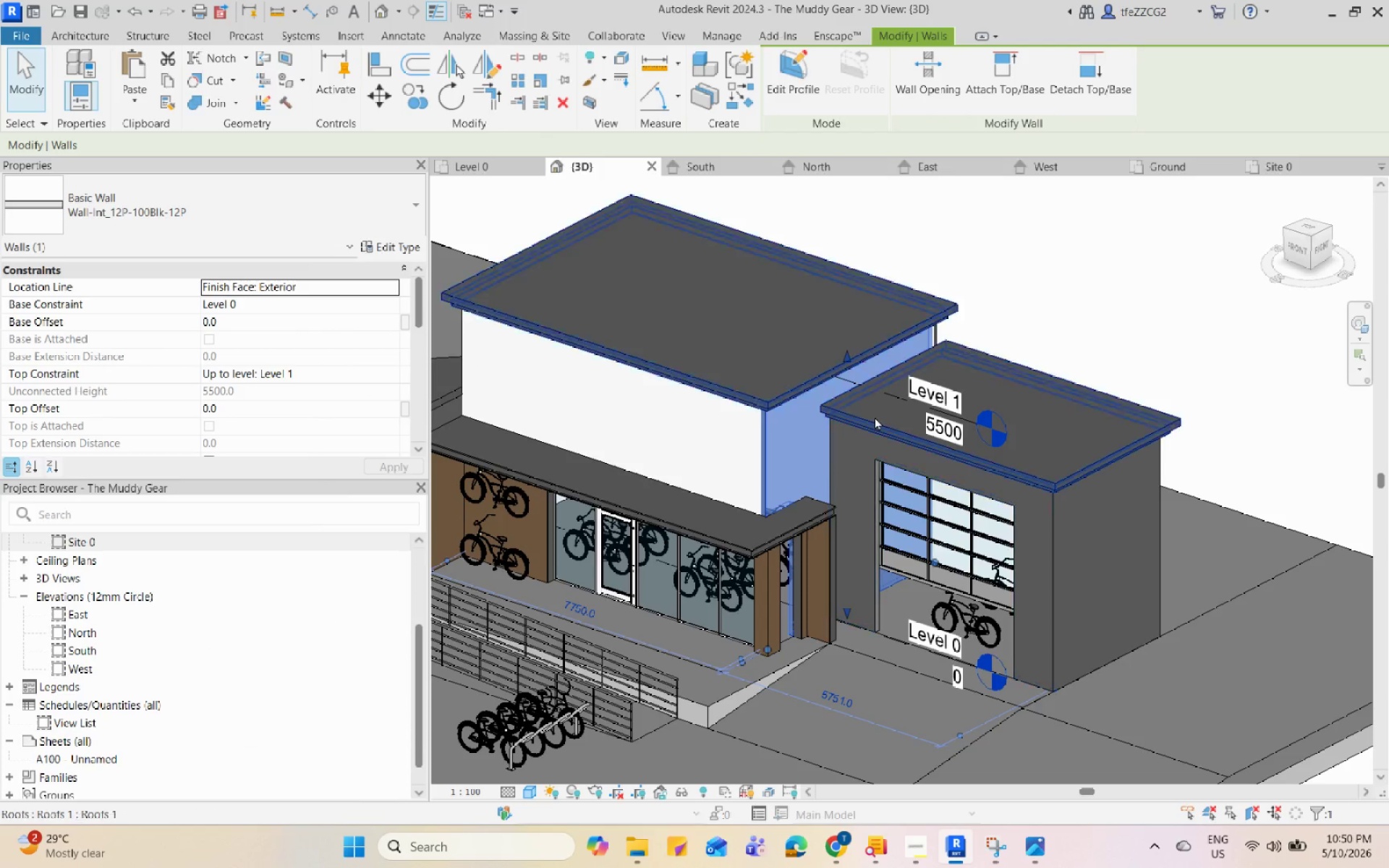 
key(Escape)
 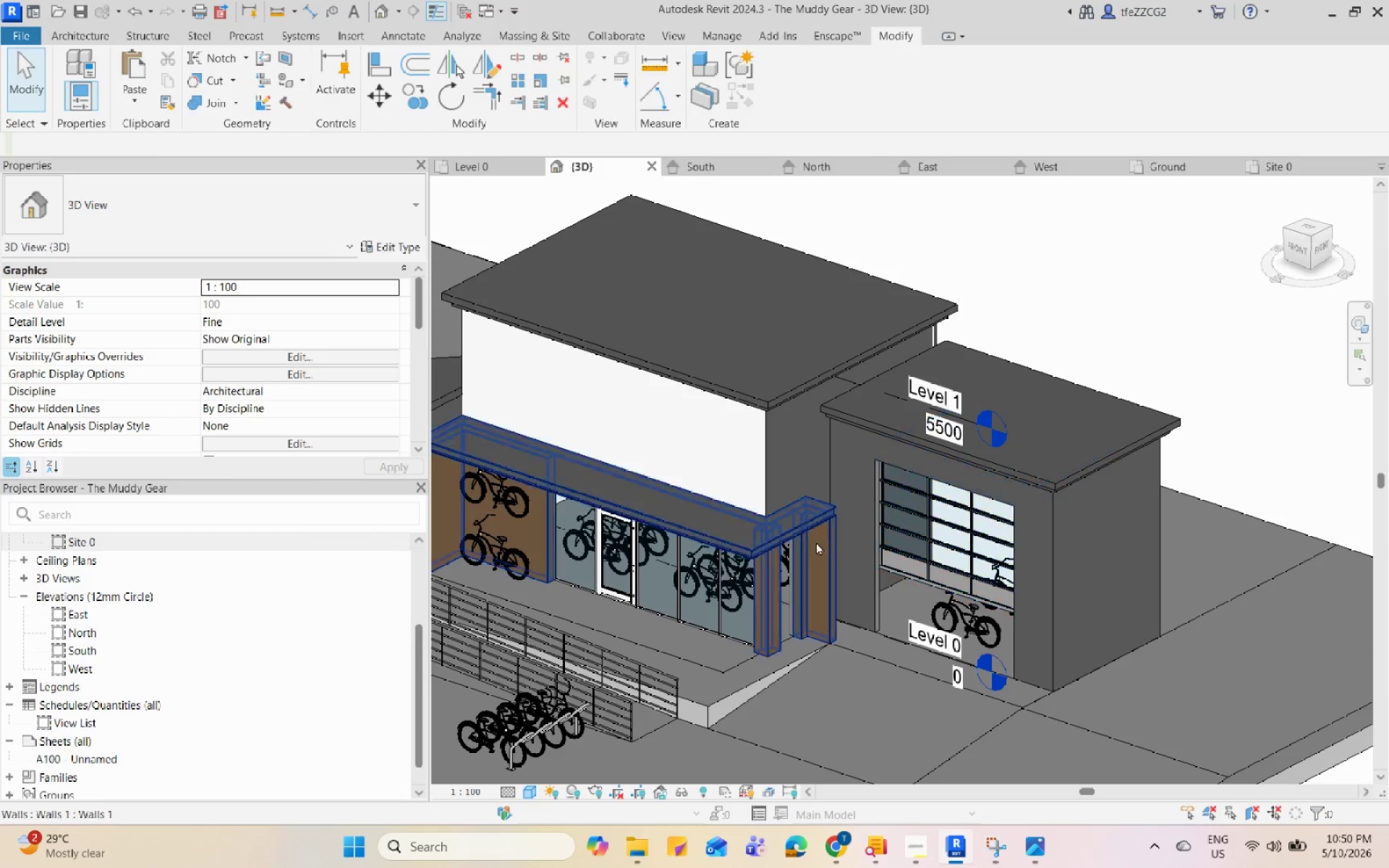 
scroll: coordinate [737, 535], scroll_direction: up, amount: 3.0
 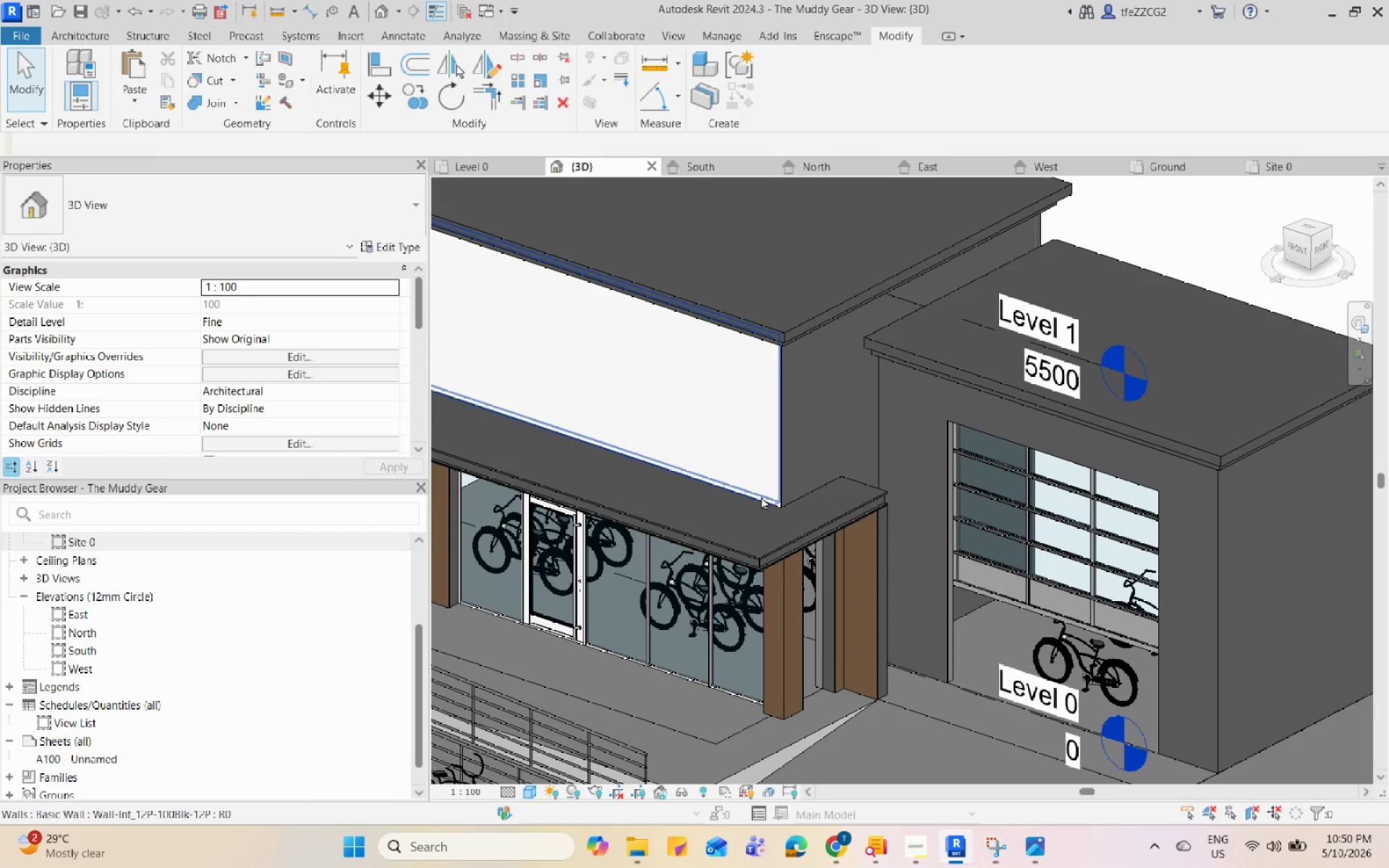 
left_click([763, 493])
 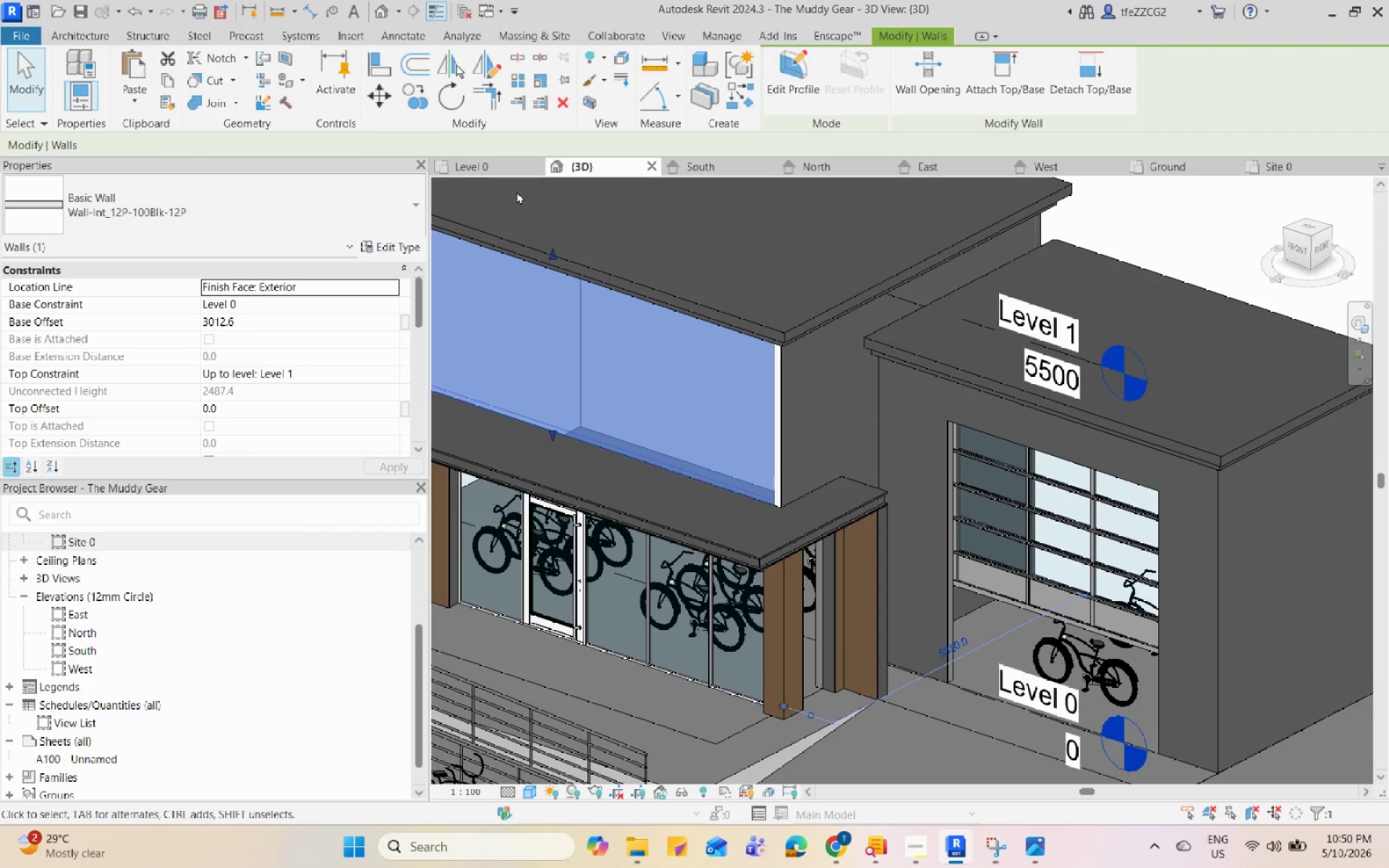 
left_click([505, 169])
 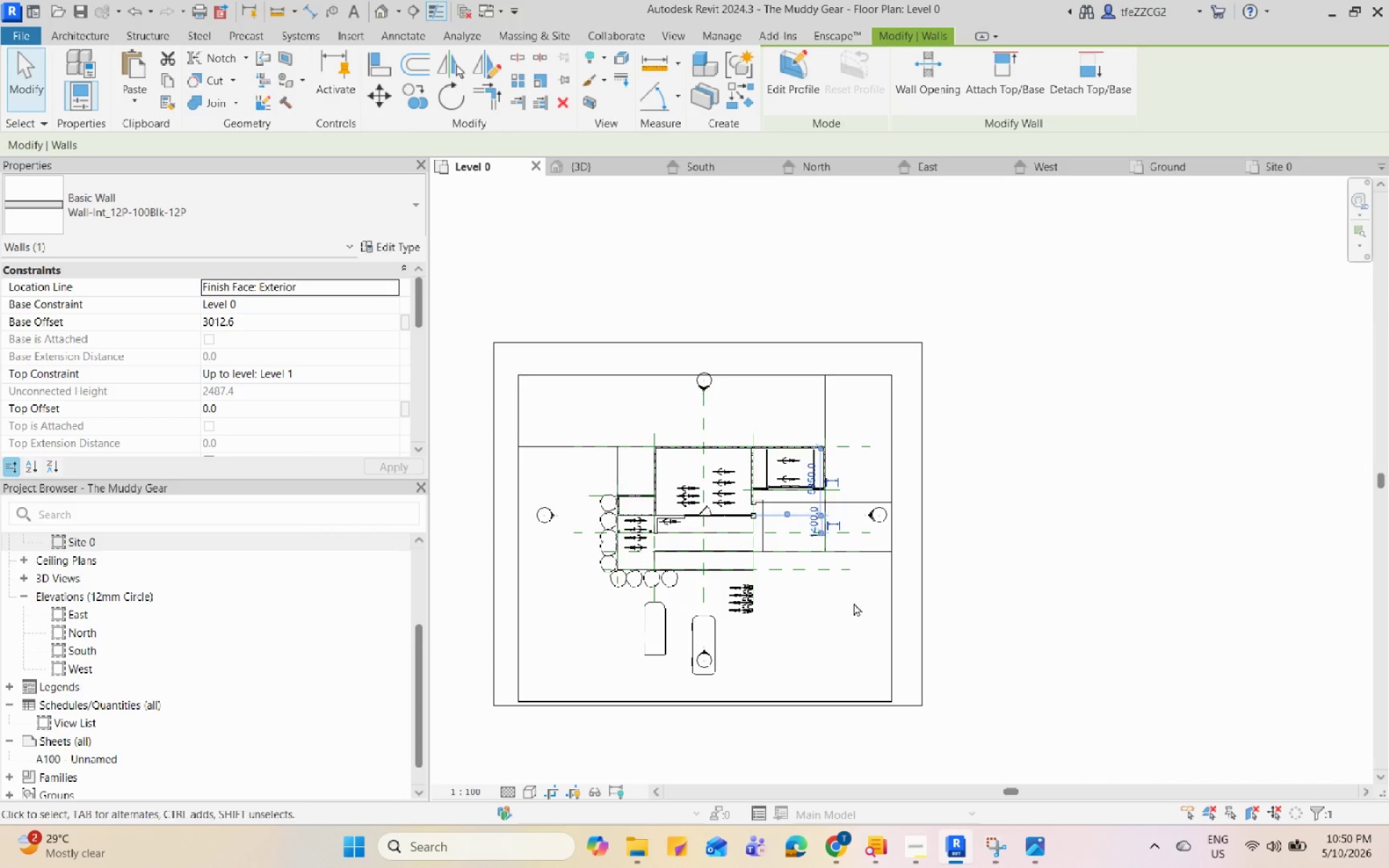 
scroll: coordinate [854, 524], scroll_direction: up, amount: 15.0
 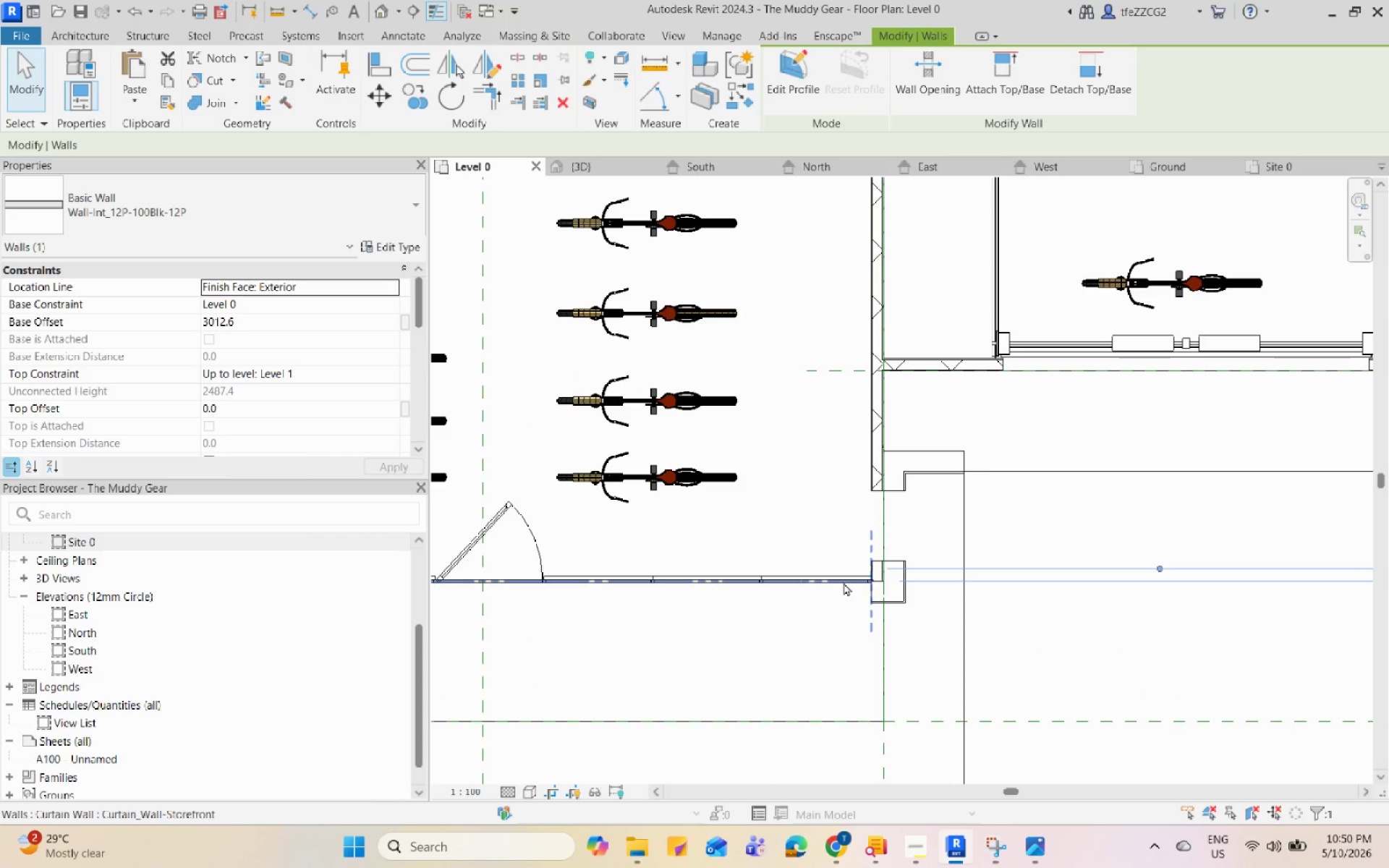 
scroll: coordinate [1067, 495], scroll_direction: down, amount: 6.0
 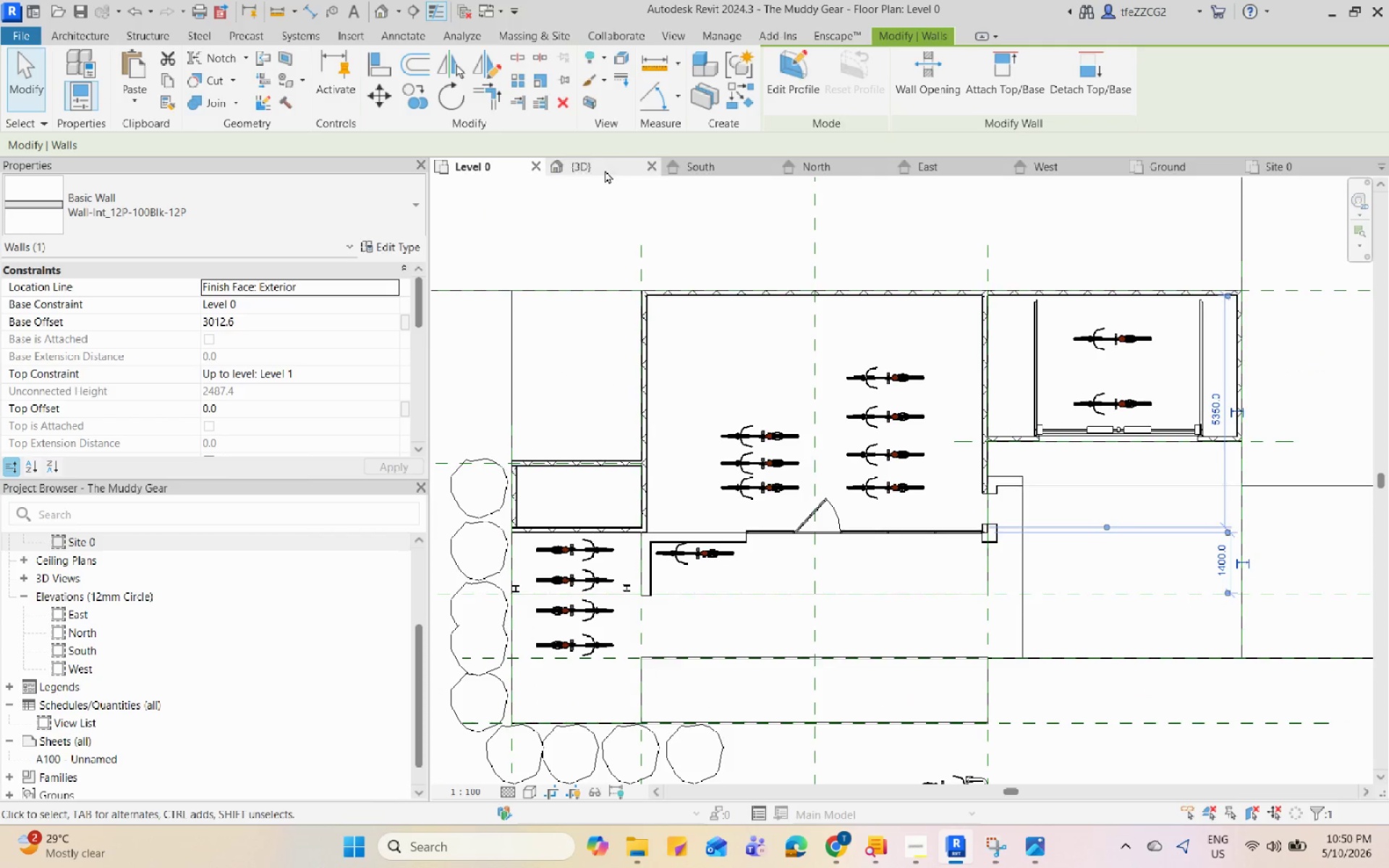 
left_click([605, 171])
 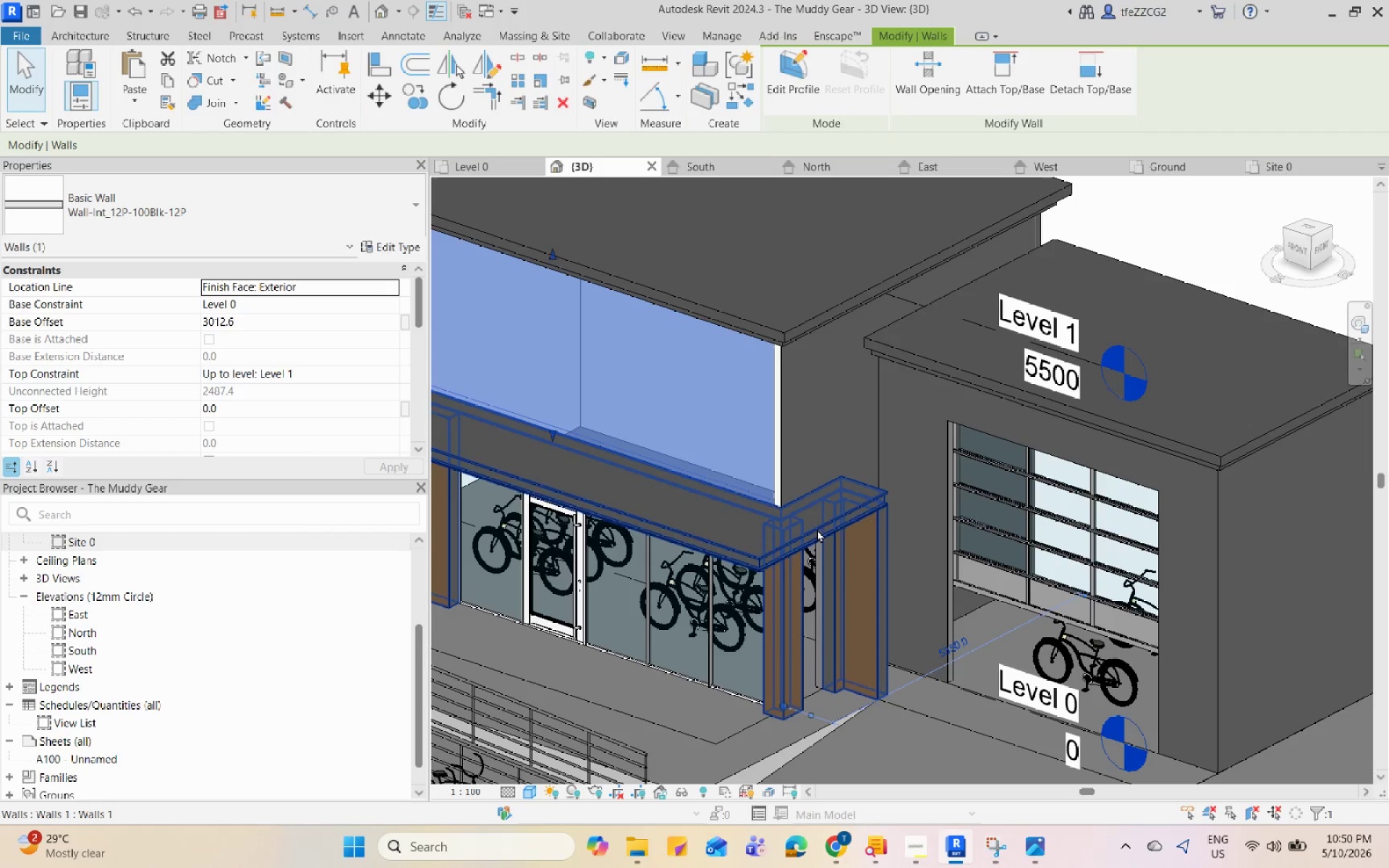 
key(Escape)
 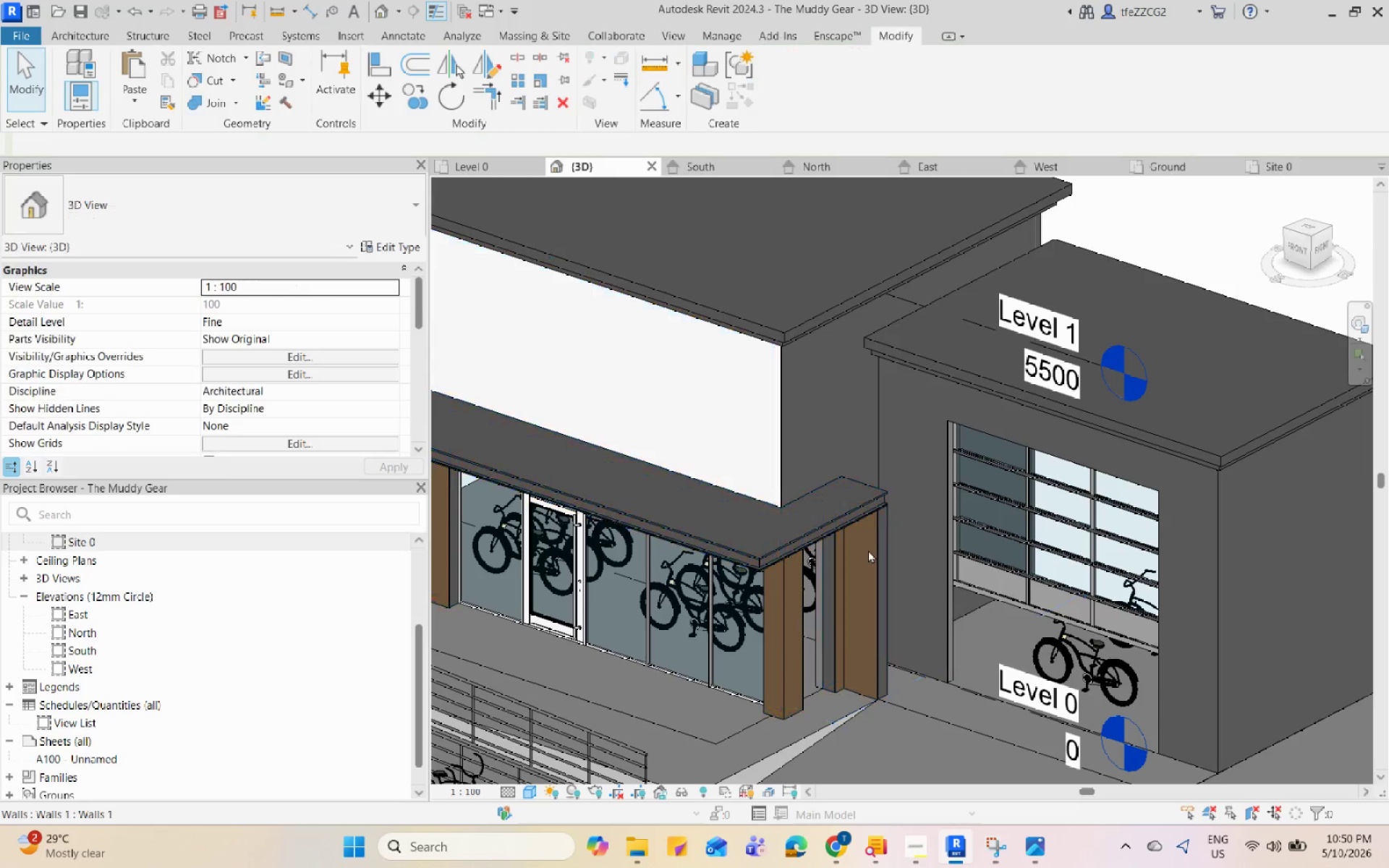 
hold_key(key=ShiftLeft, duration=4.74)
 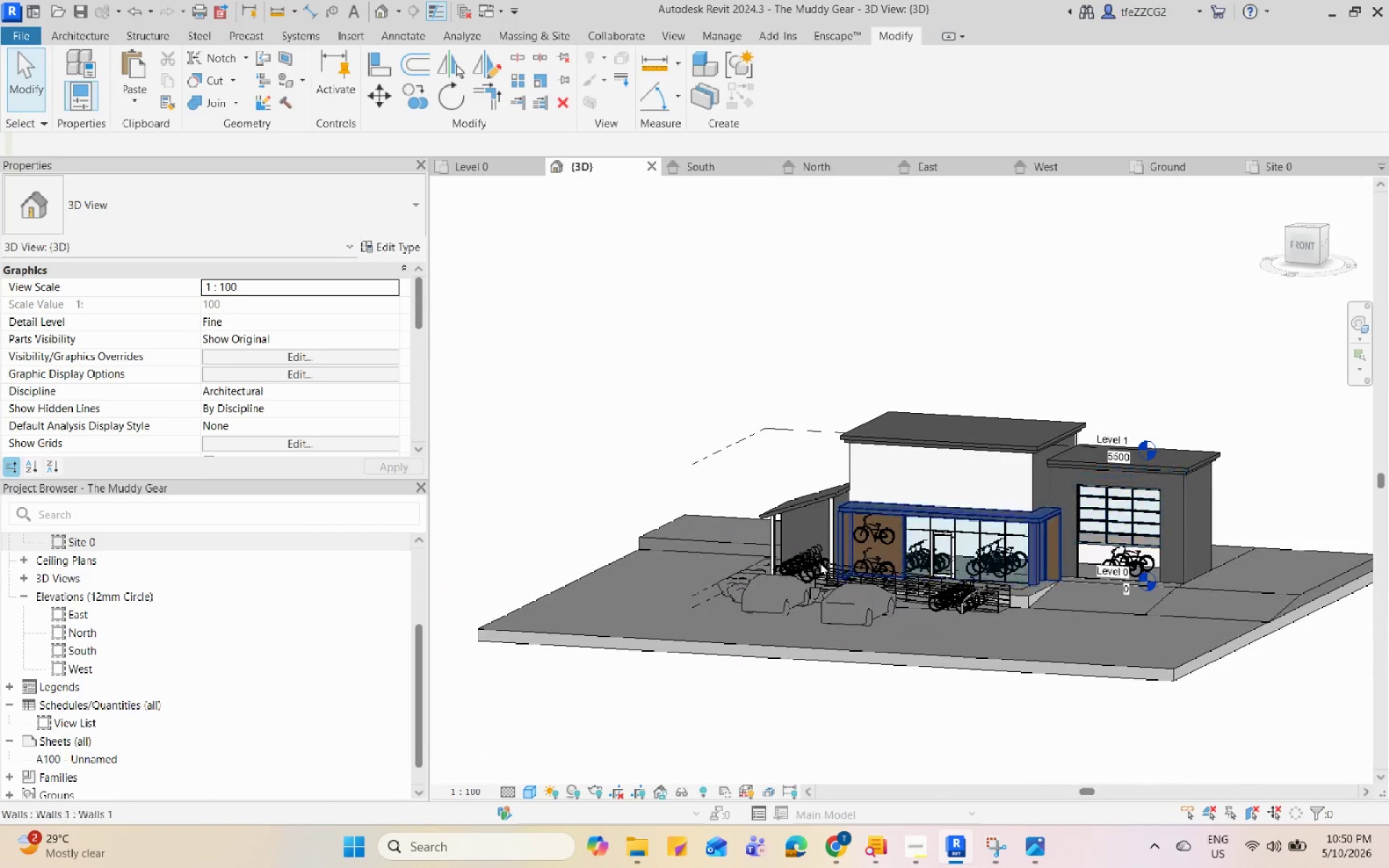 
scroll: coordinate [983, 605], scroll_direction: down, amount: 2.0
 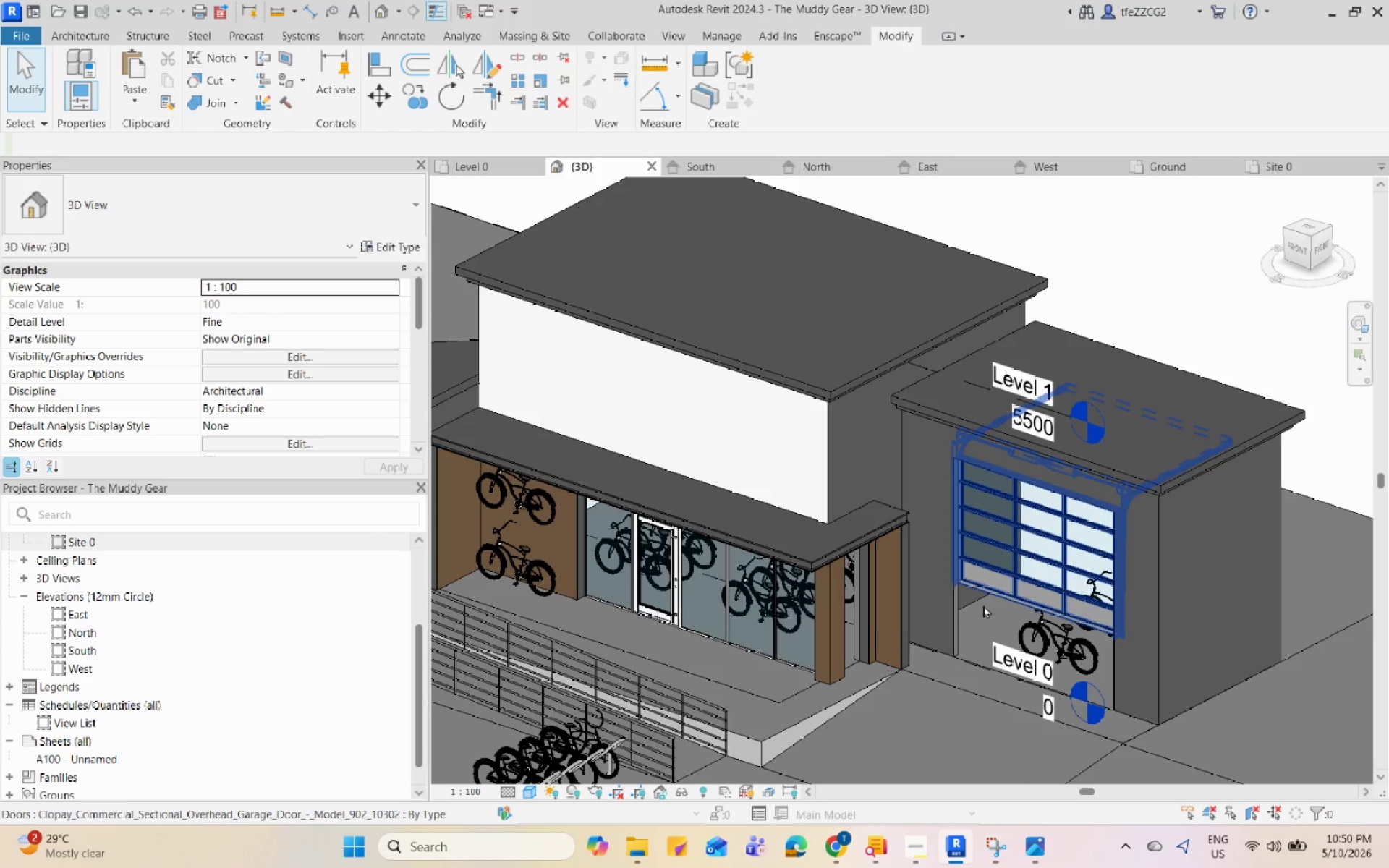 
scroll: coordinate [753, 489], scroll_direction: up, amount: 5.0
 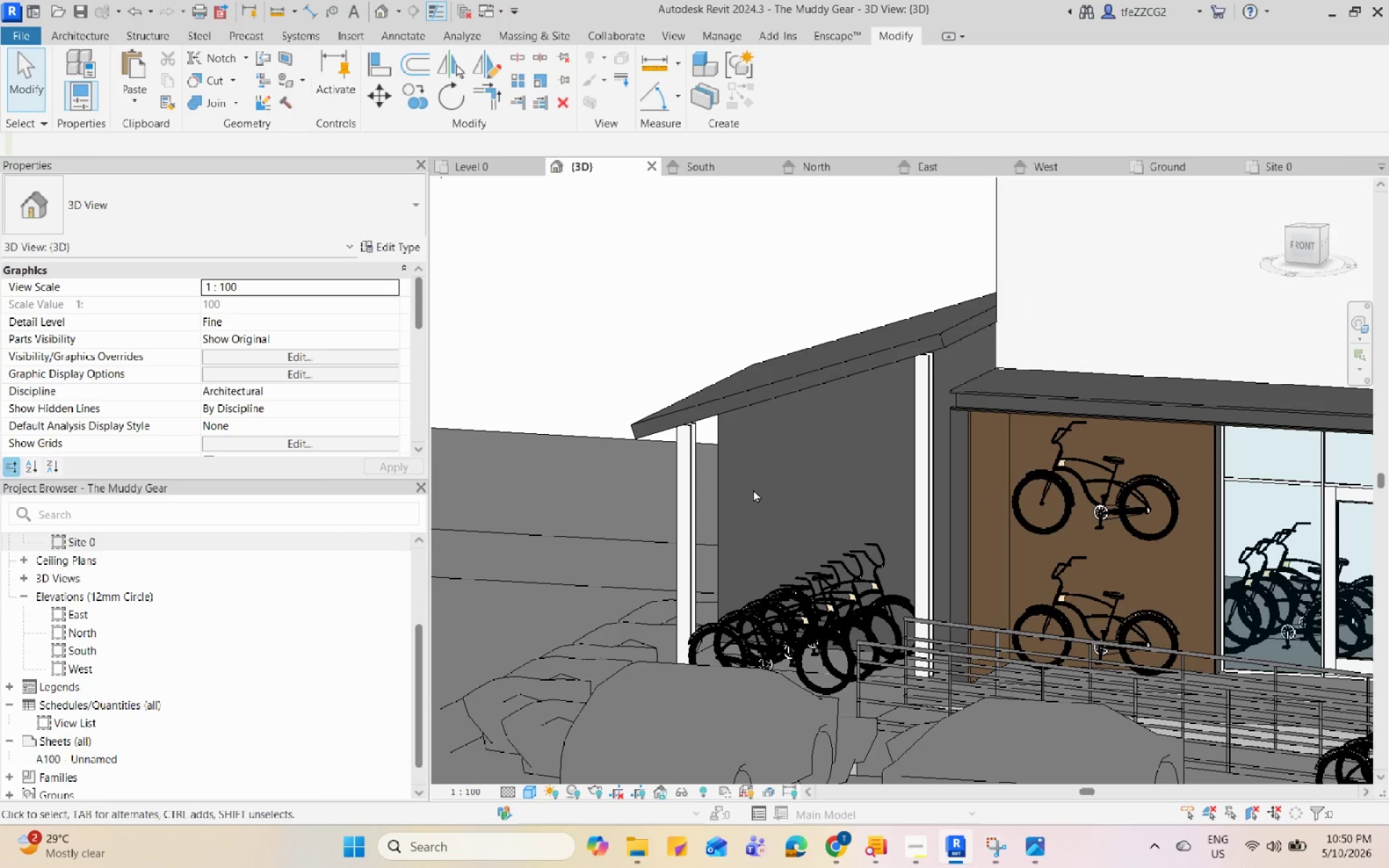 
wait(7.84)
 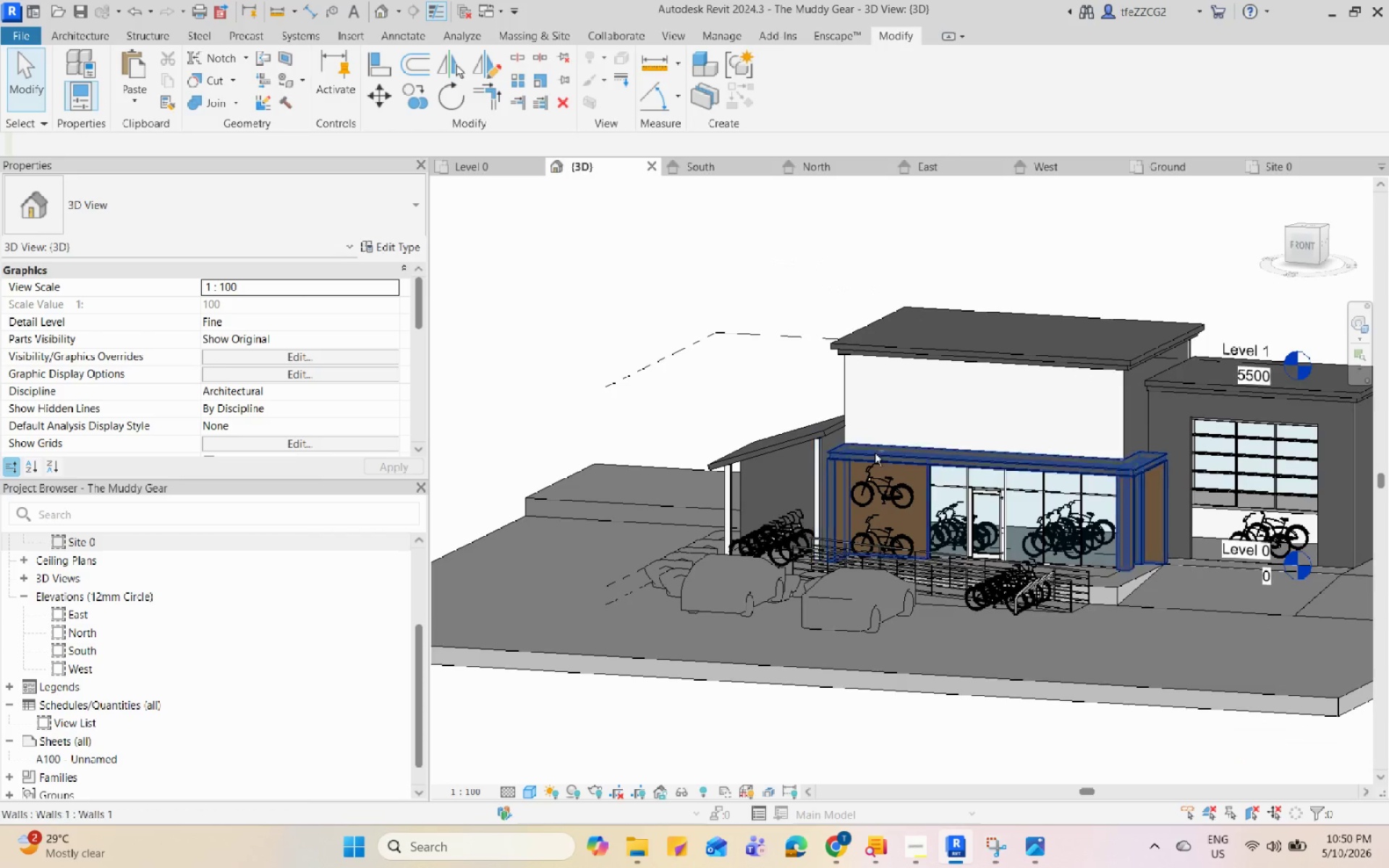 
hold_key(key=ShiftLeft, duration=0.8)
 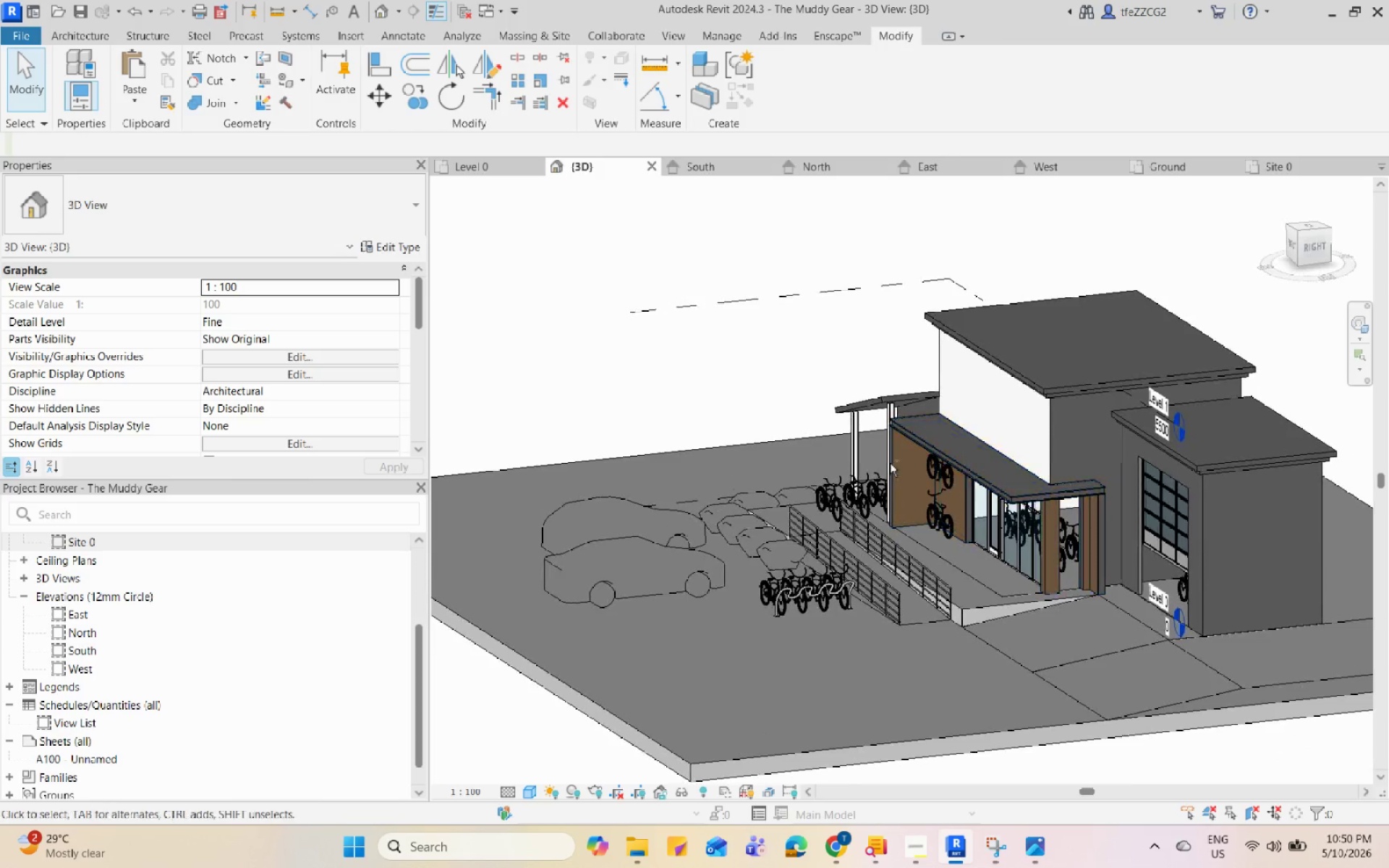 
scroll: coordinate [755, 489], scroll_direction: down, amount: 7.0
 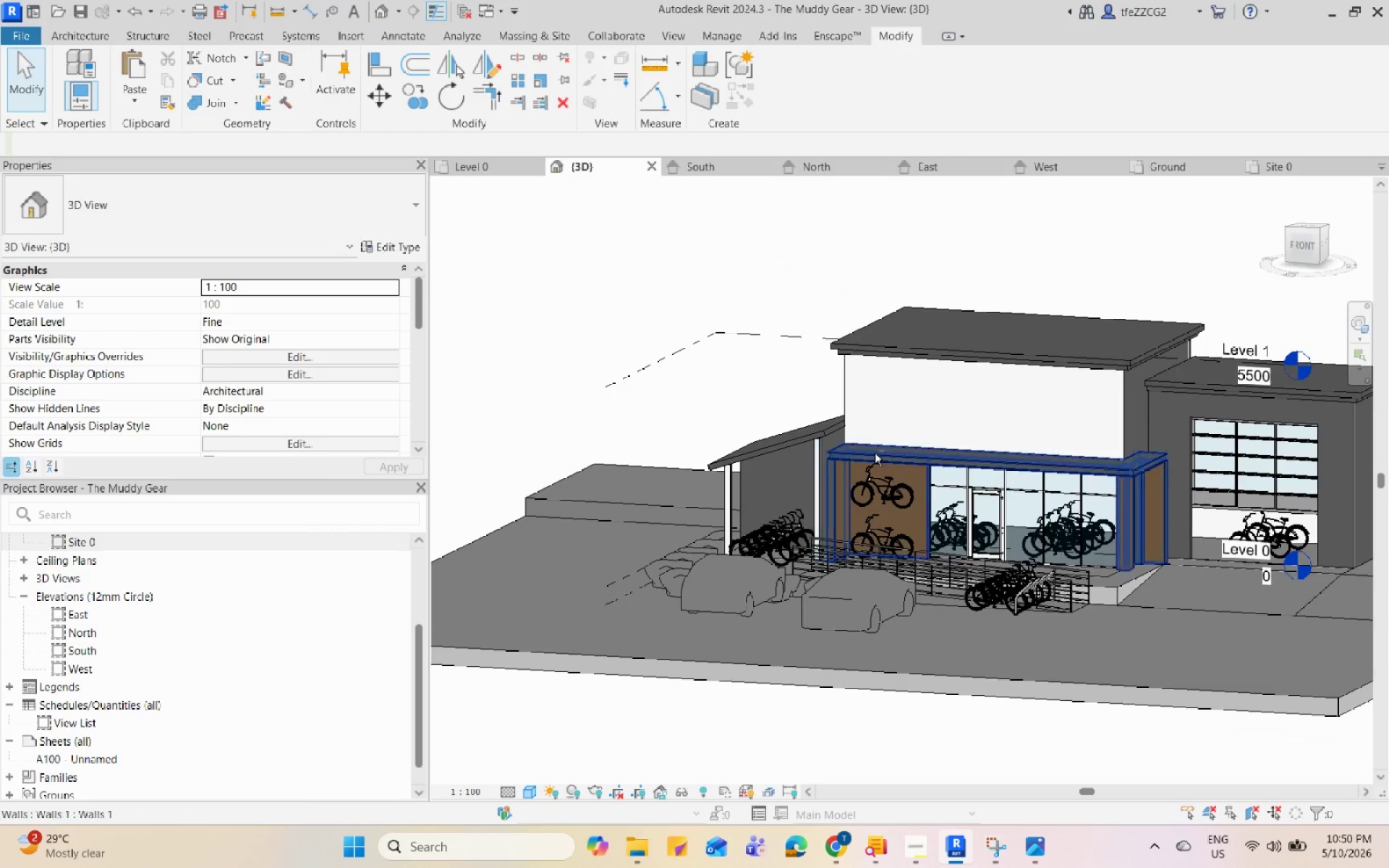 
scroll: coordinate [962, 465], scroll_direction: up, amount: 6.0
 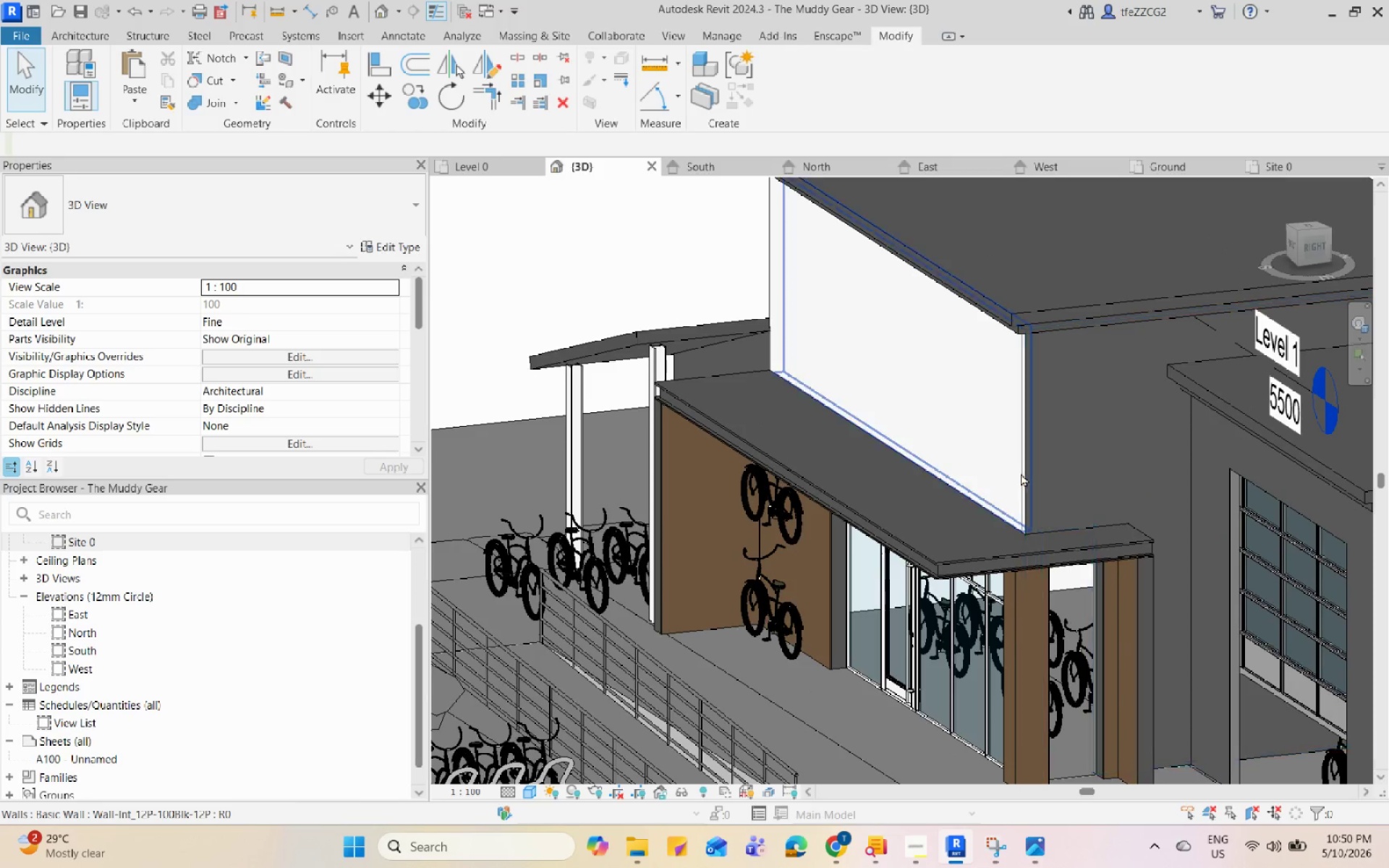 
left_click([1021, 473])
 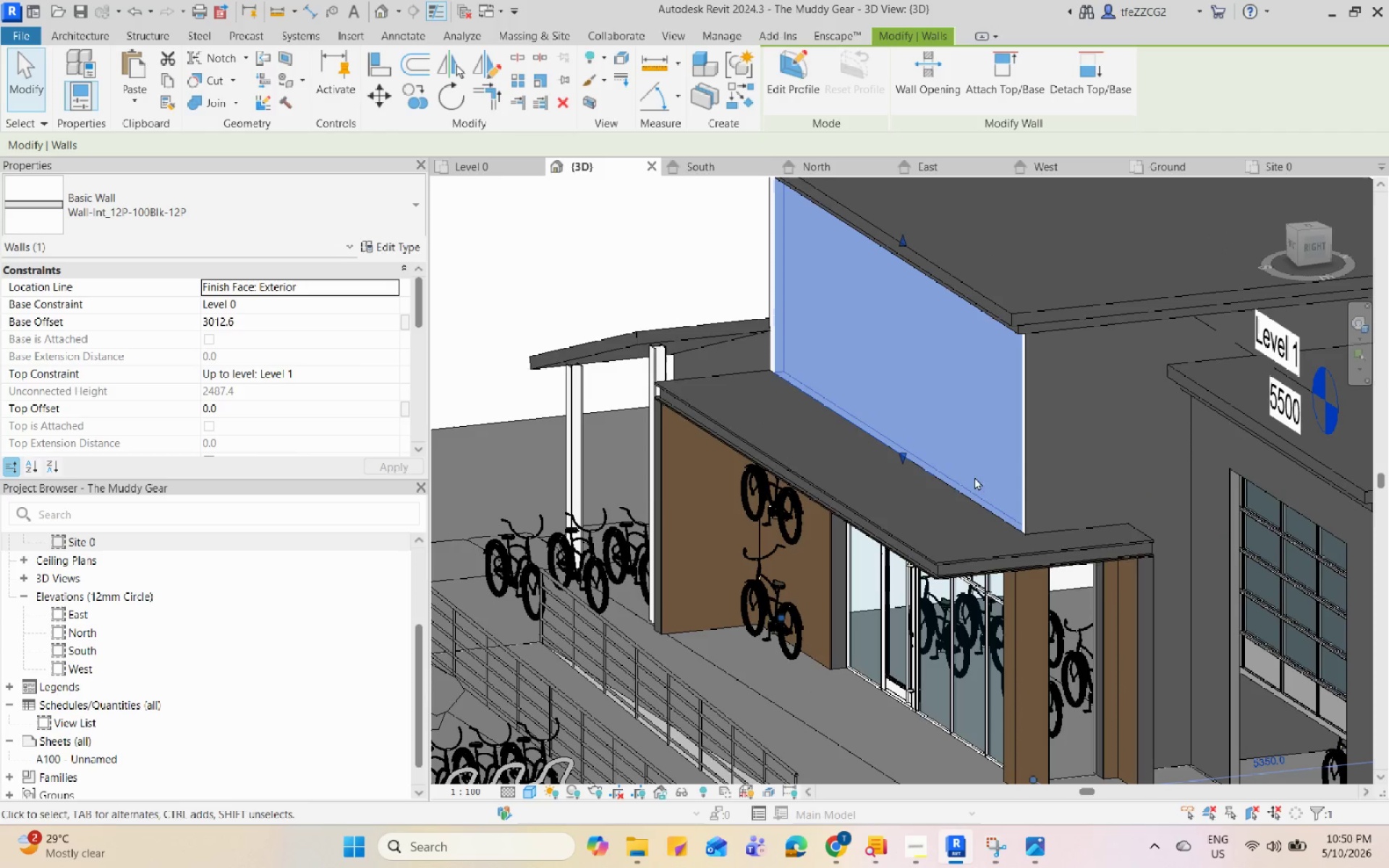 
hold_key(key=ShiftLeft, duration=0.77)
 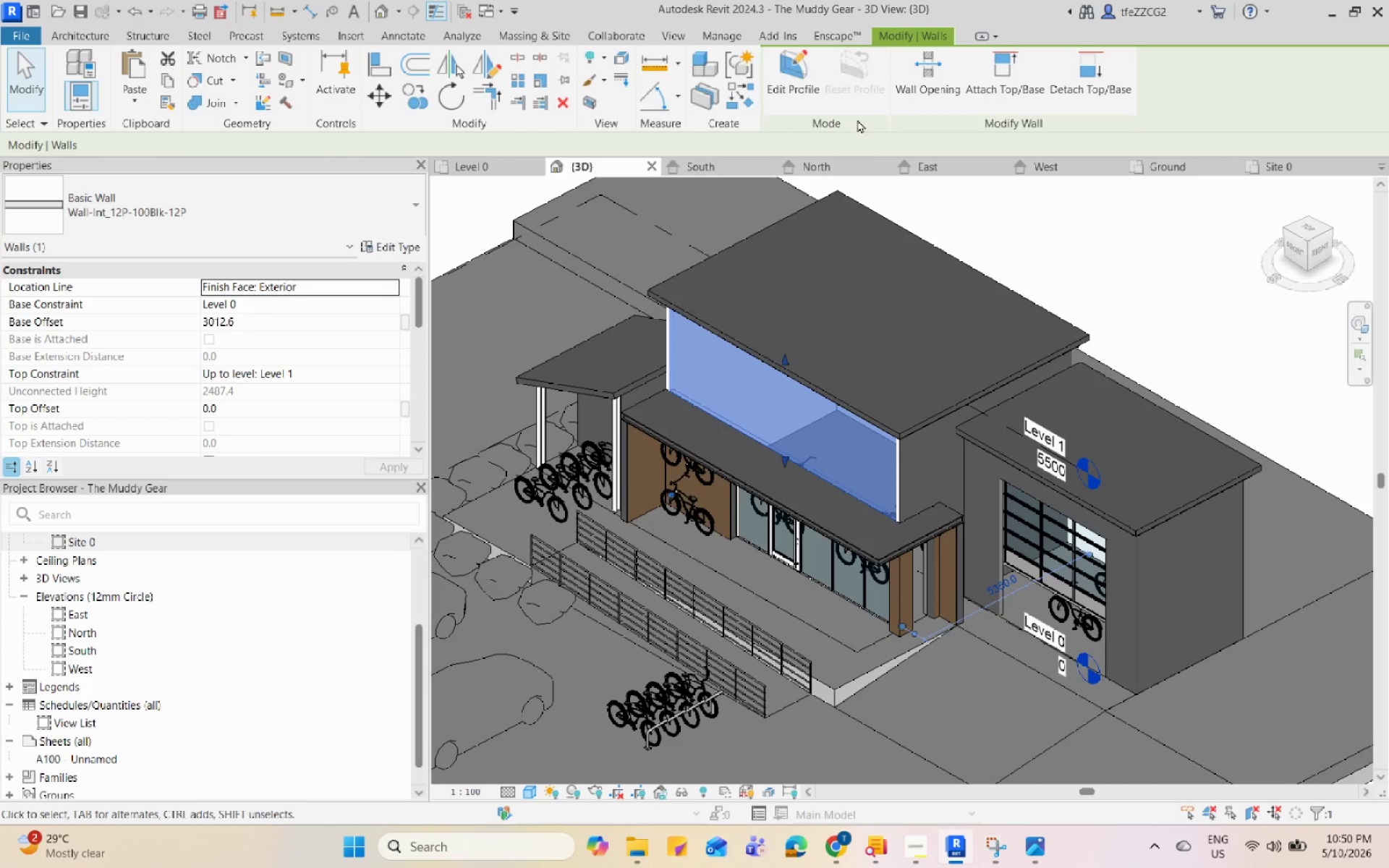 
scroll: coordinate [668, 472], scroll_direction: down, amount: 5.0
 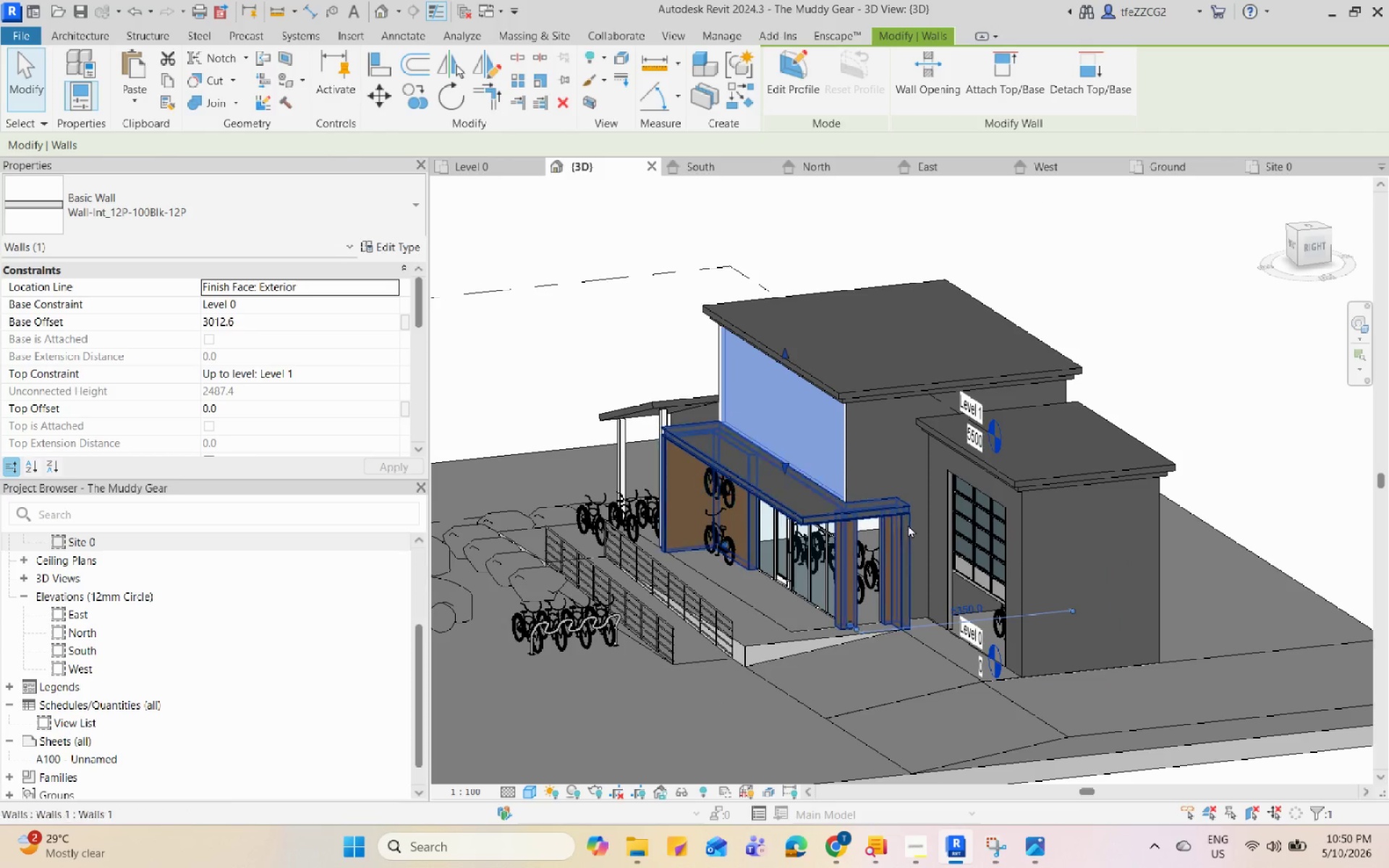 
wait(5.92)
 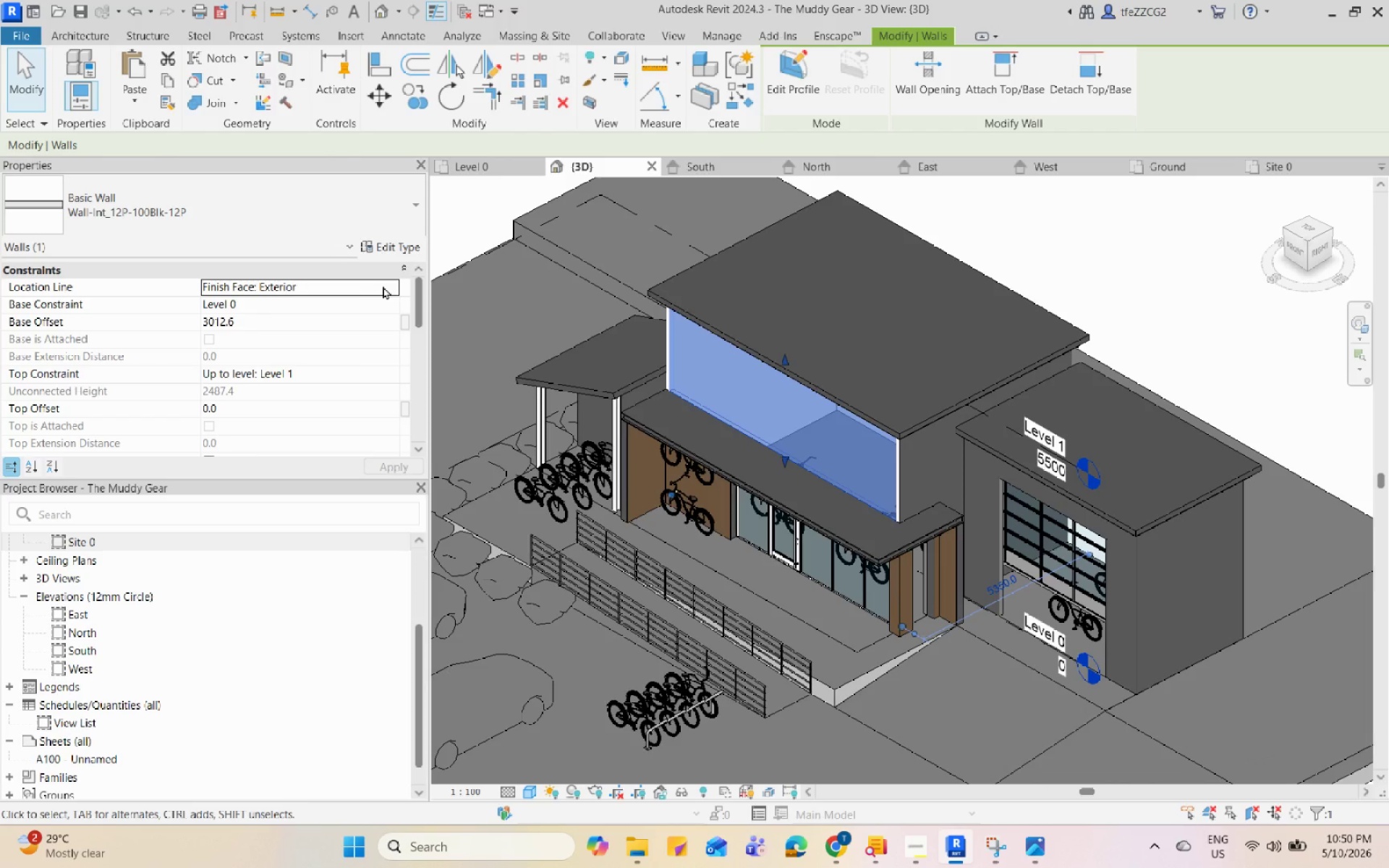 
left_click([501, 158])
 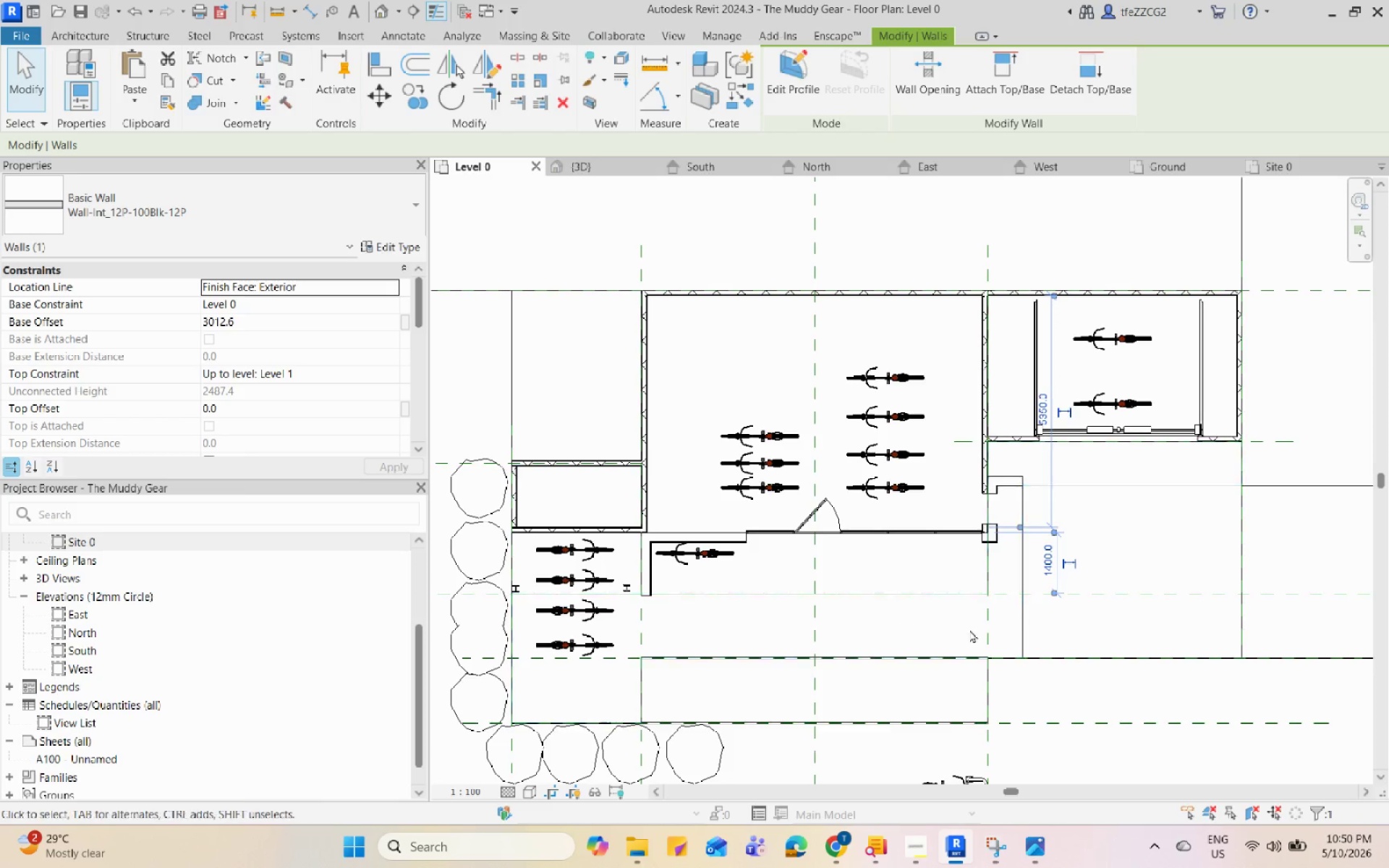 
scroll: coordinate [1084, 631], scroll_direction: none, amount: 0.0
 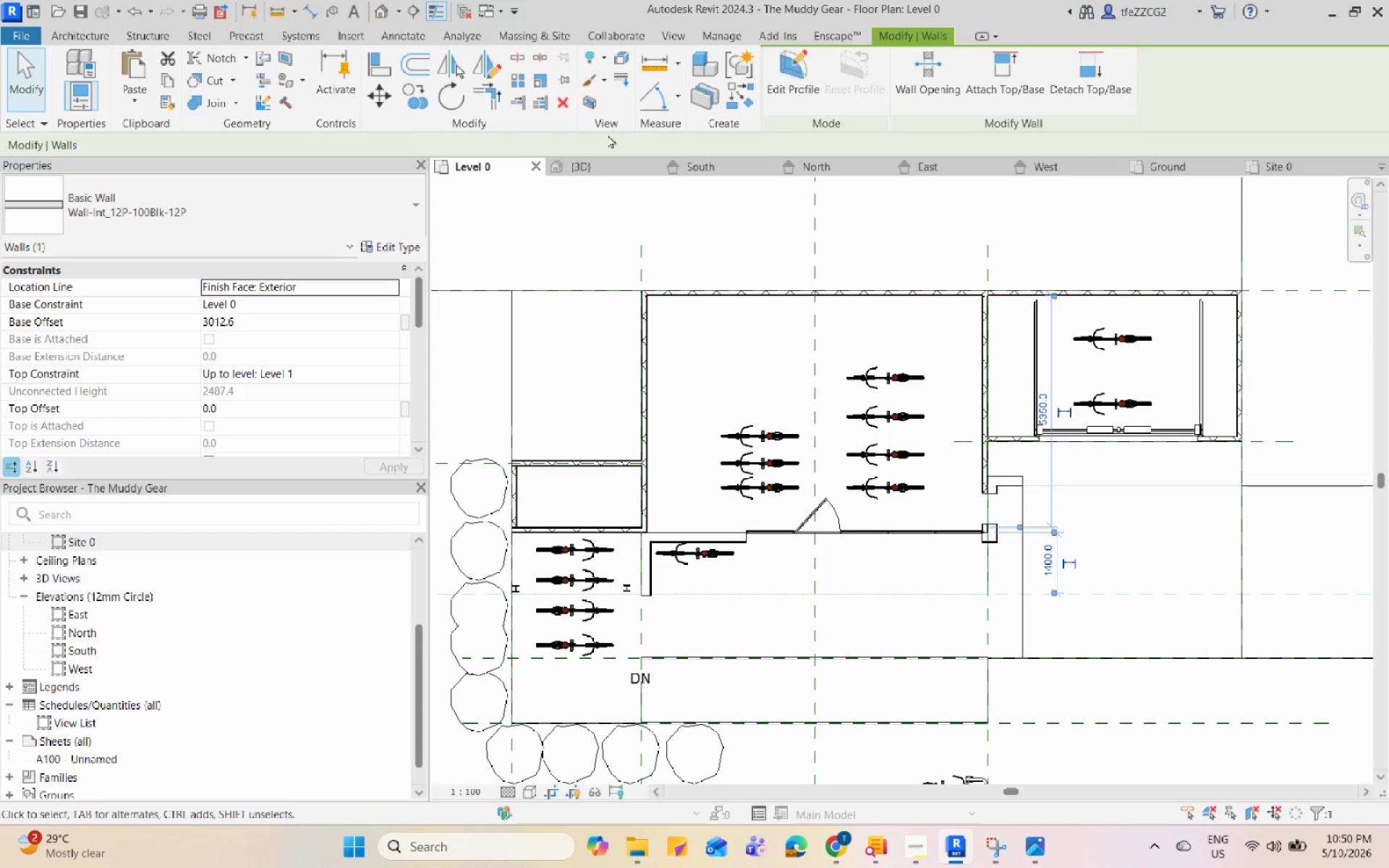 
left_click([611, 167])
 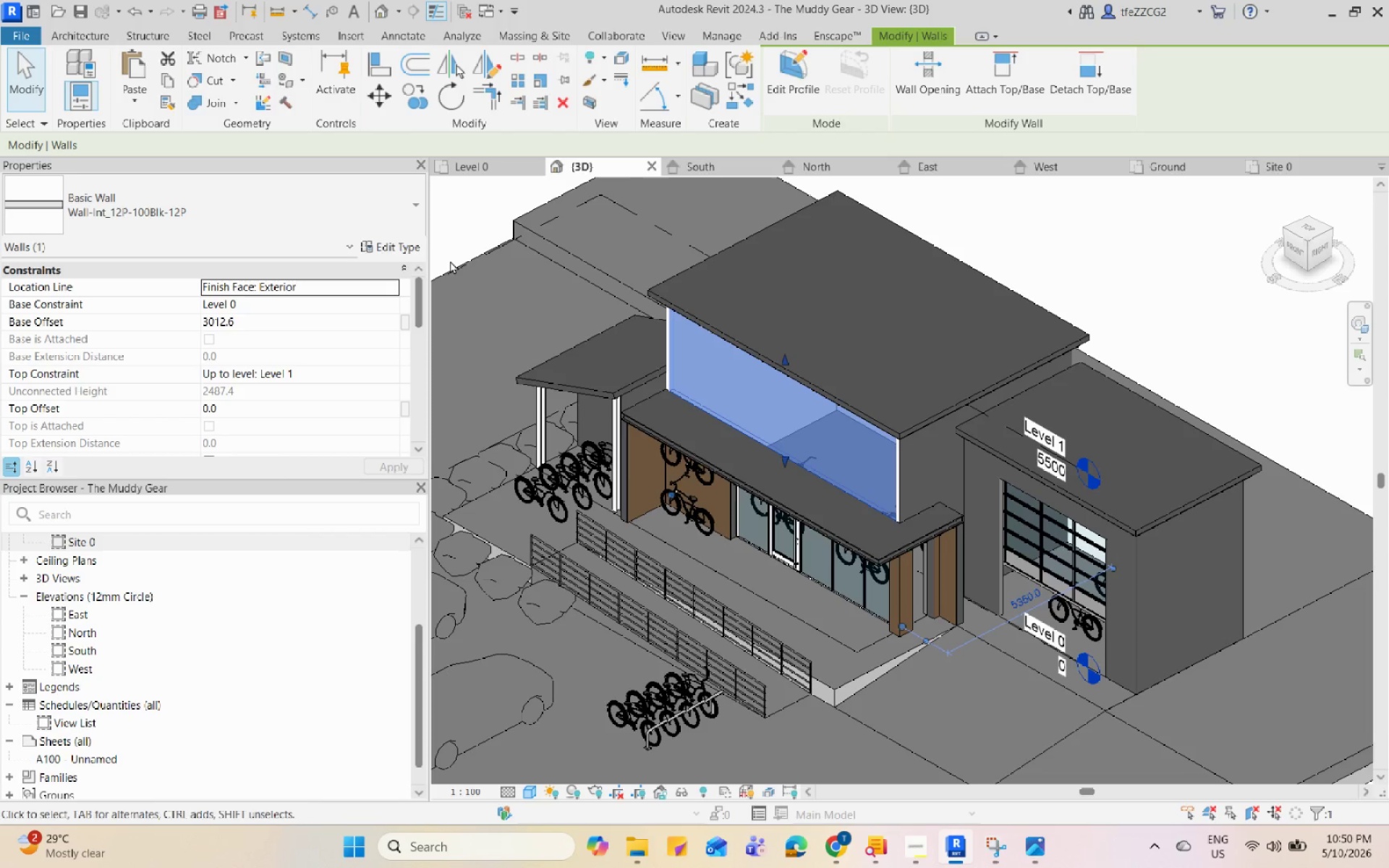 
left_click([412, 247])
 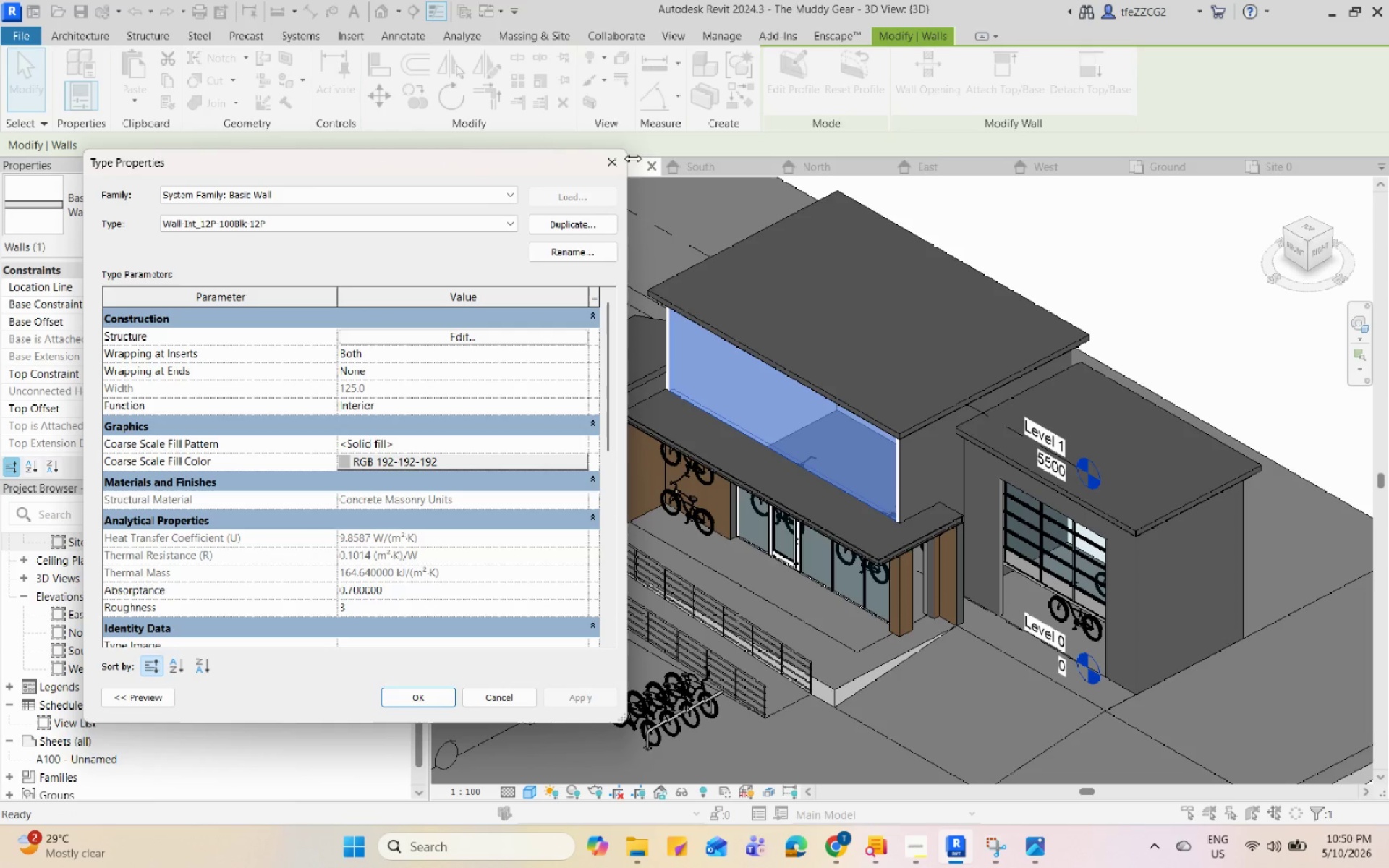 
left_click([613, 161])
 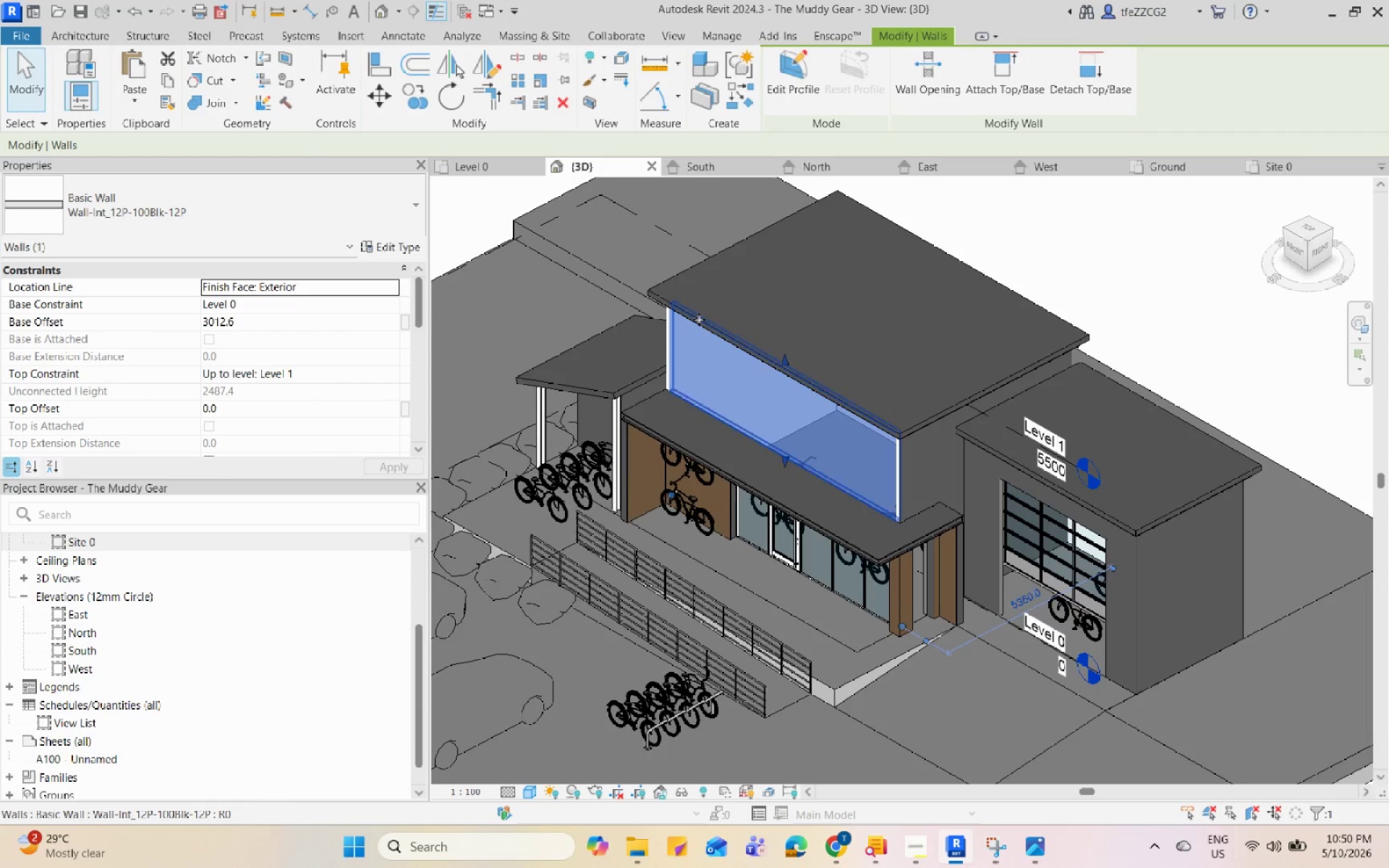 
scroll: coordinate [753, 420], scroll_direction: up, amount: 4.0
 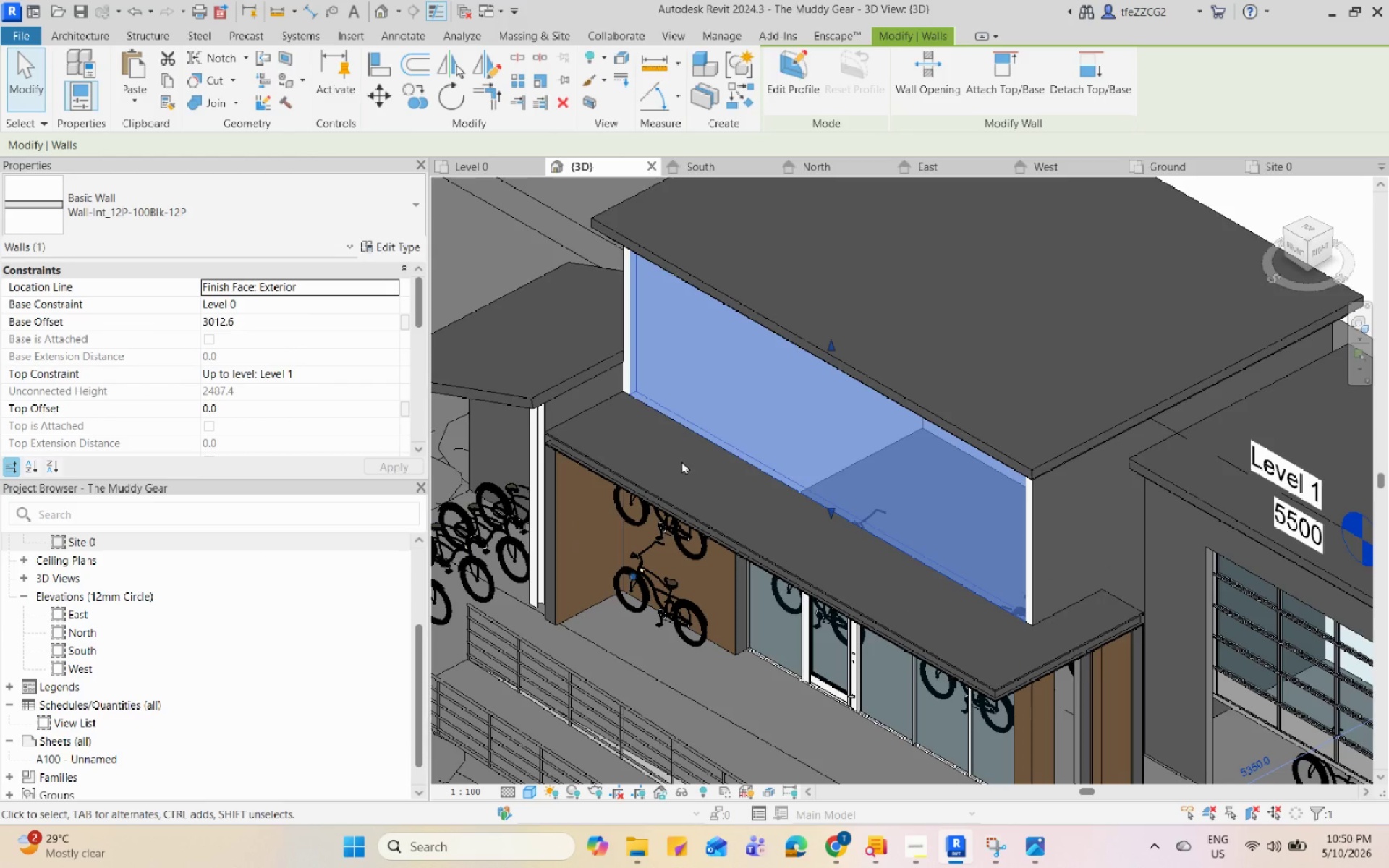 
hold_key(key=CapsLock, duration=0.47)
 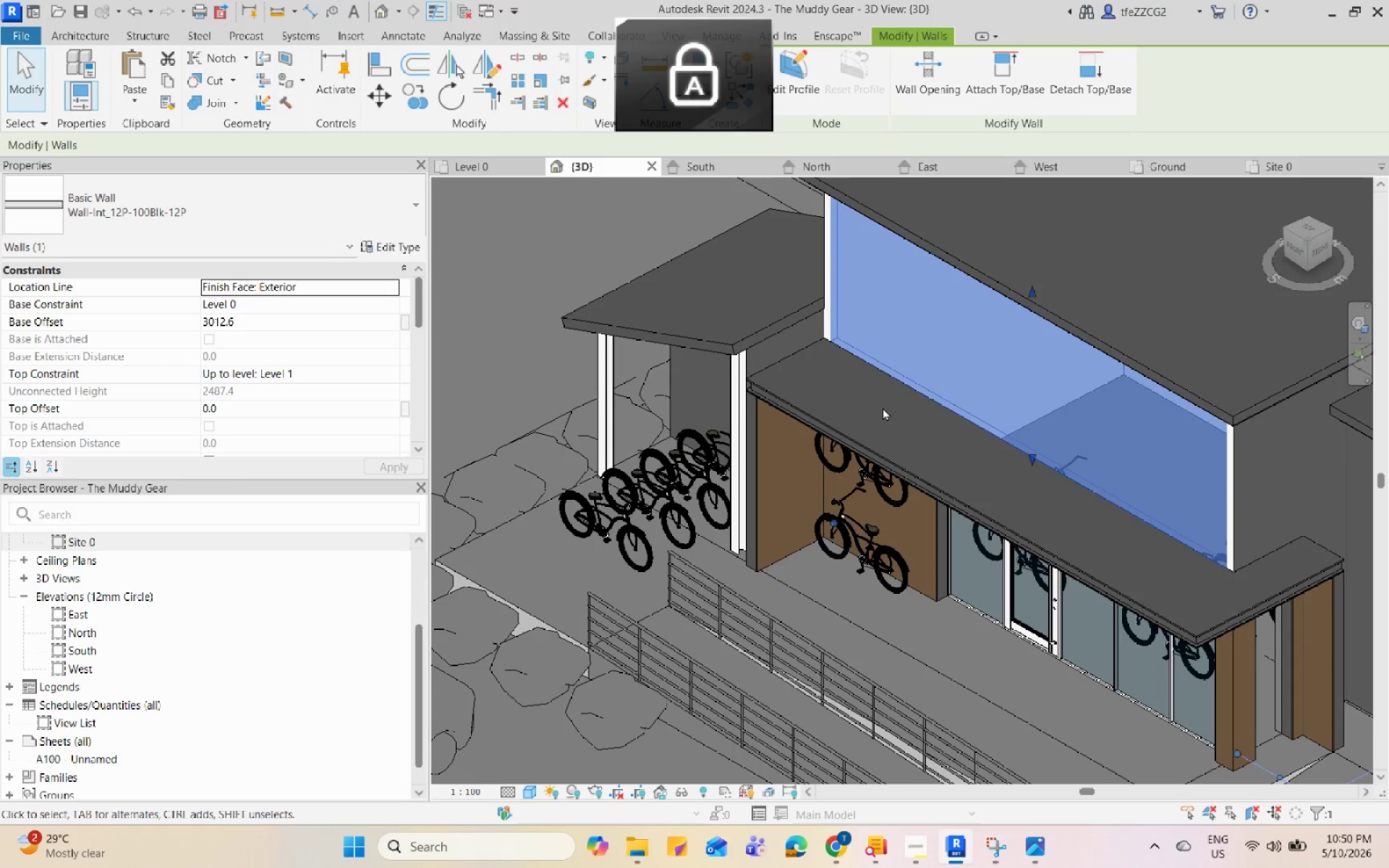 
hold_key(key=ShiftLeft, duration=2.19)
 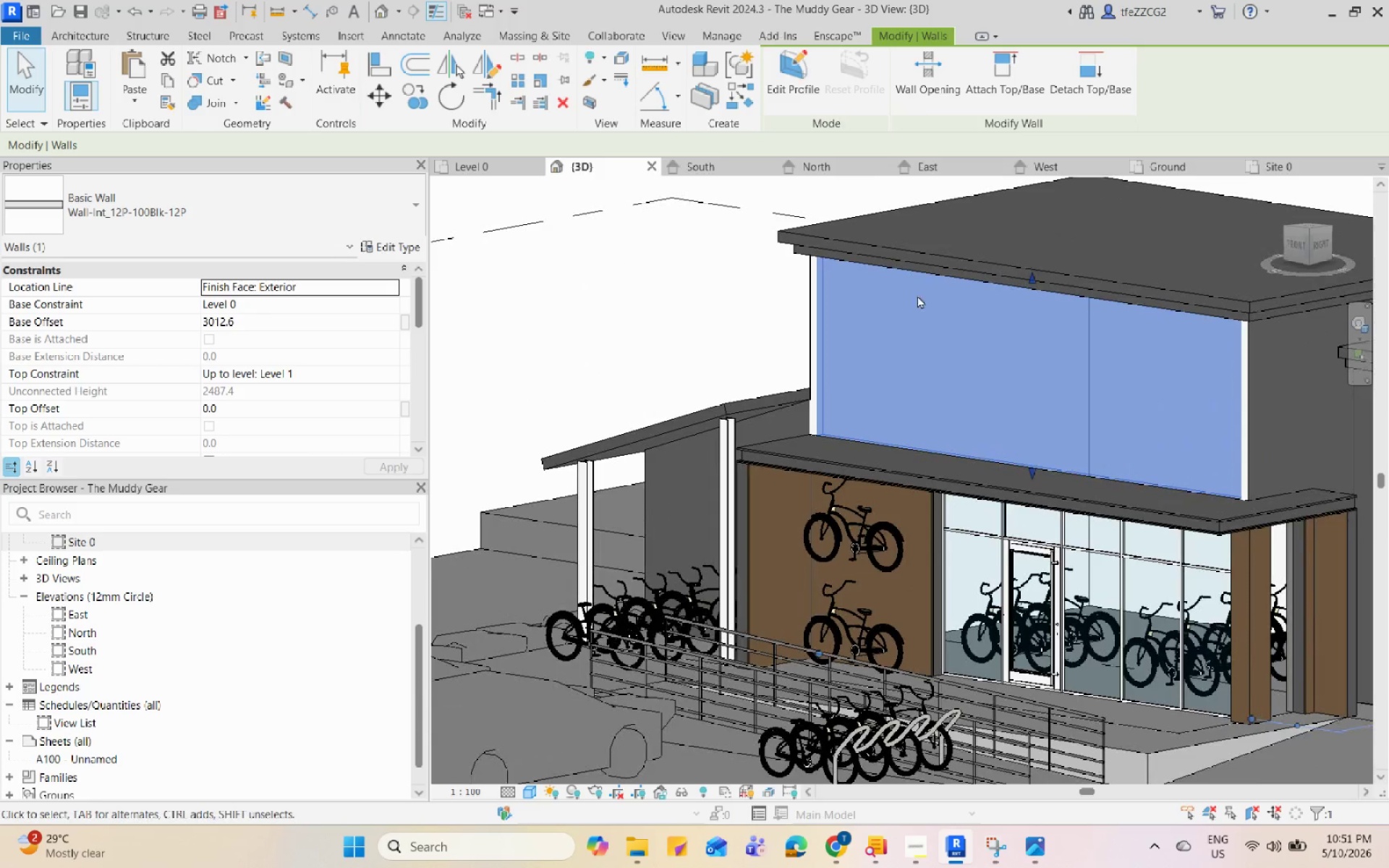 
key(Escape)
 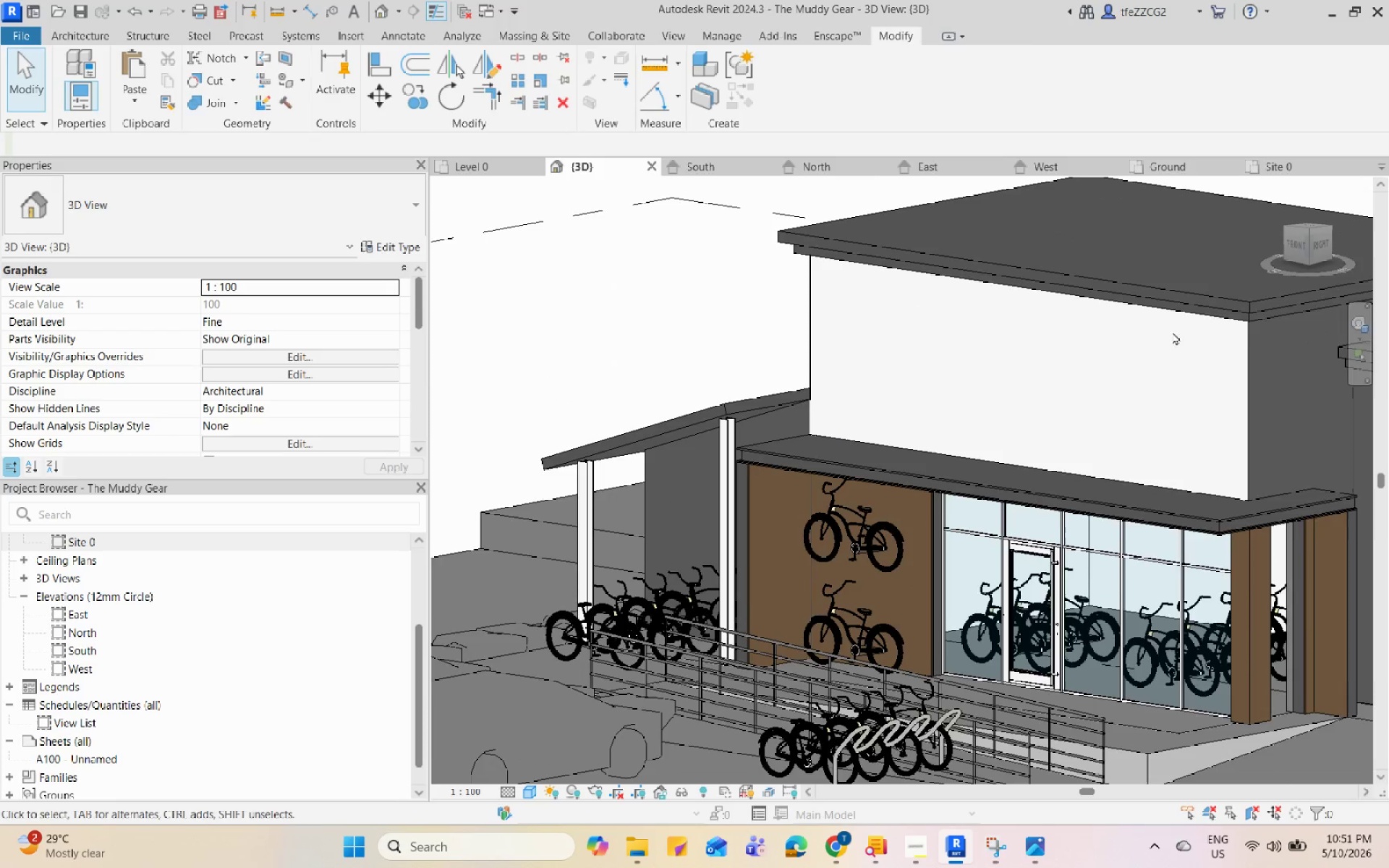 
scroll: coordinate [1249, 344], scroll_direction: up, amount: 5.0
 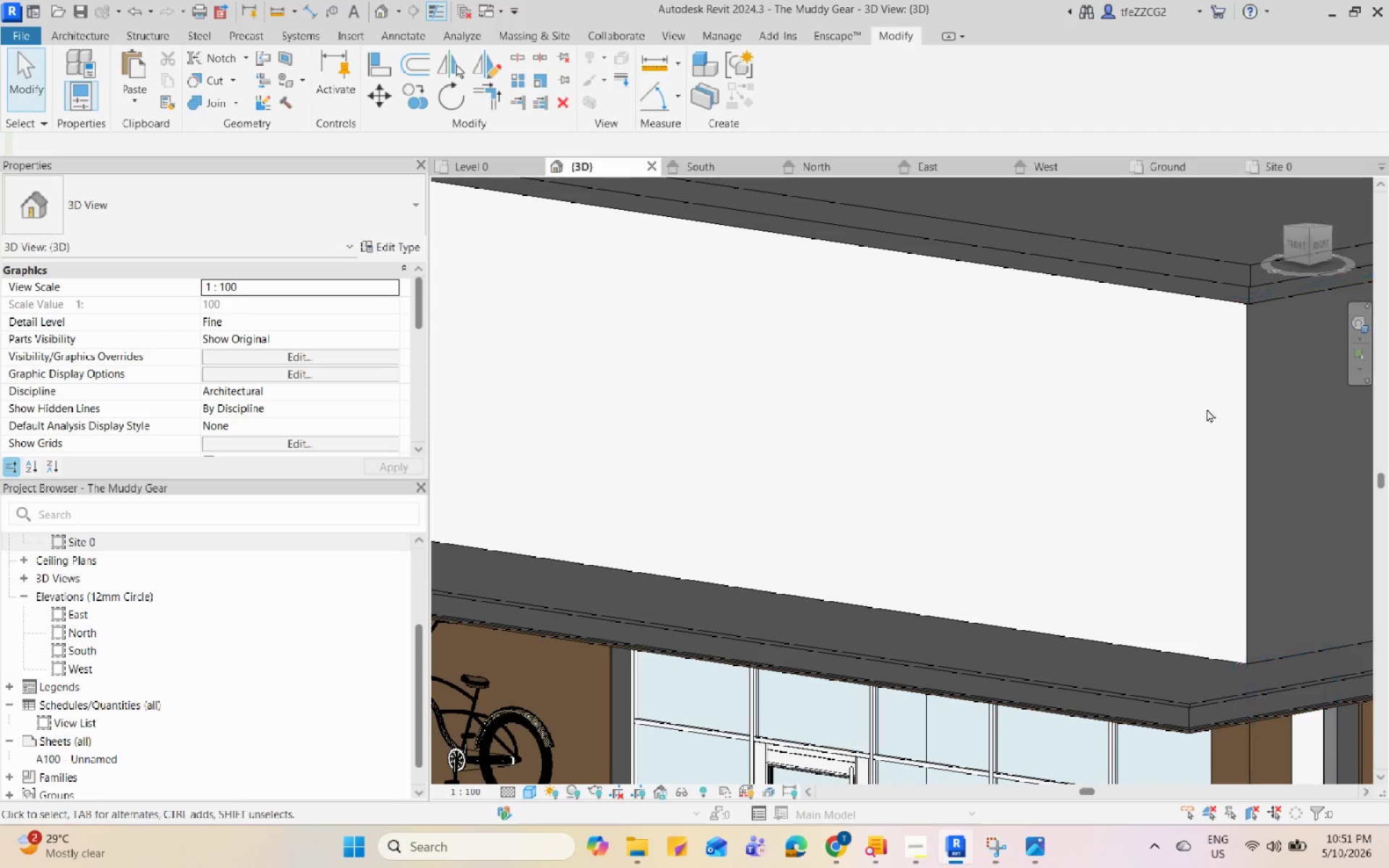 
scroll: coordinate [1216, 618], scroll_direction: down, amount: 1.0
 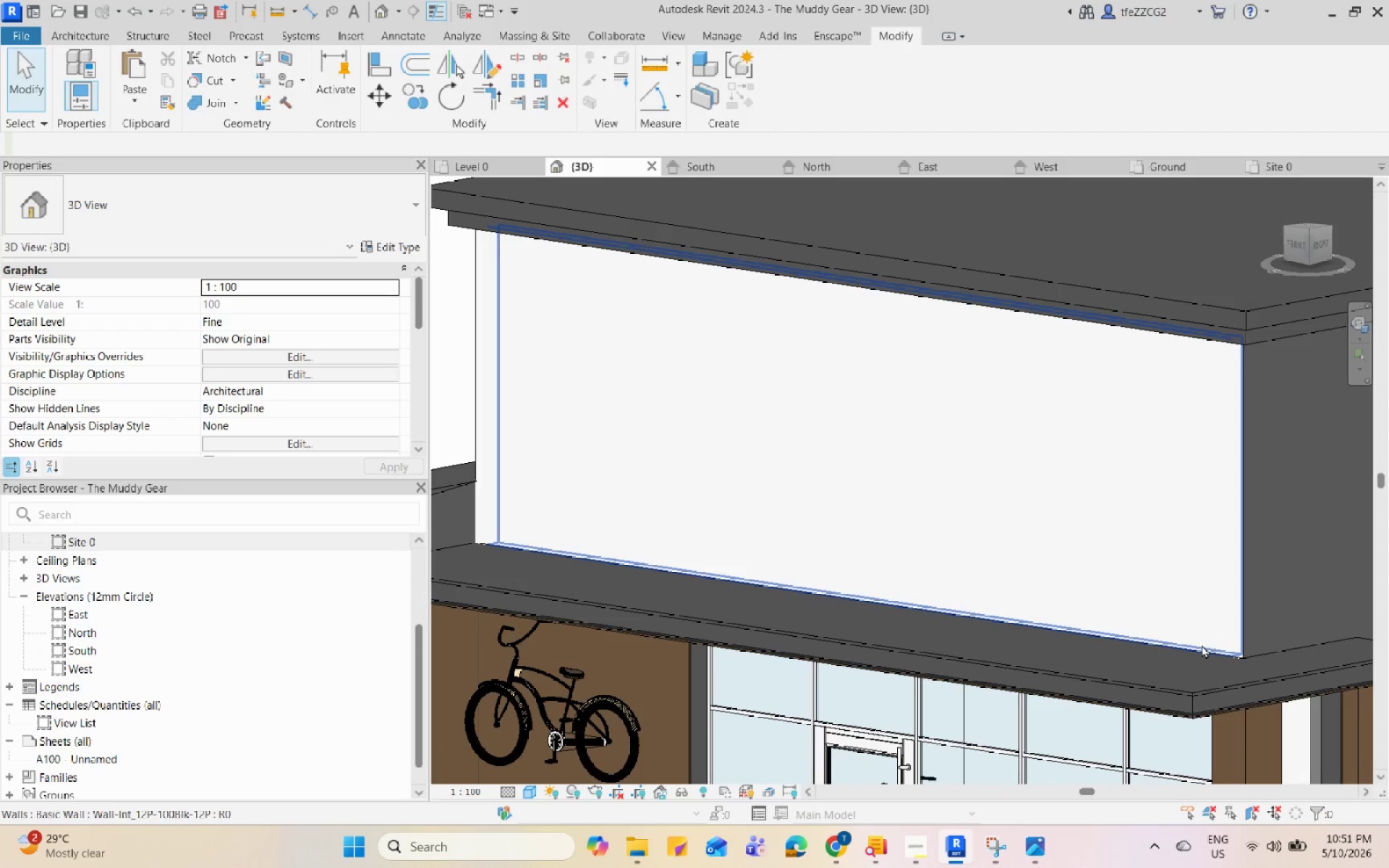 
left_click([1200, 644])
 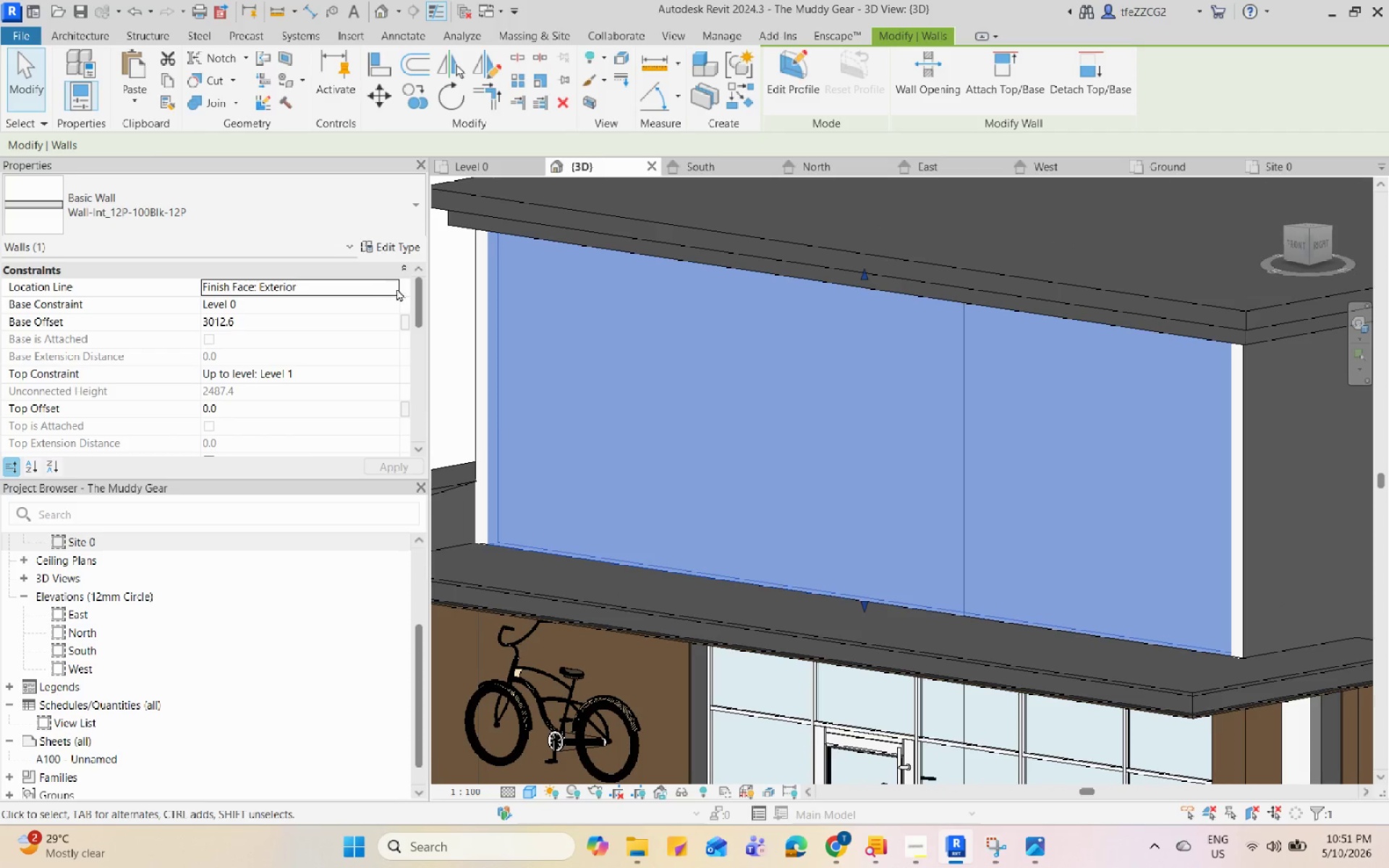 
left_click([400, 257])
 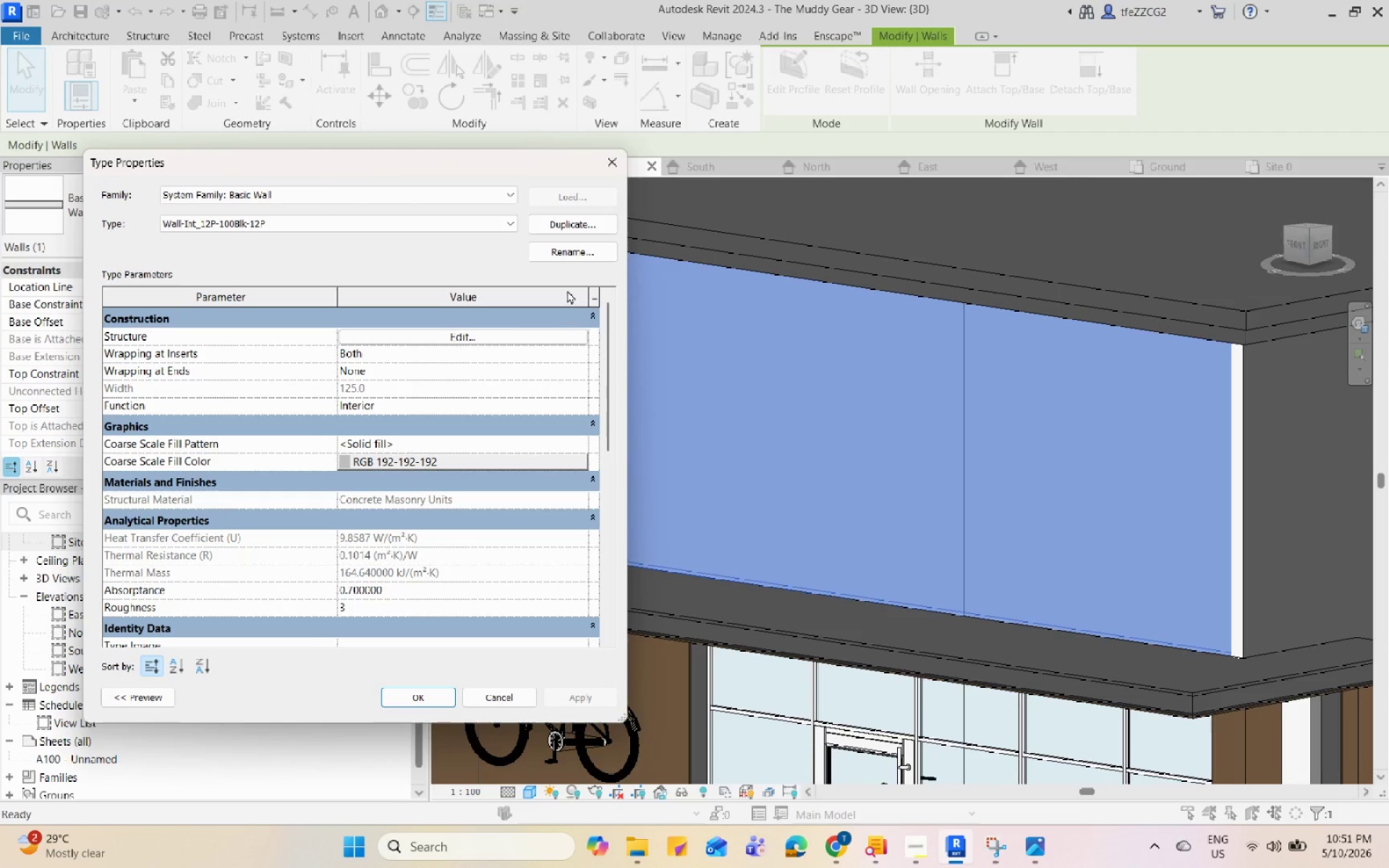 
left_click([606, 218])
 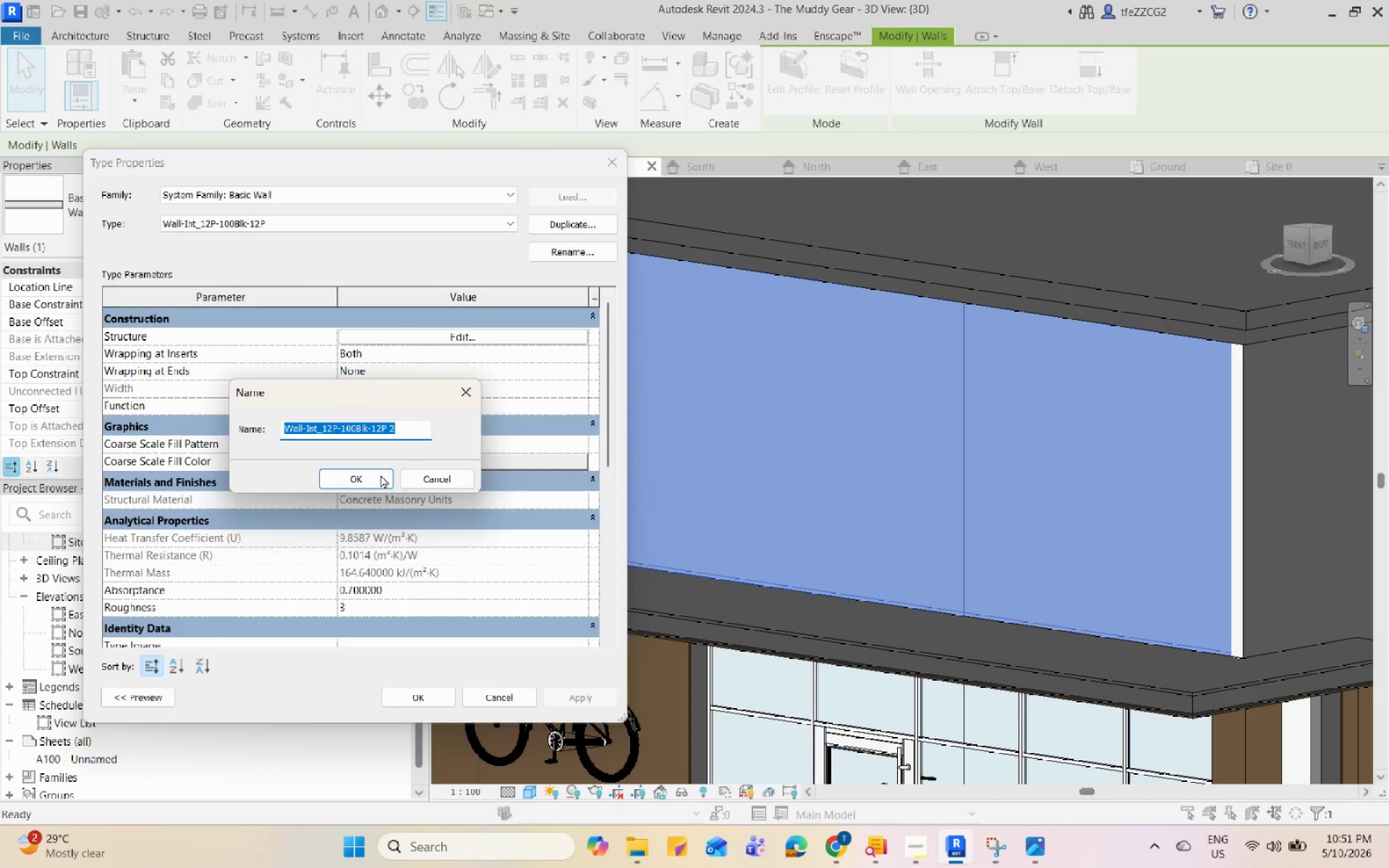 
left_click([370, 477])
 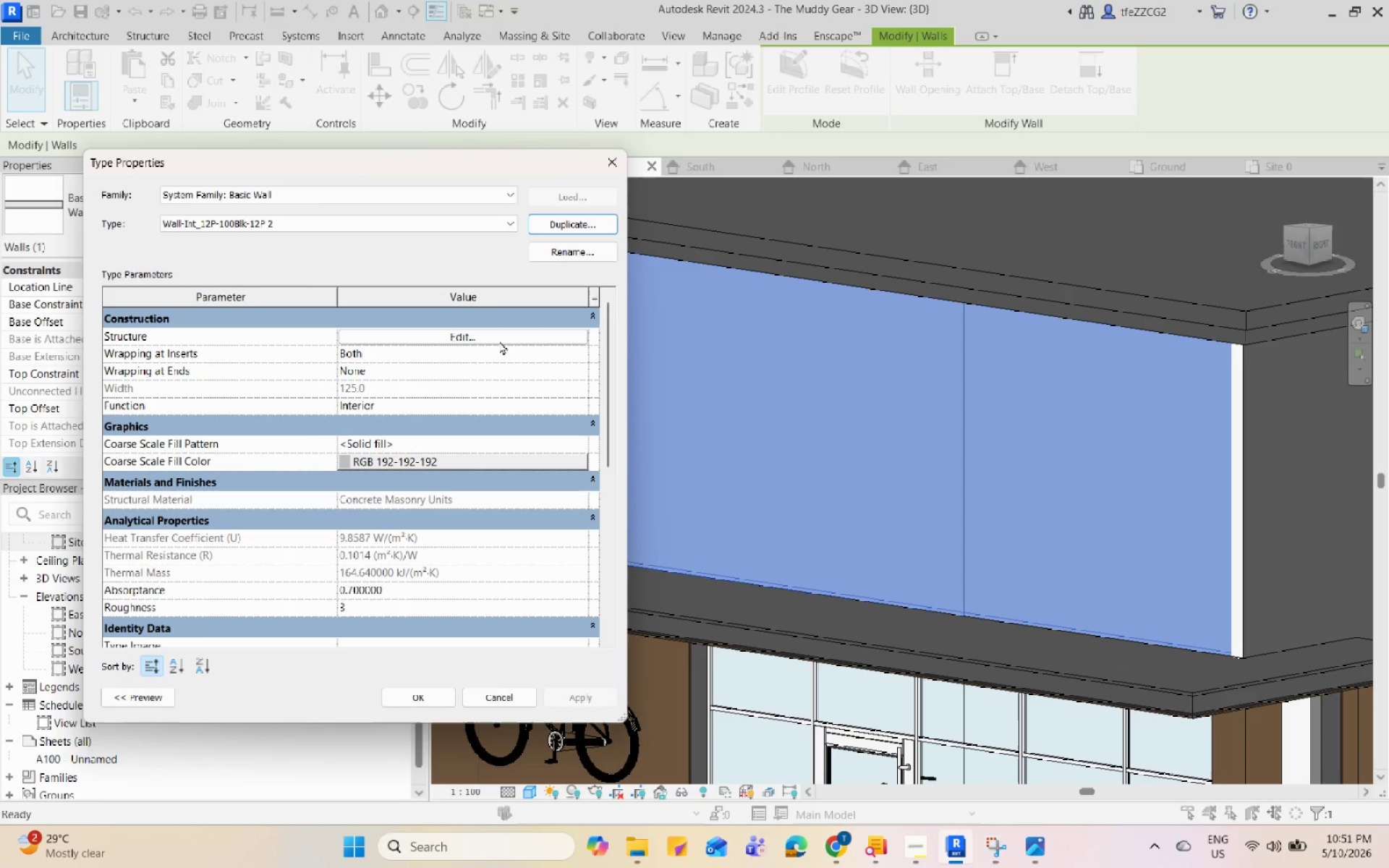 
left_click([499, 341])
 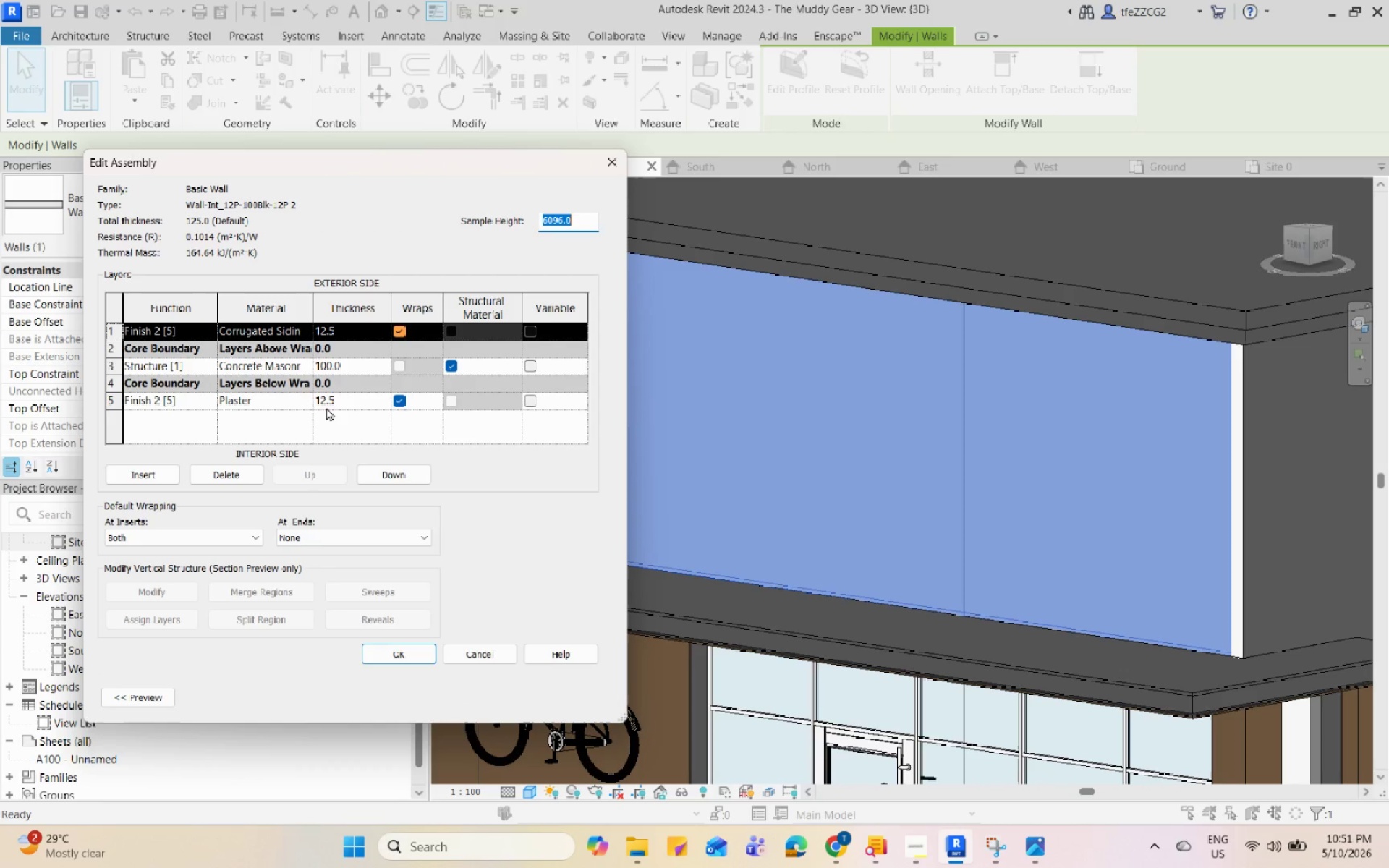 
left_click([308, 404])
 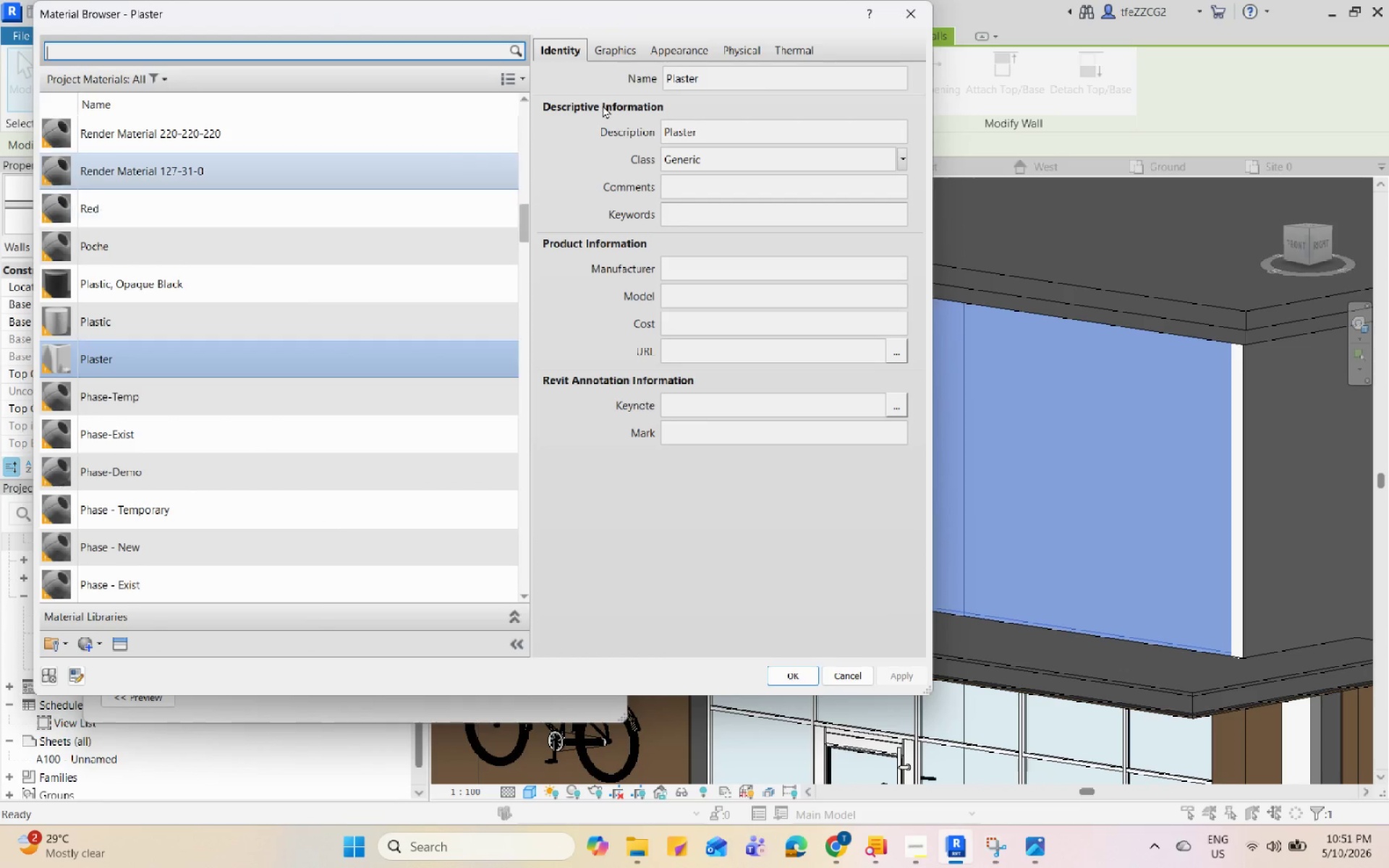 
left_click([900, 16])
 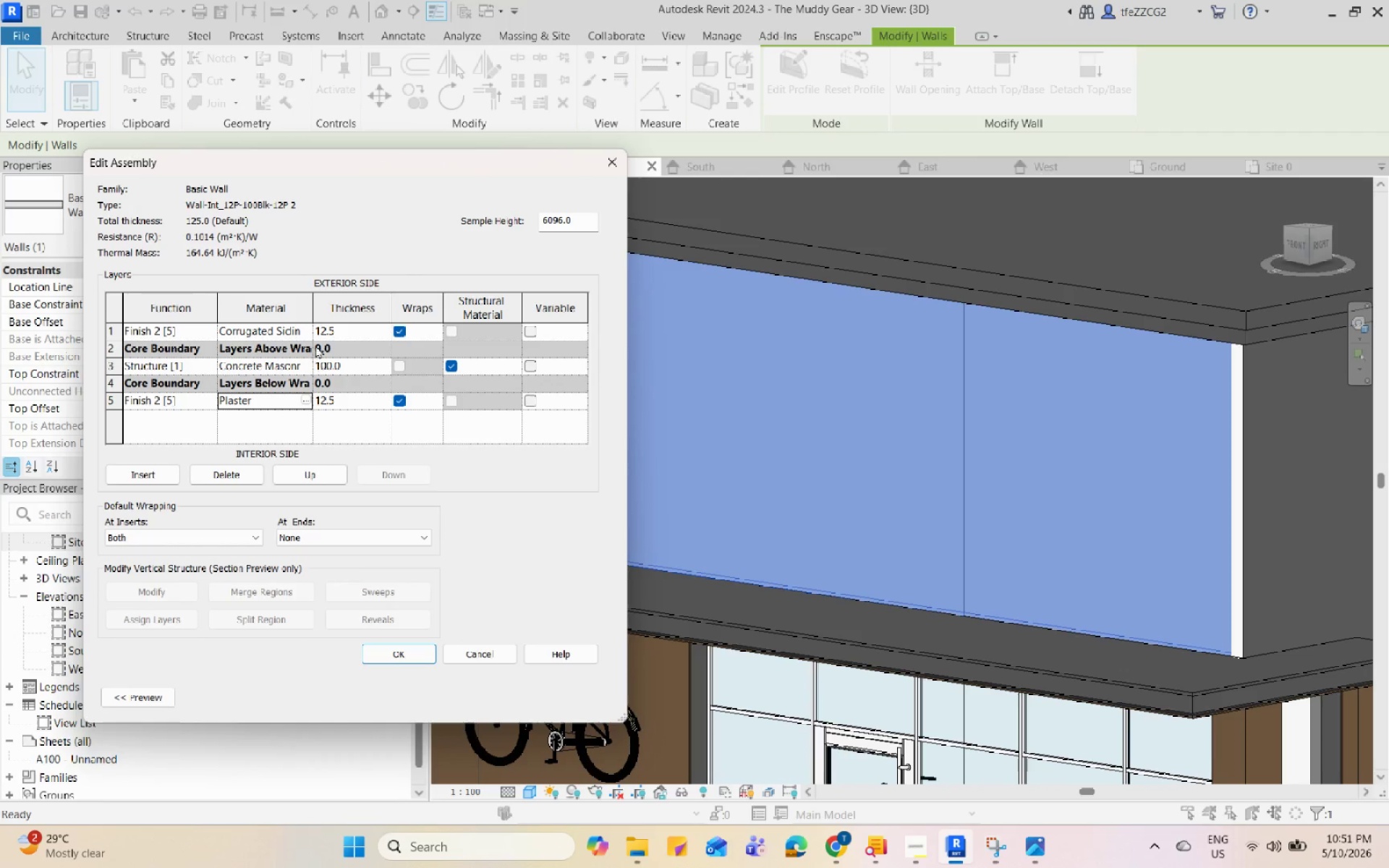 
left_click([307, 328])
 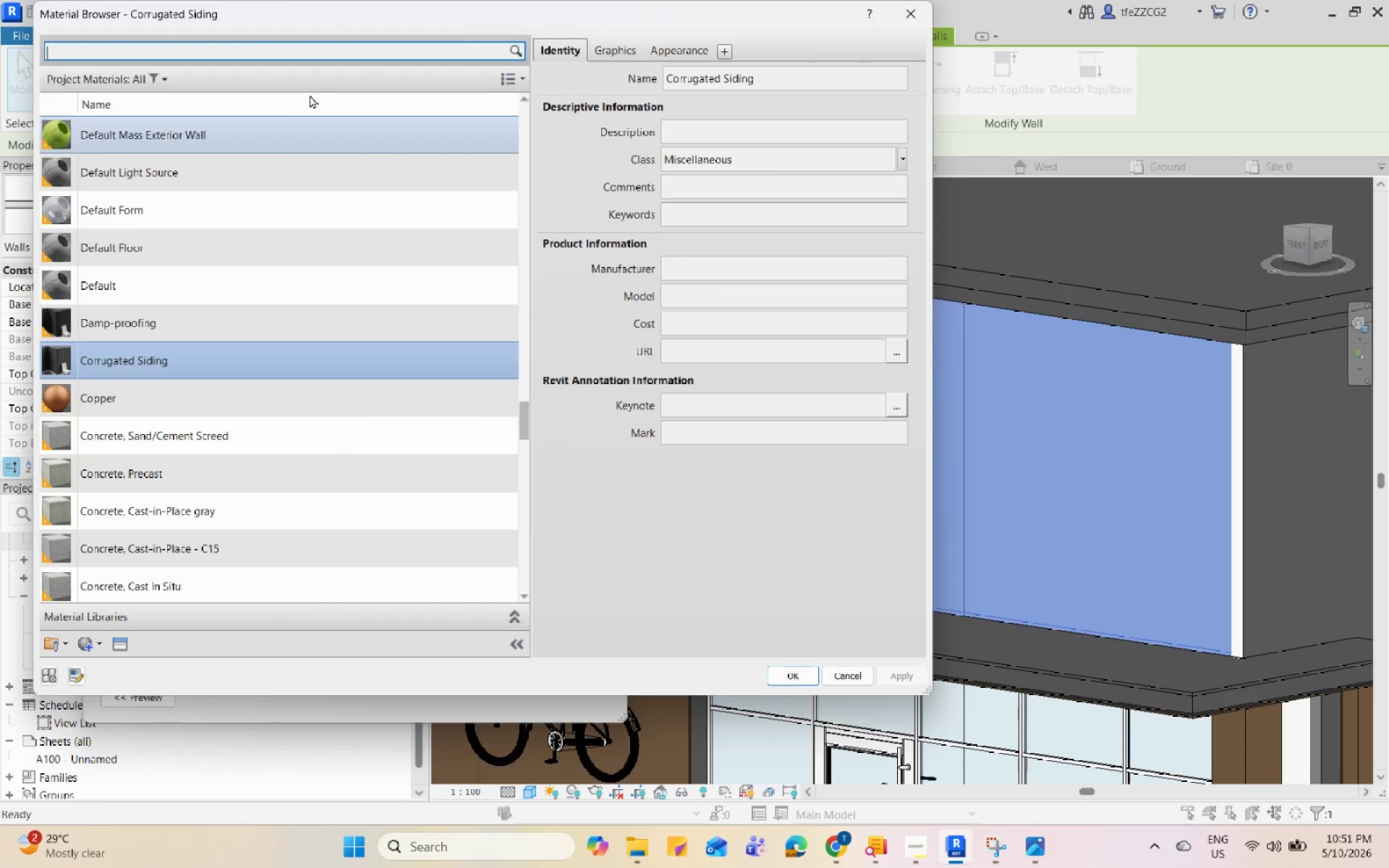 
type(PLASTER)
 